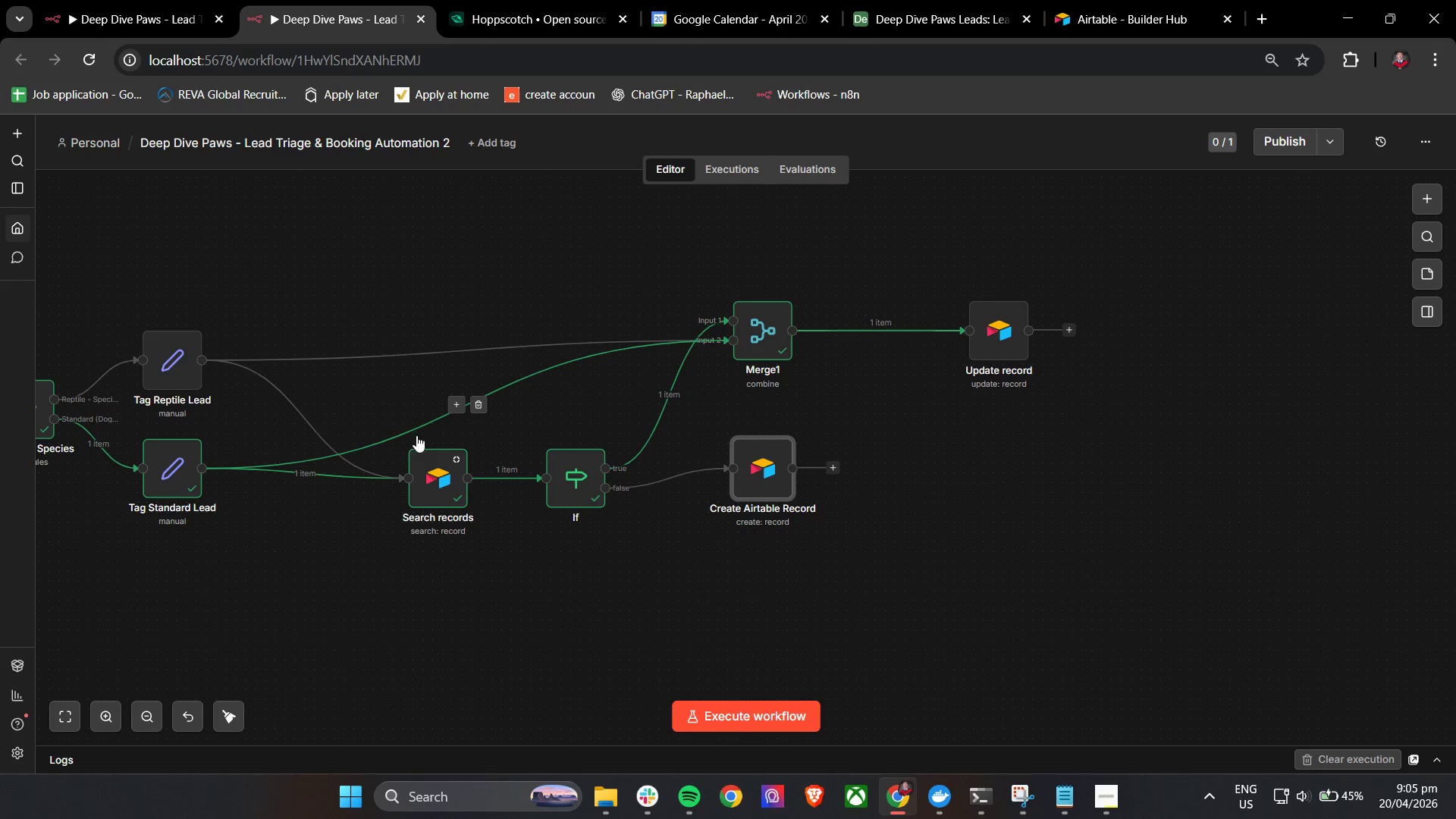 
left_click([411, 435])
 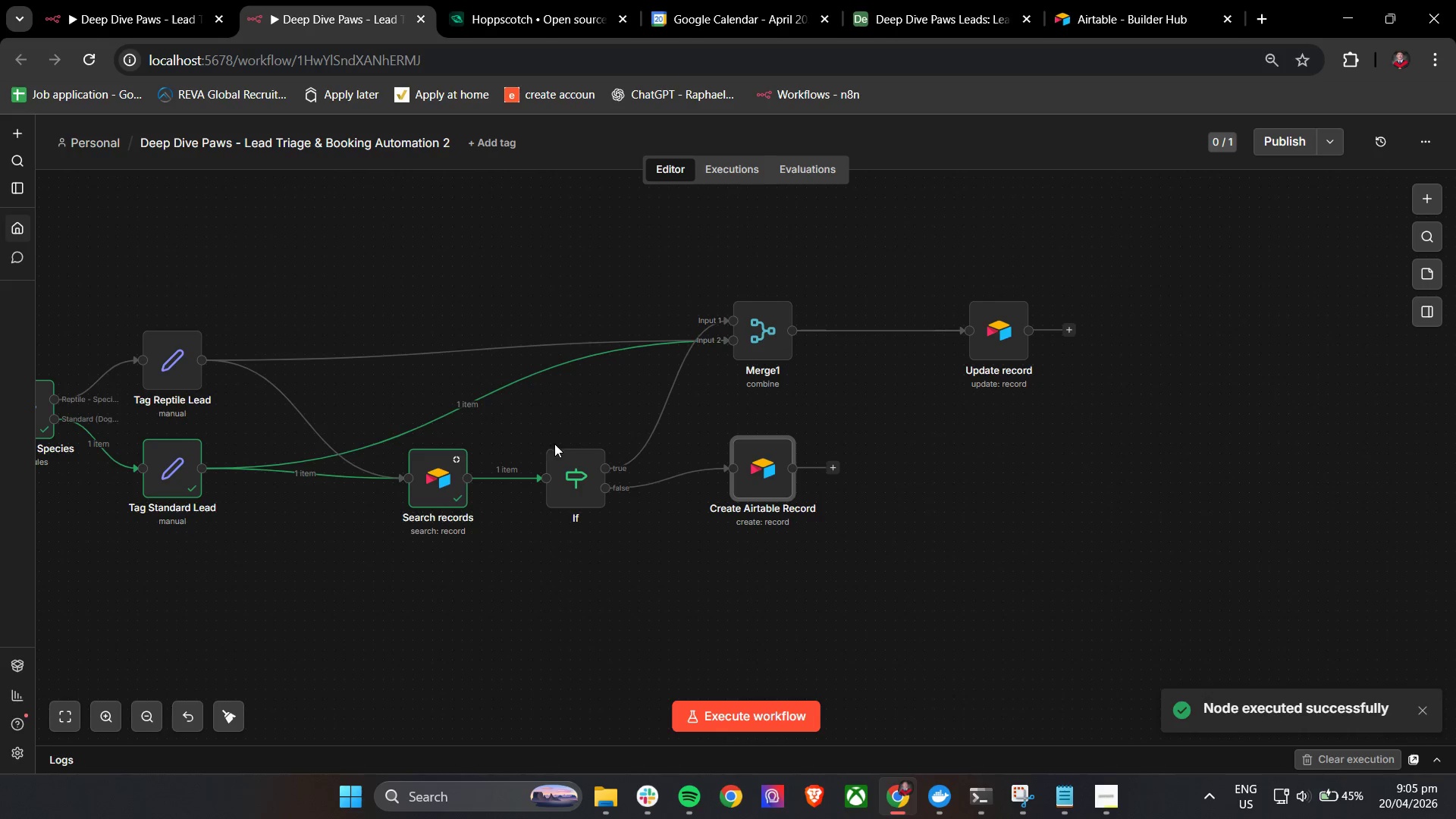 
left_click([549, 435])
 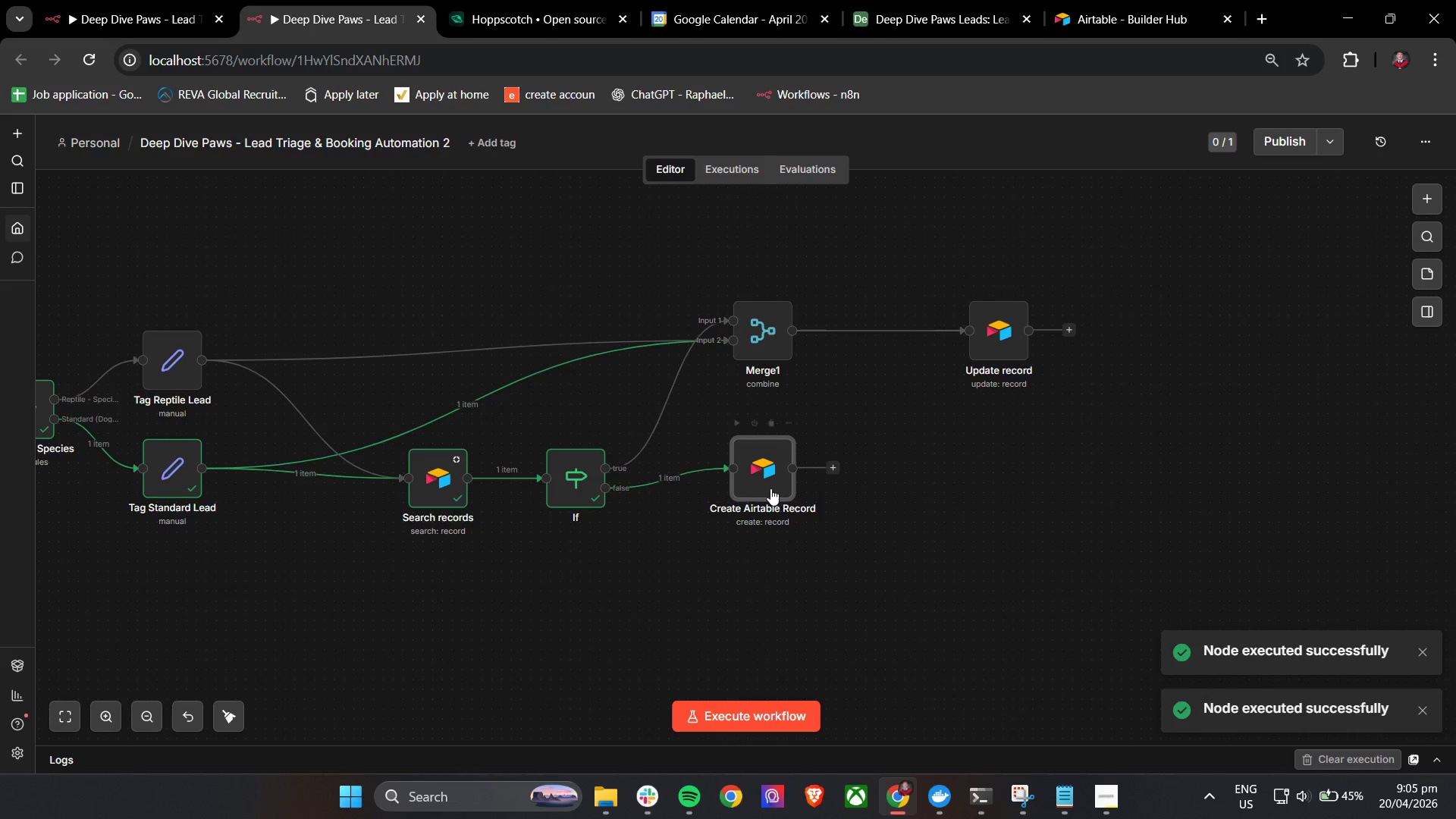 
double_click([767, 475])
 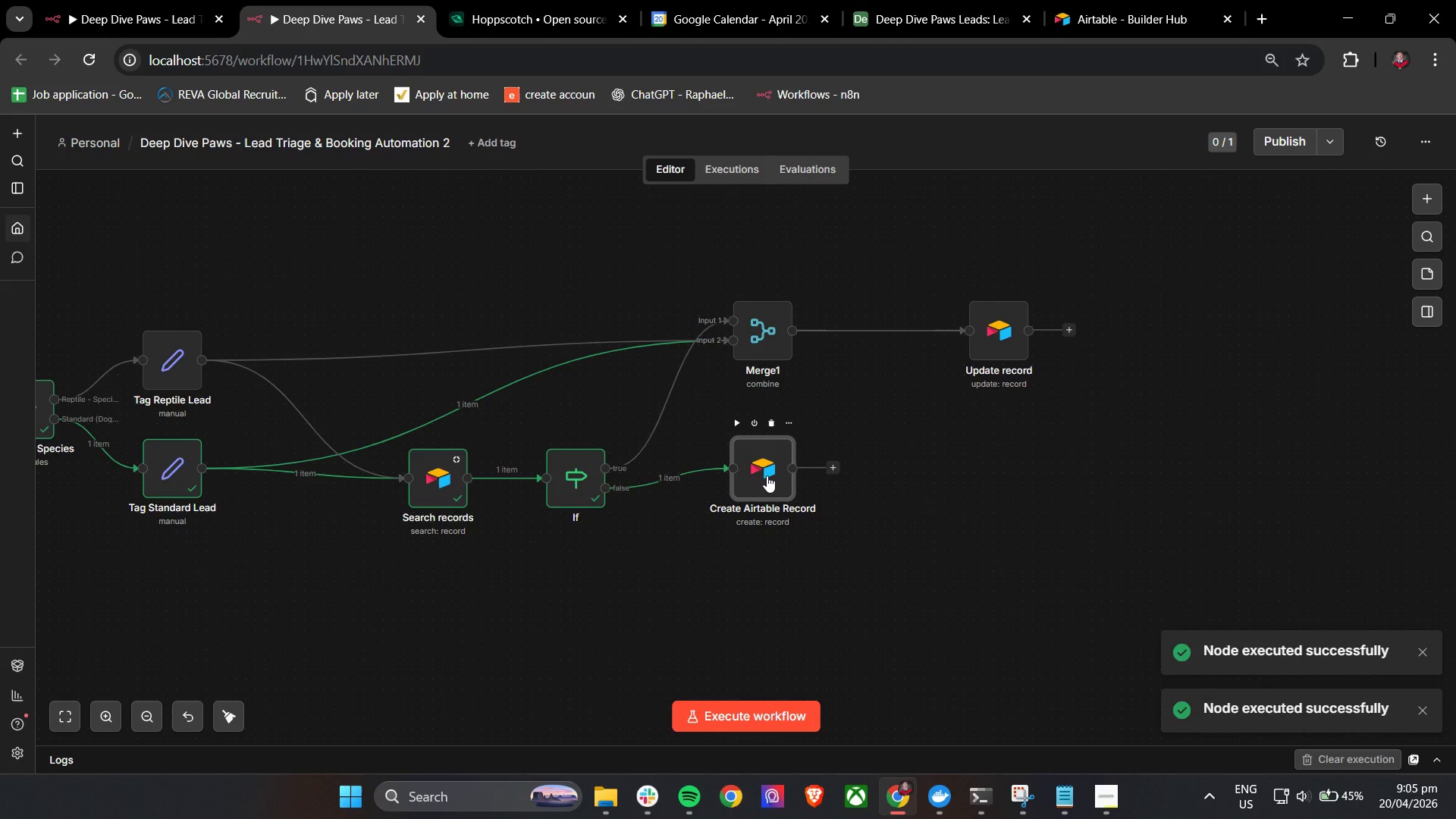 
mouse_move([787, 475])
 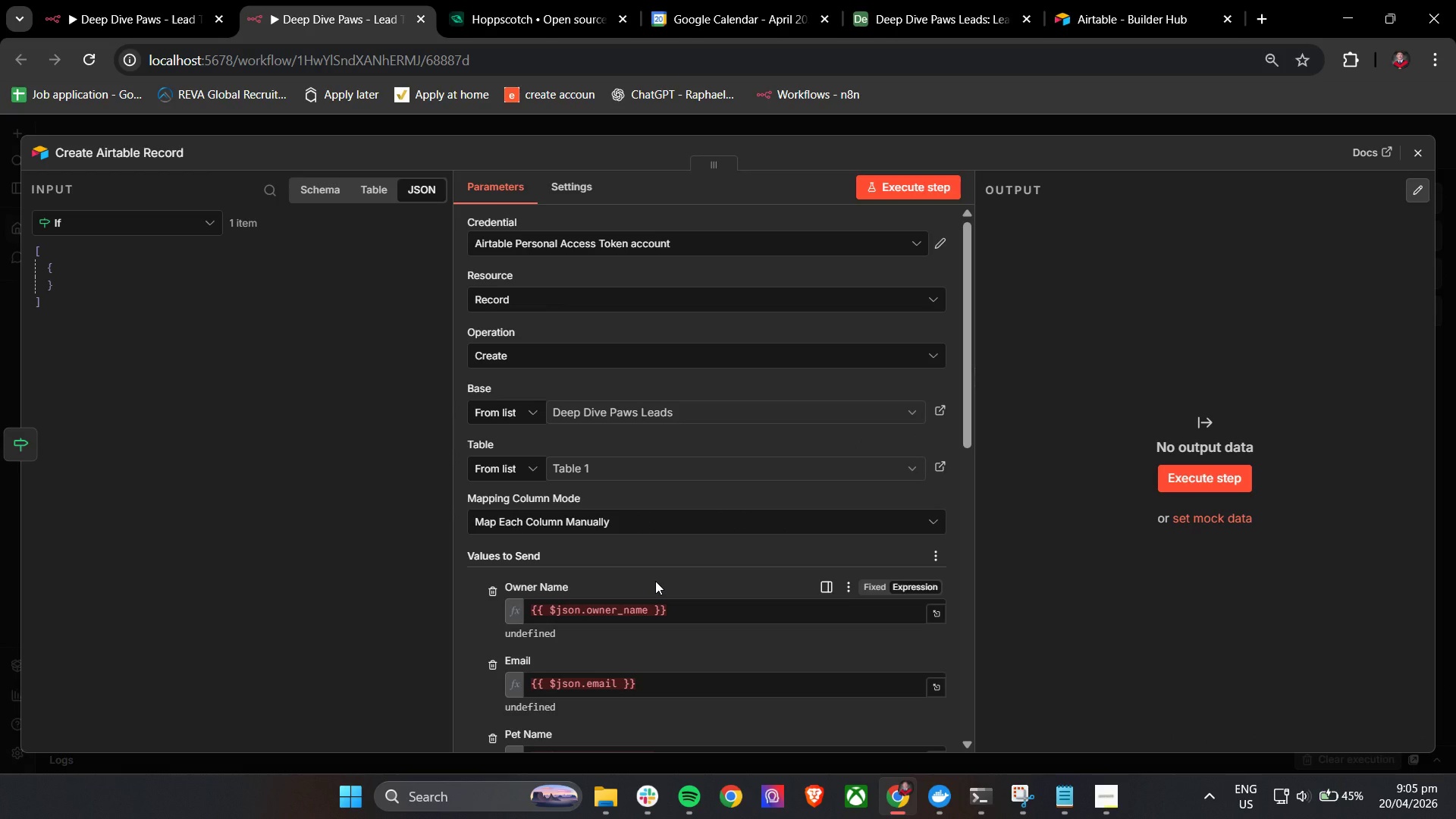 
wait(16.35)
 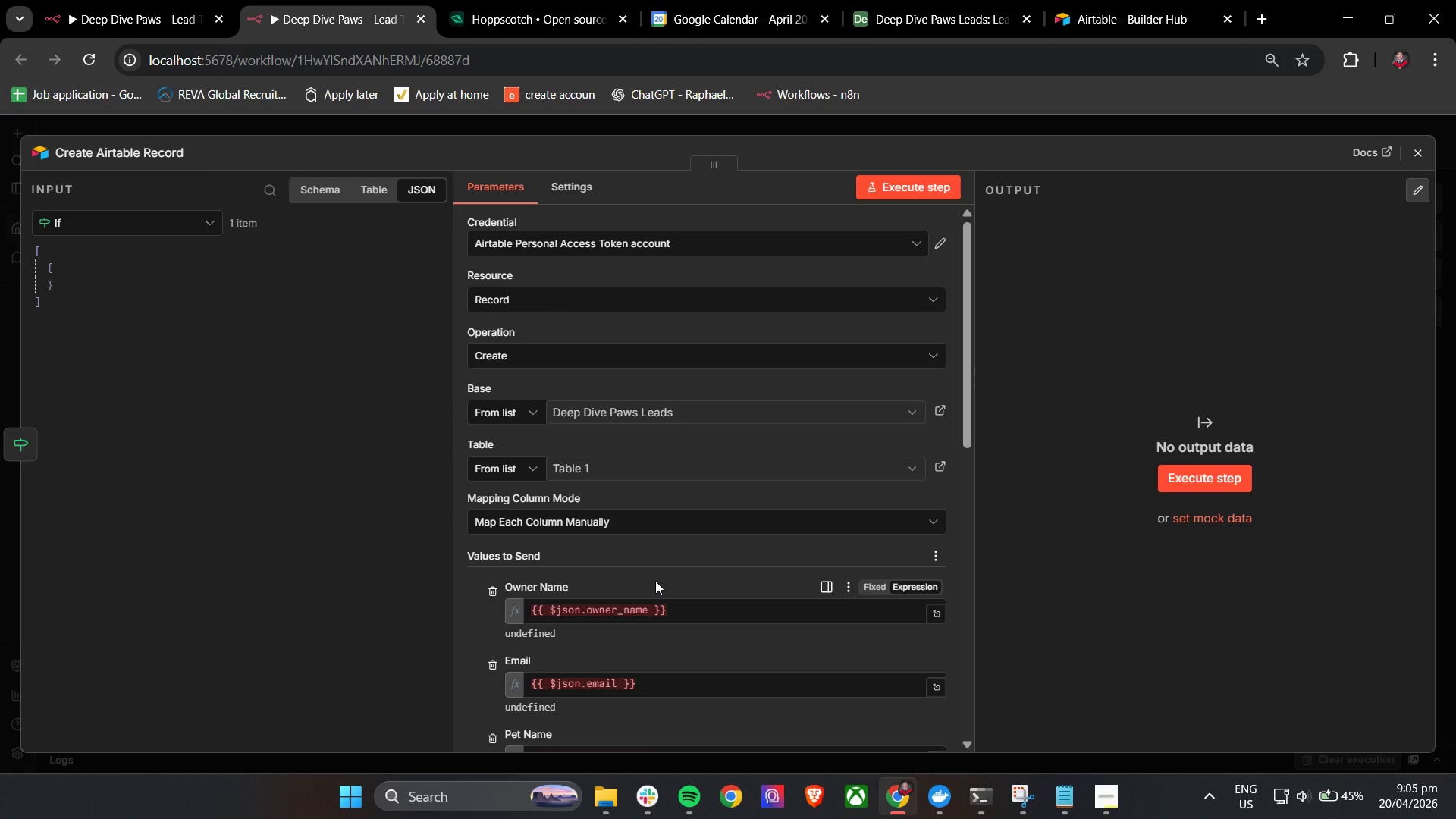 
double_click([657, 610])
 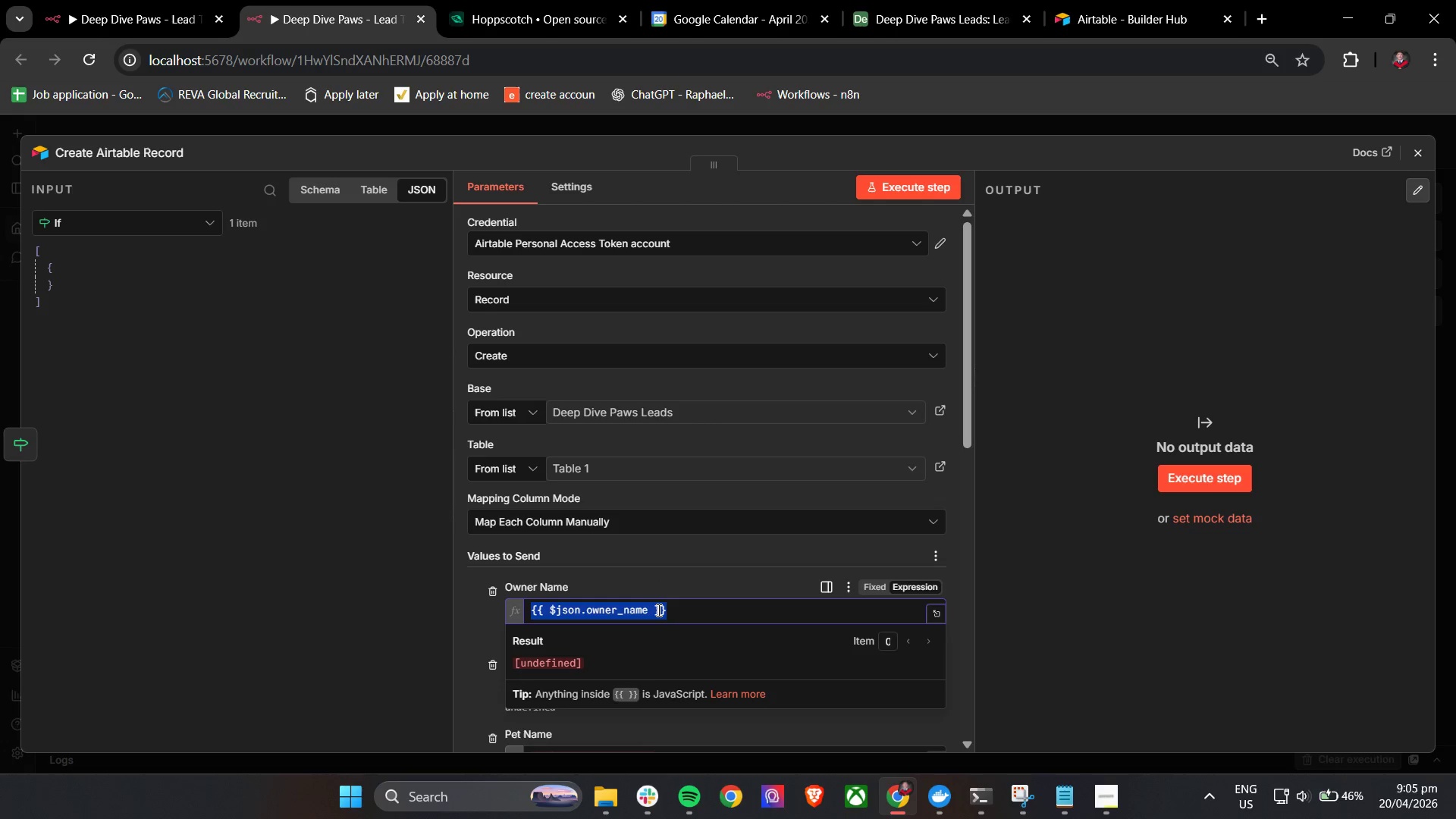 
triple_click([657, 610])
 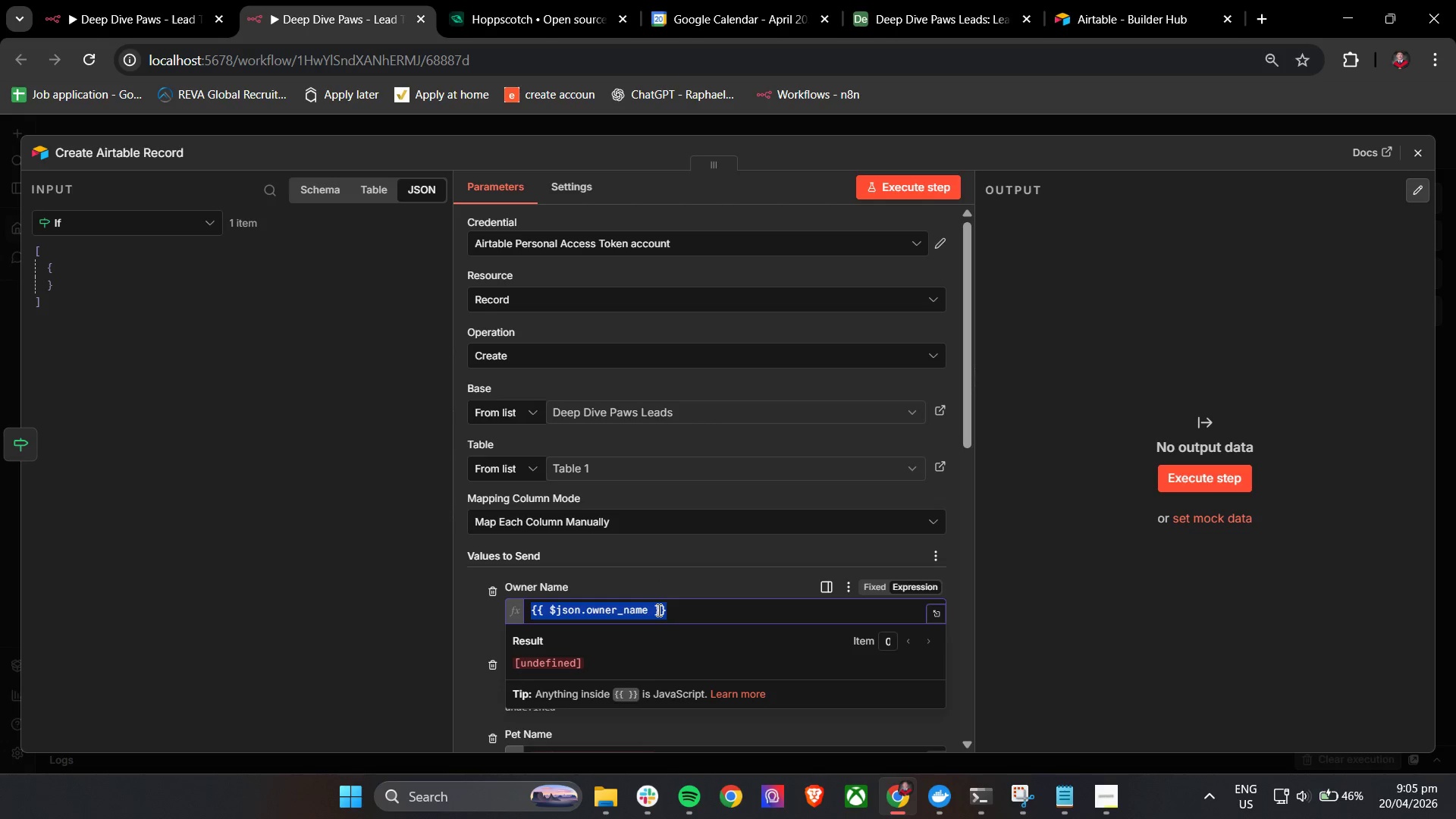 
triple_click([657, 610])
 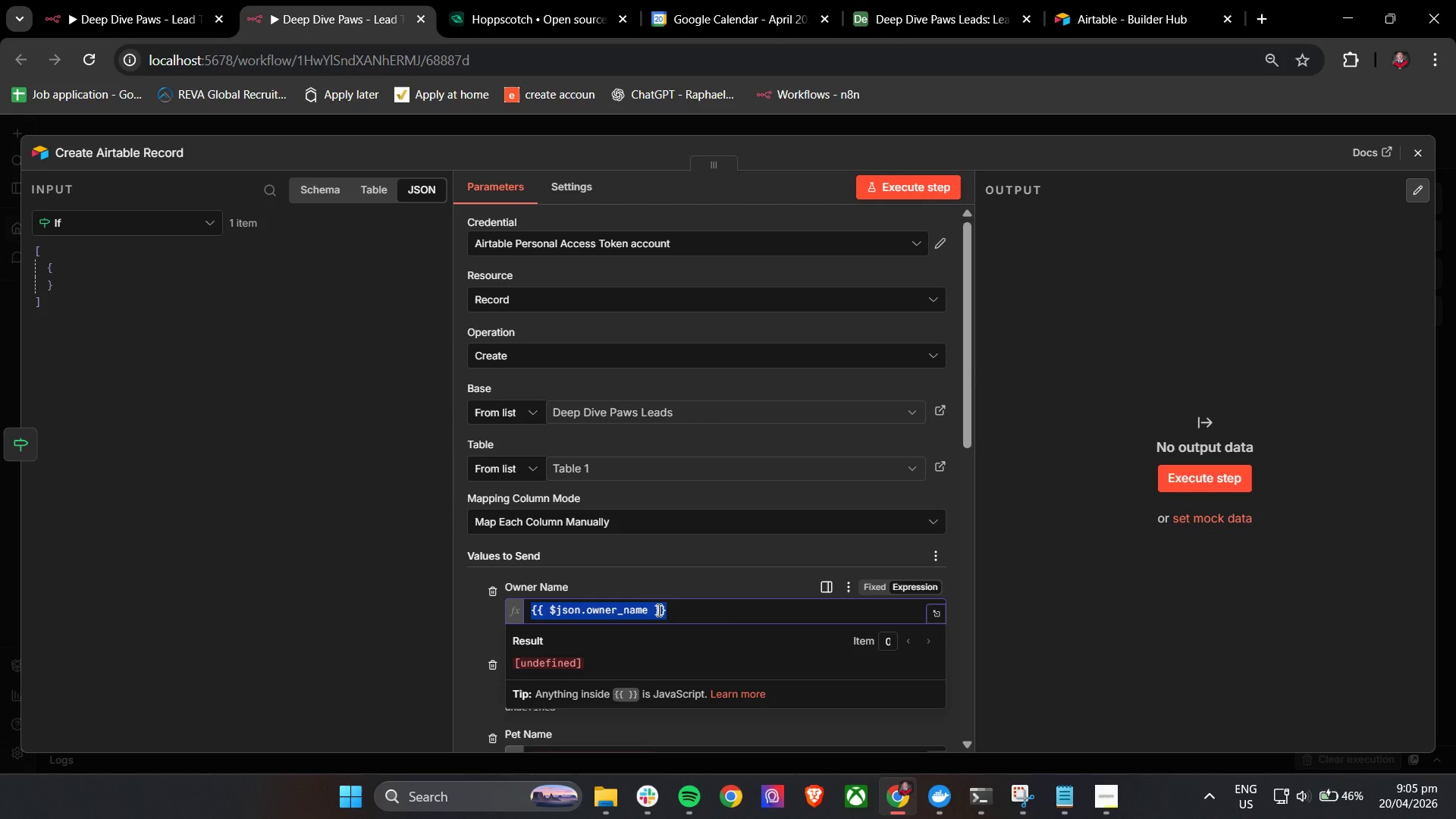 
key(Shift+BracketLeft)
 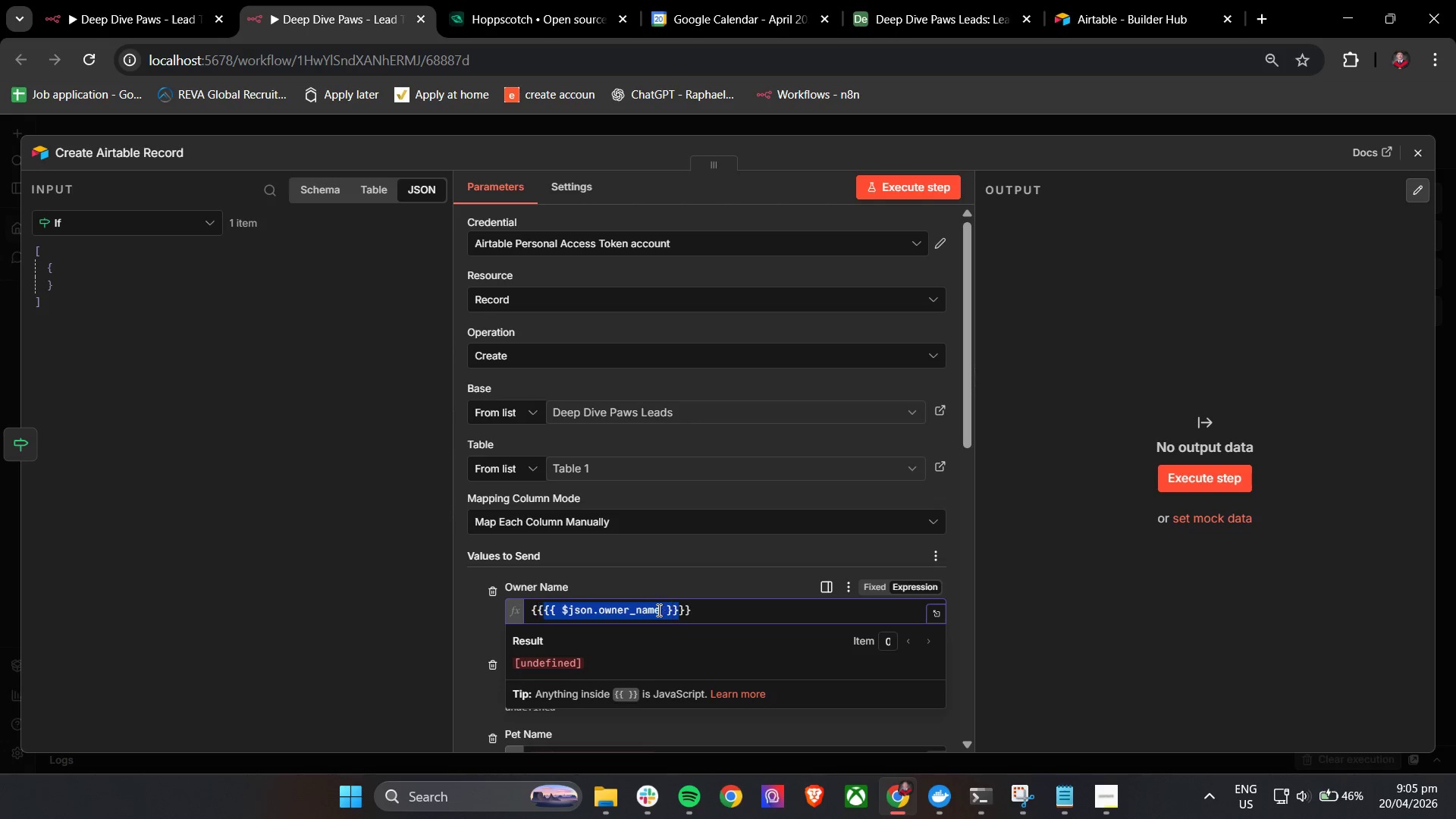 
key(Shift+BracketLeft)
 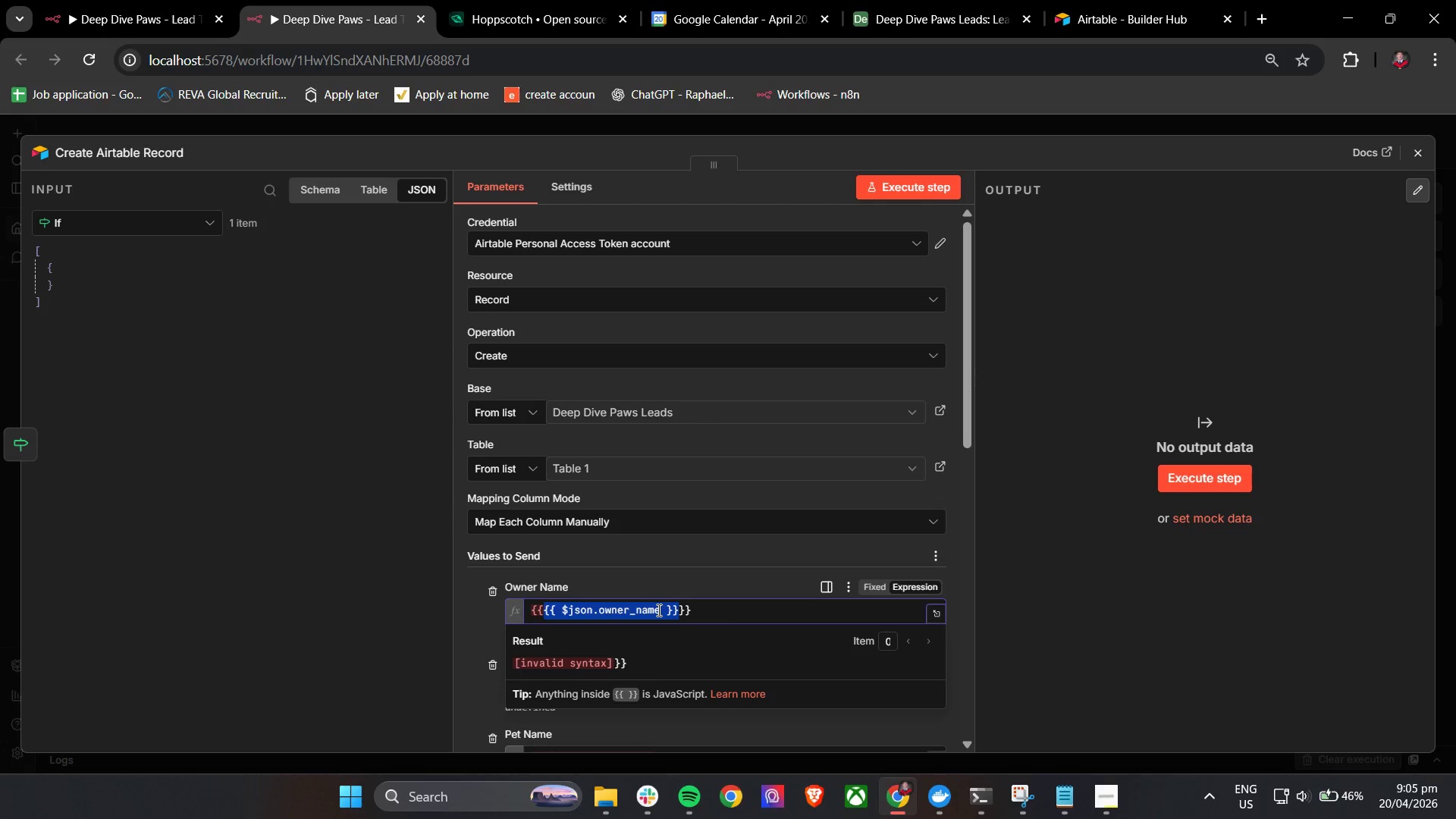 
key(Control+A)
 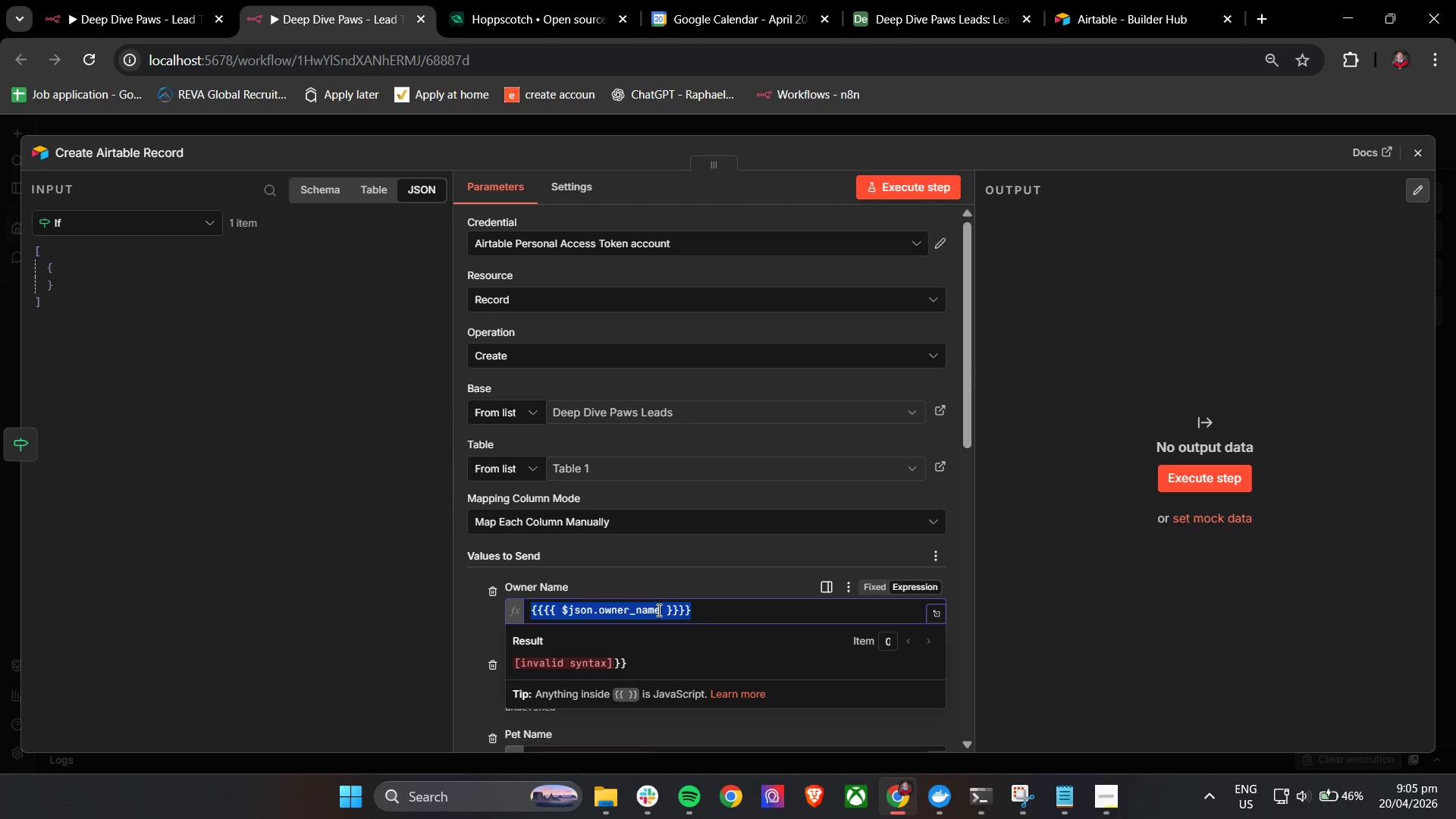 
key(Control+Backspace)
 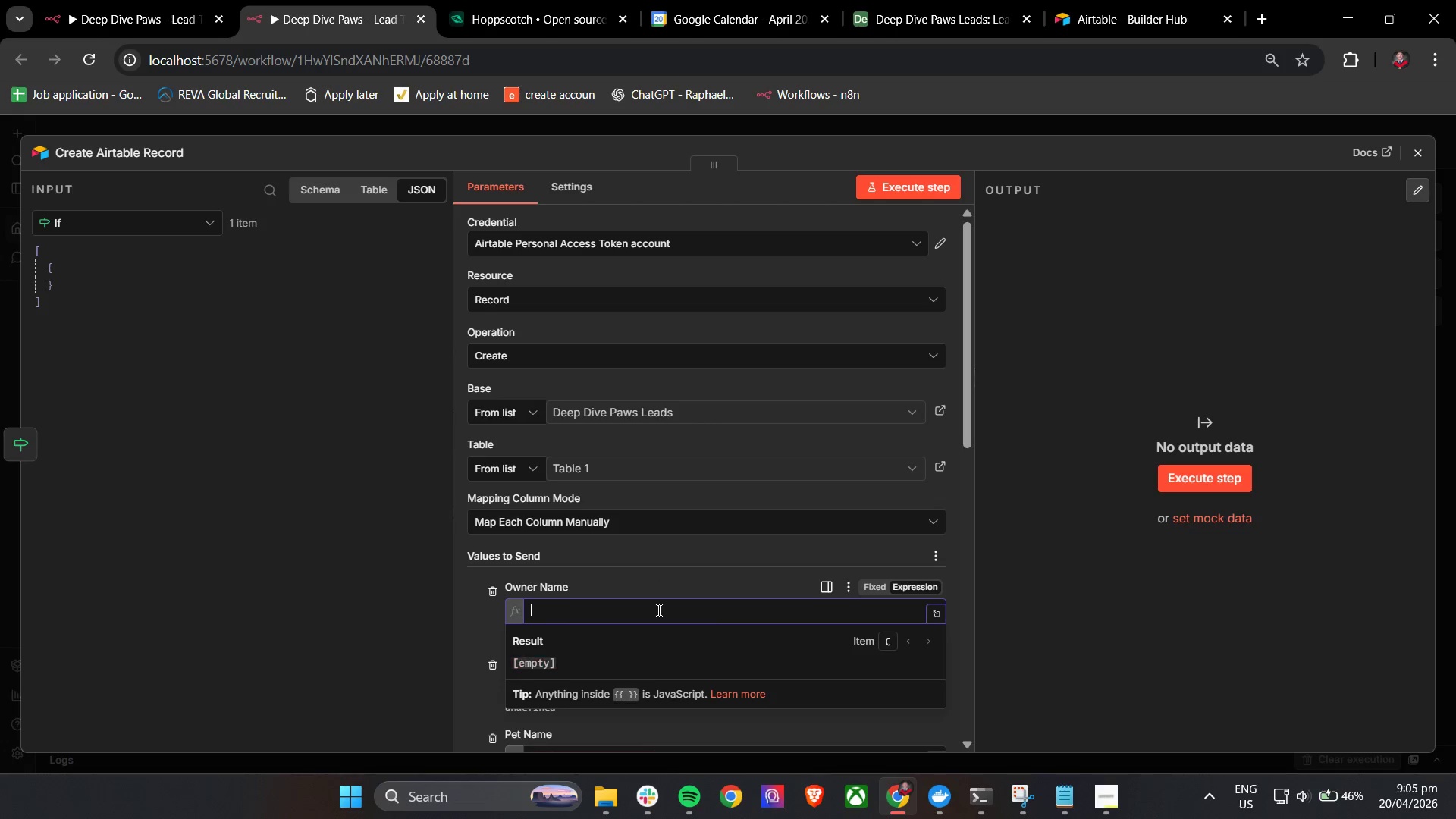 
key(Shift+BracketLeft)
 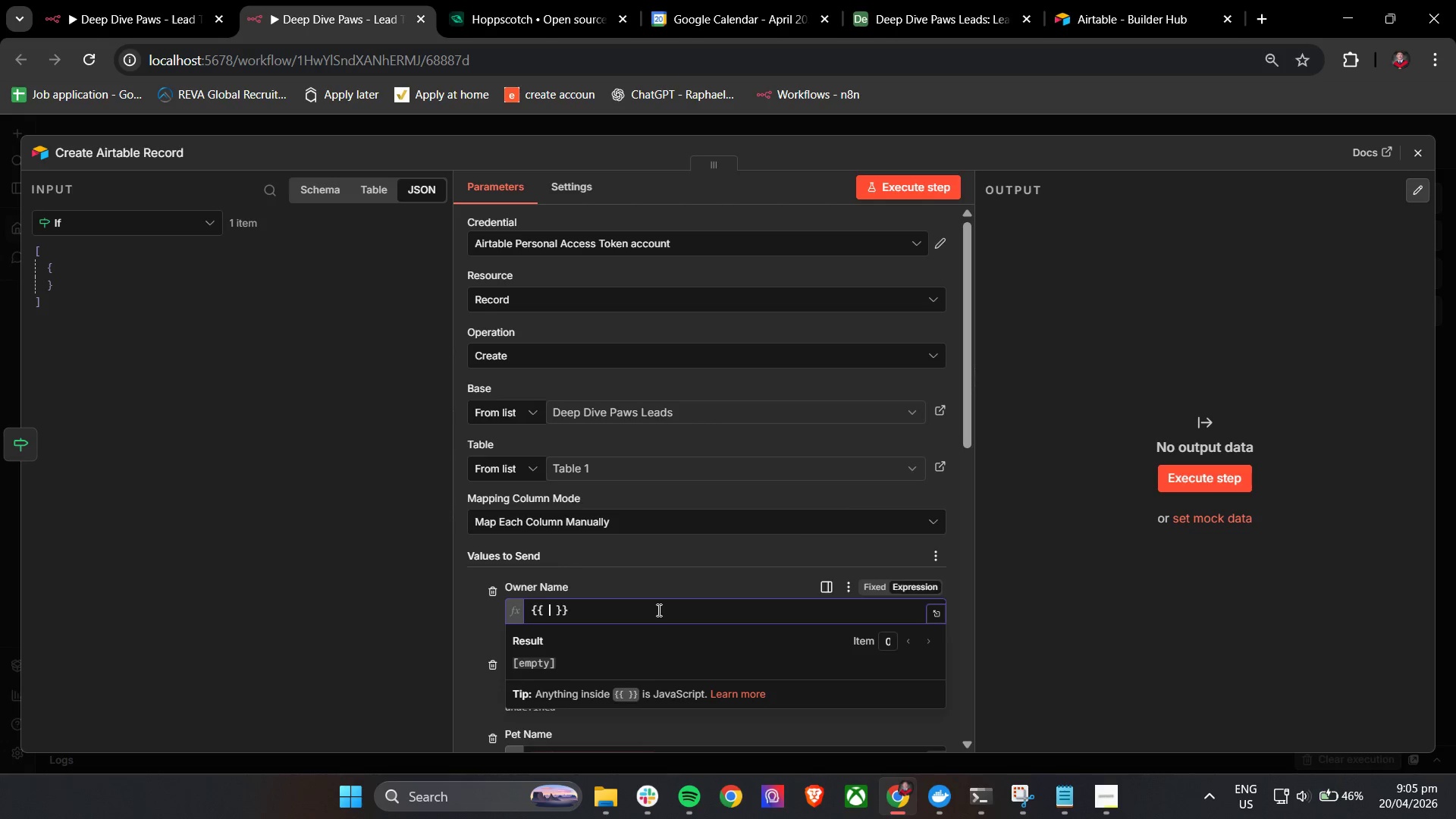 
key(Shift+BracketLeft)
 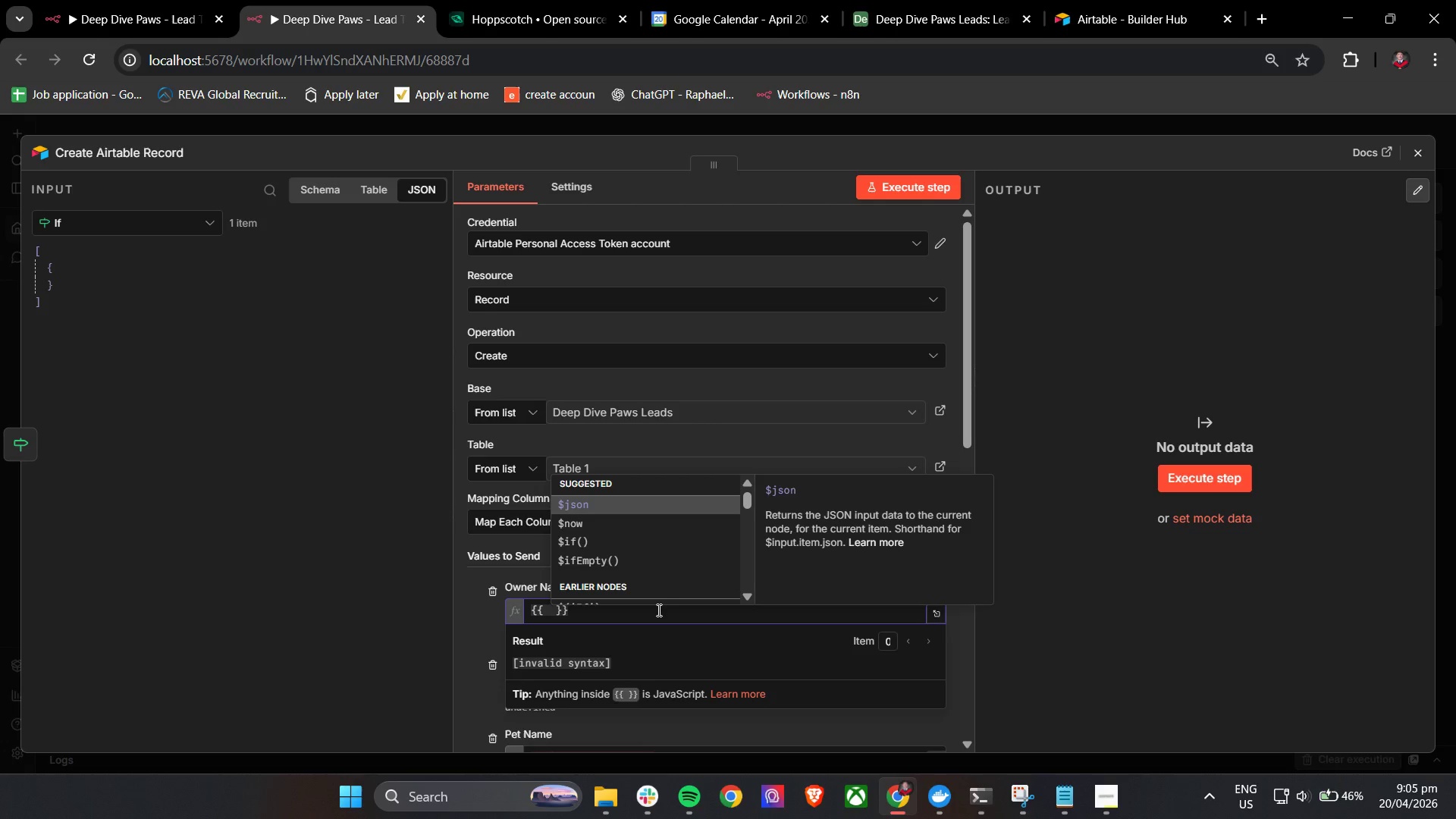 
key(Shift+4)
 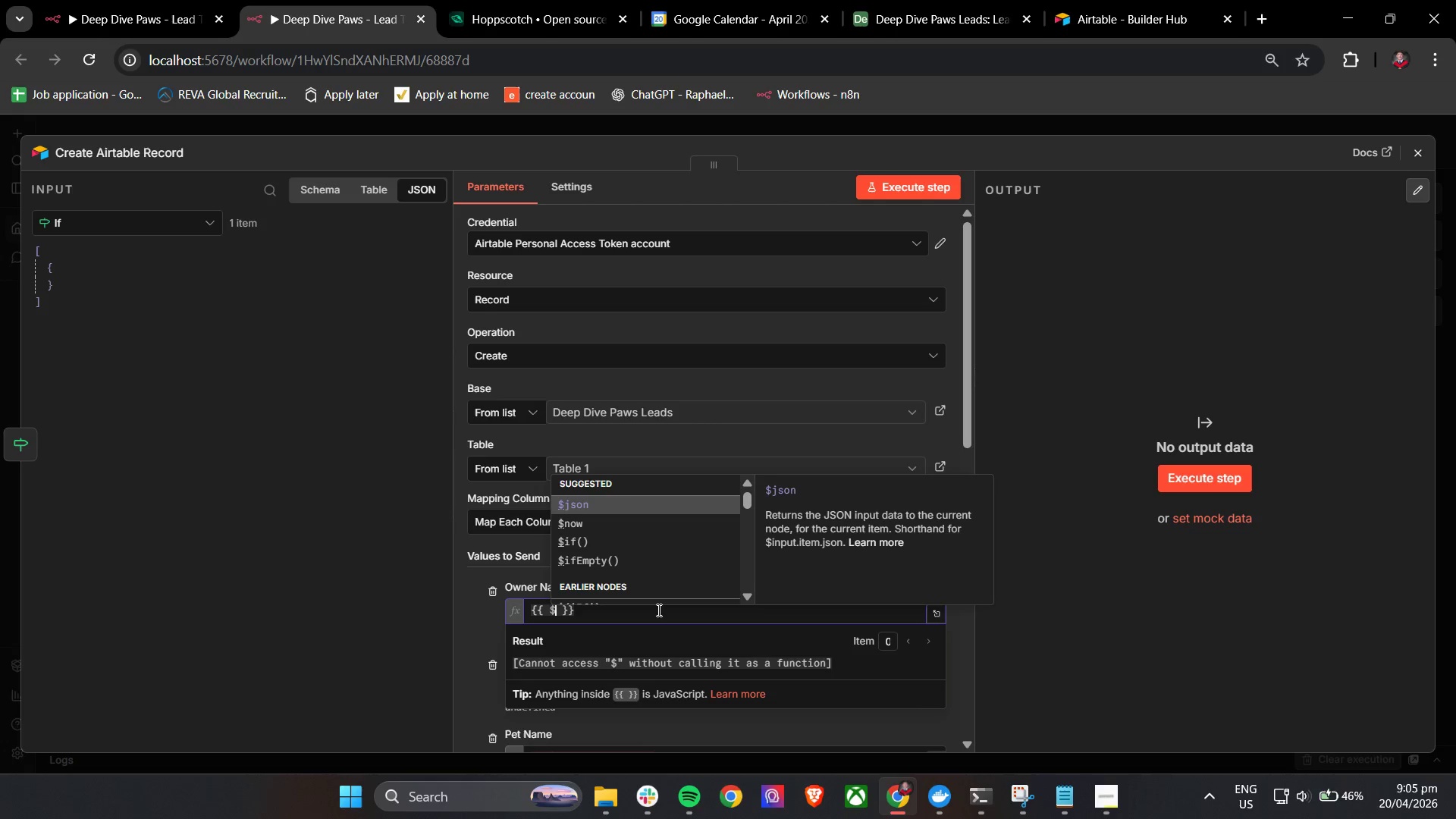 
type(nnode)
key(Backspace)
key(Backspace)
key(Backspace)
key(Backspace)
type(ode['tag)
key(Backspace)
key(Backspace)
key(Backspace)
type(tag)
key(Backspace)
key(Backspace)
key(Backspace)
type(Tag Standard Lead)
 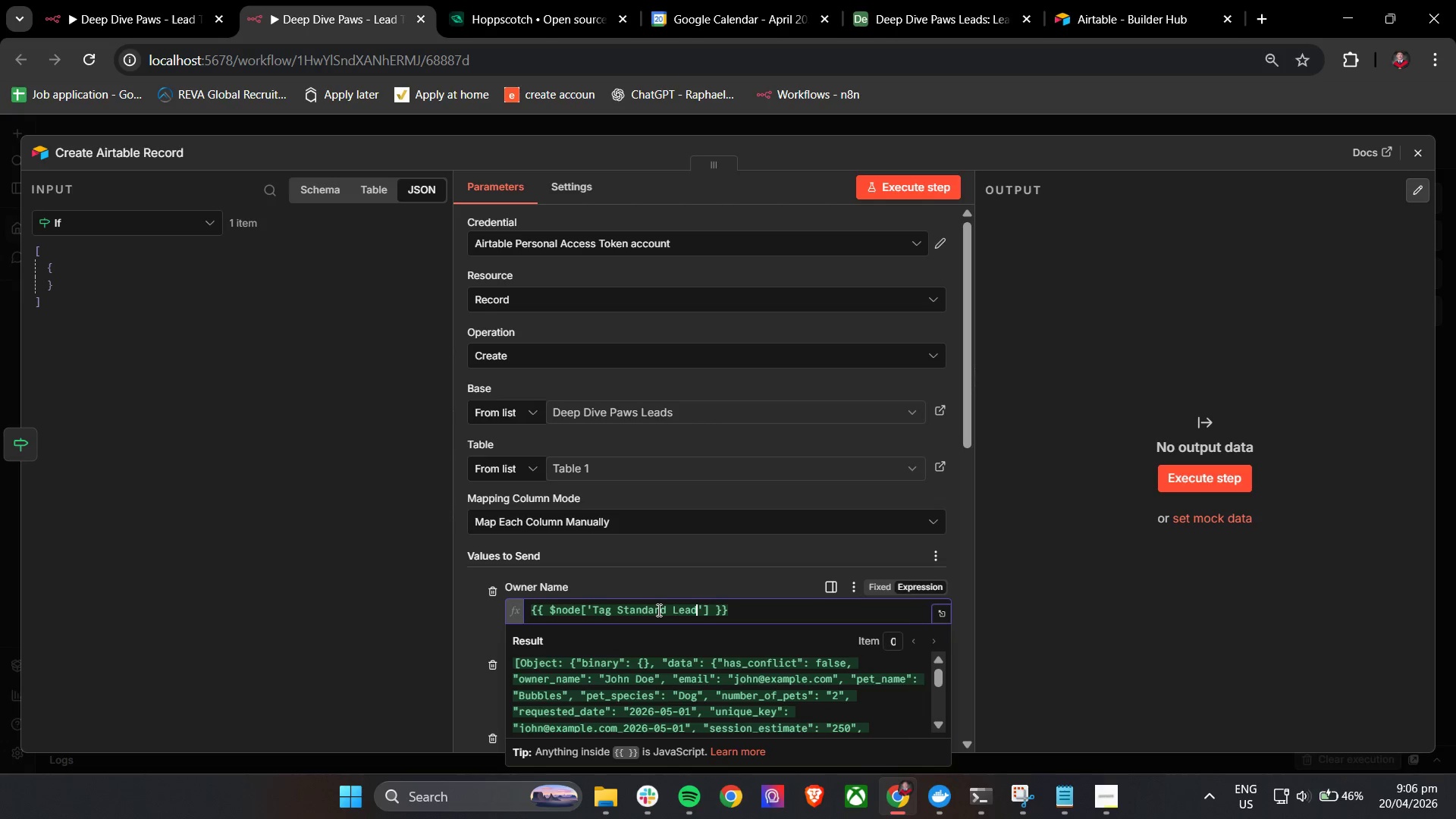 
key(ArrowRight)
 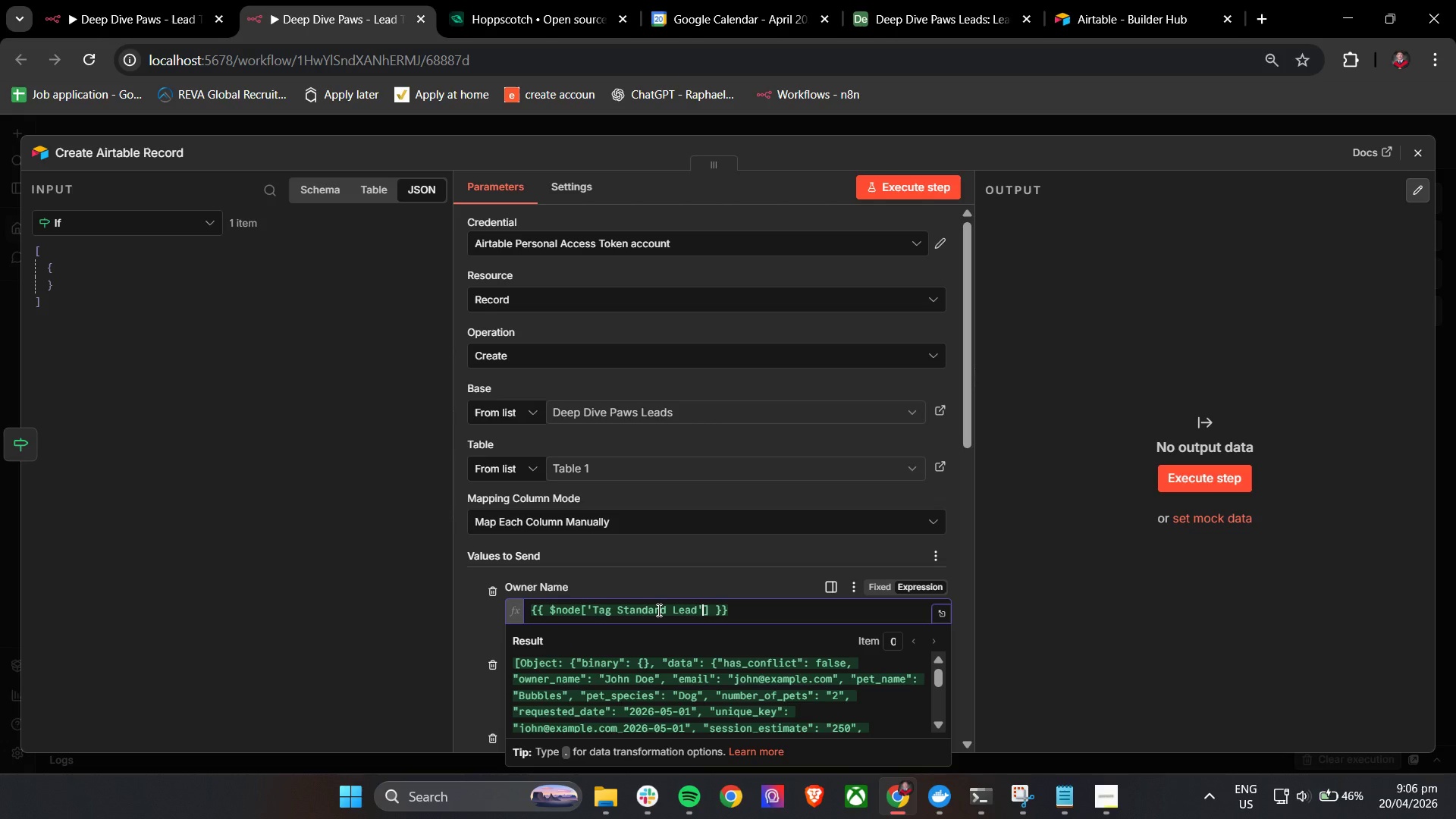 
key(ArrowRight)
 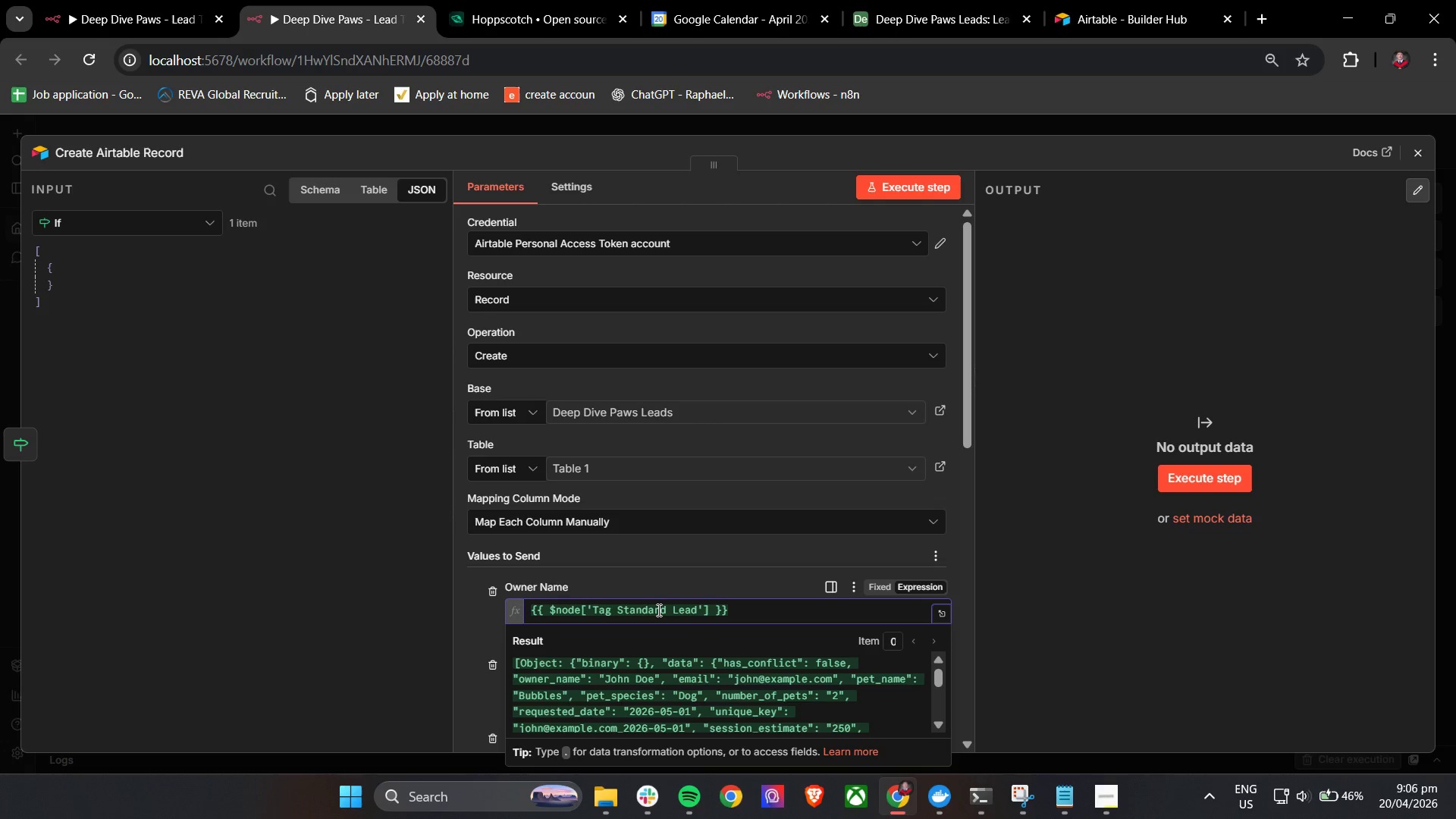 
key(Period)
 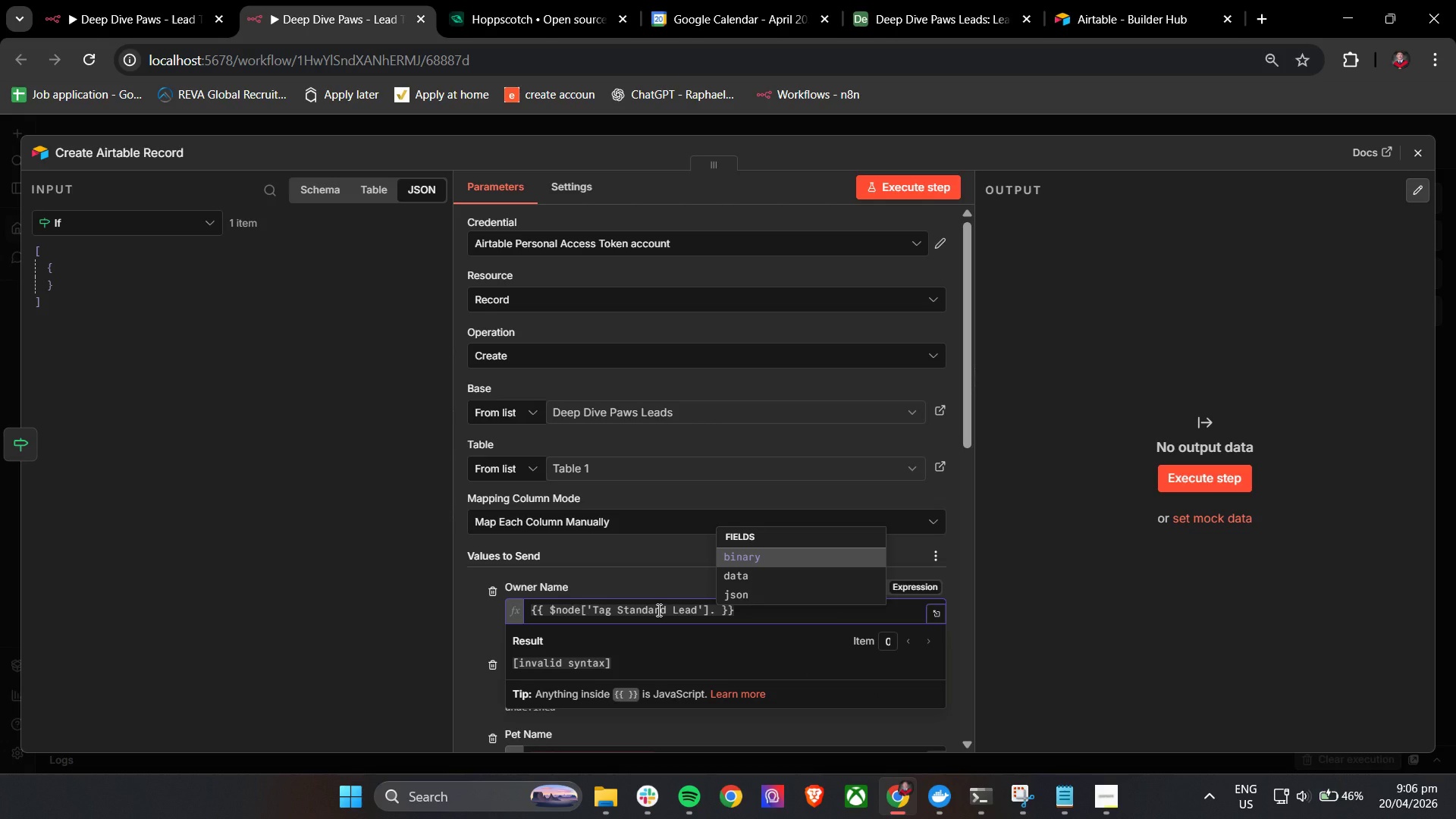 
key(ArrowDown)
 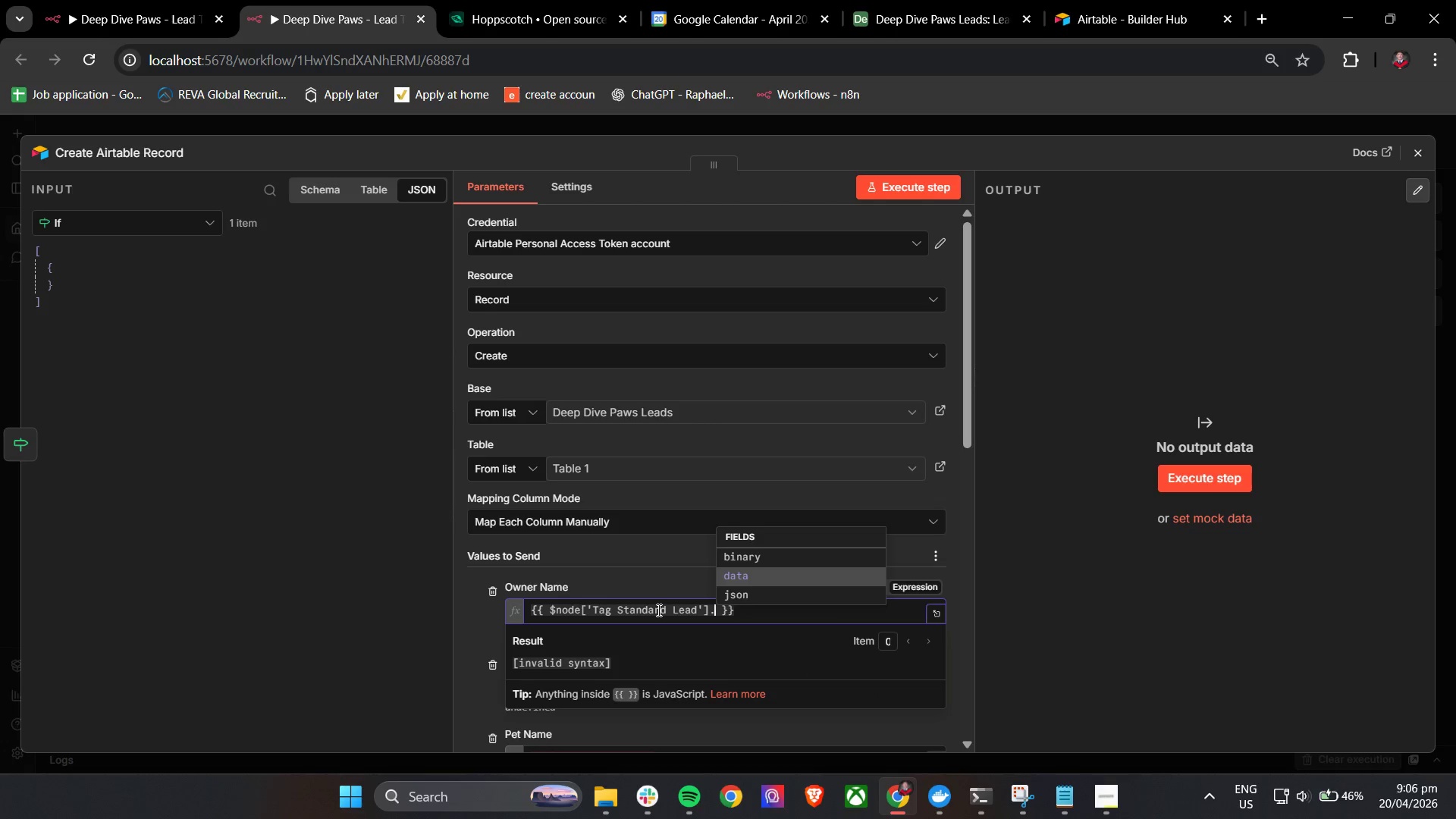 
key(ArrowDown)
 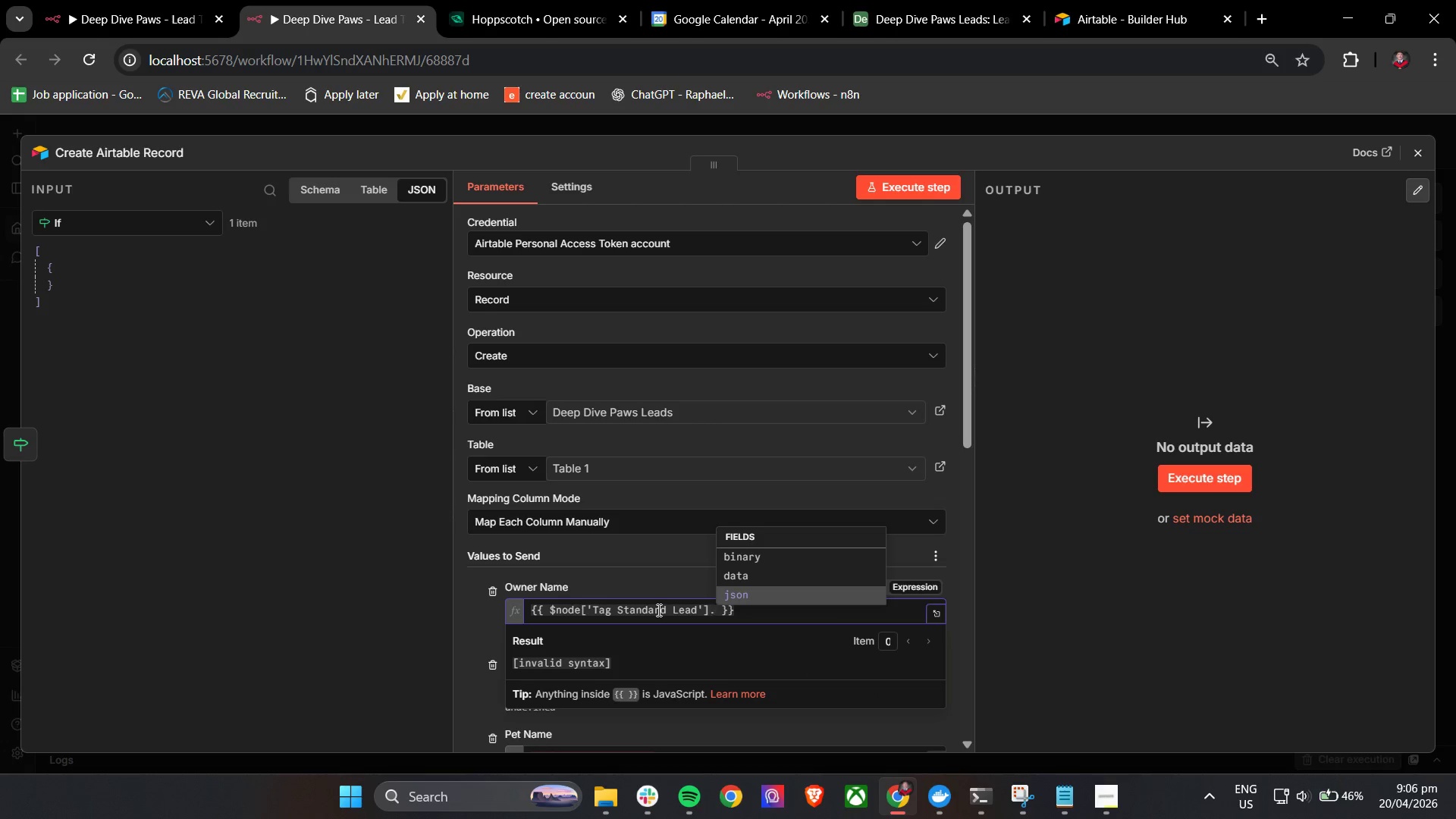 
key(Enter)
 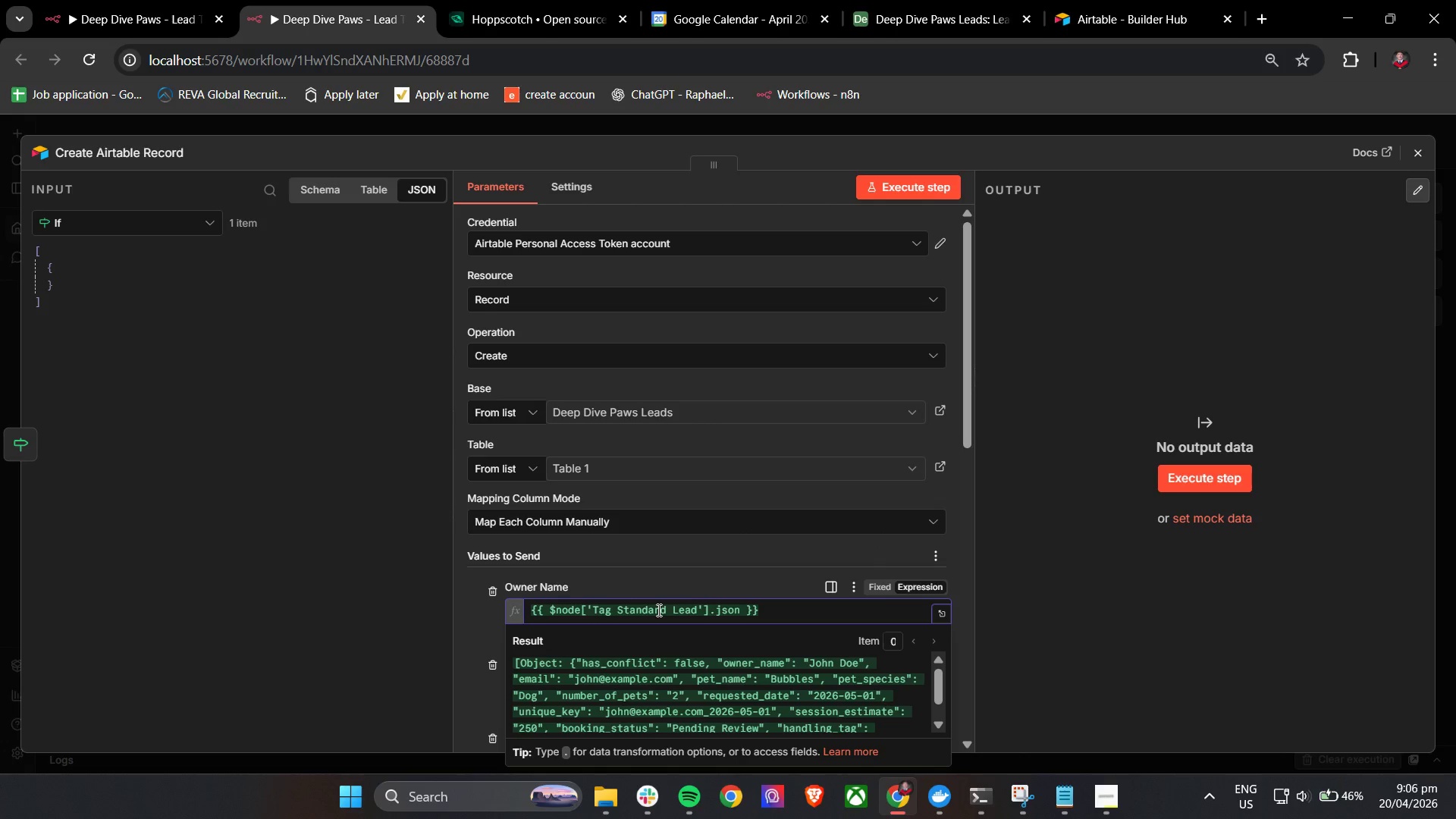 
type(.ow)
 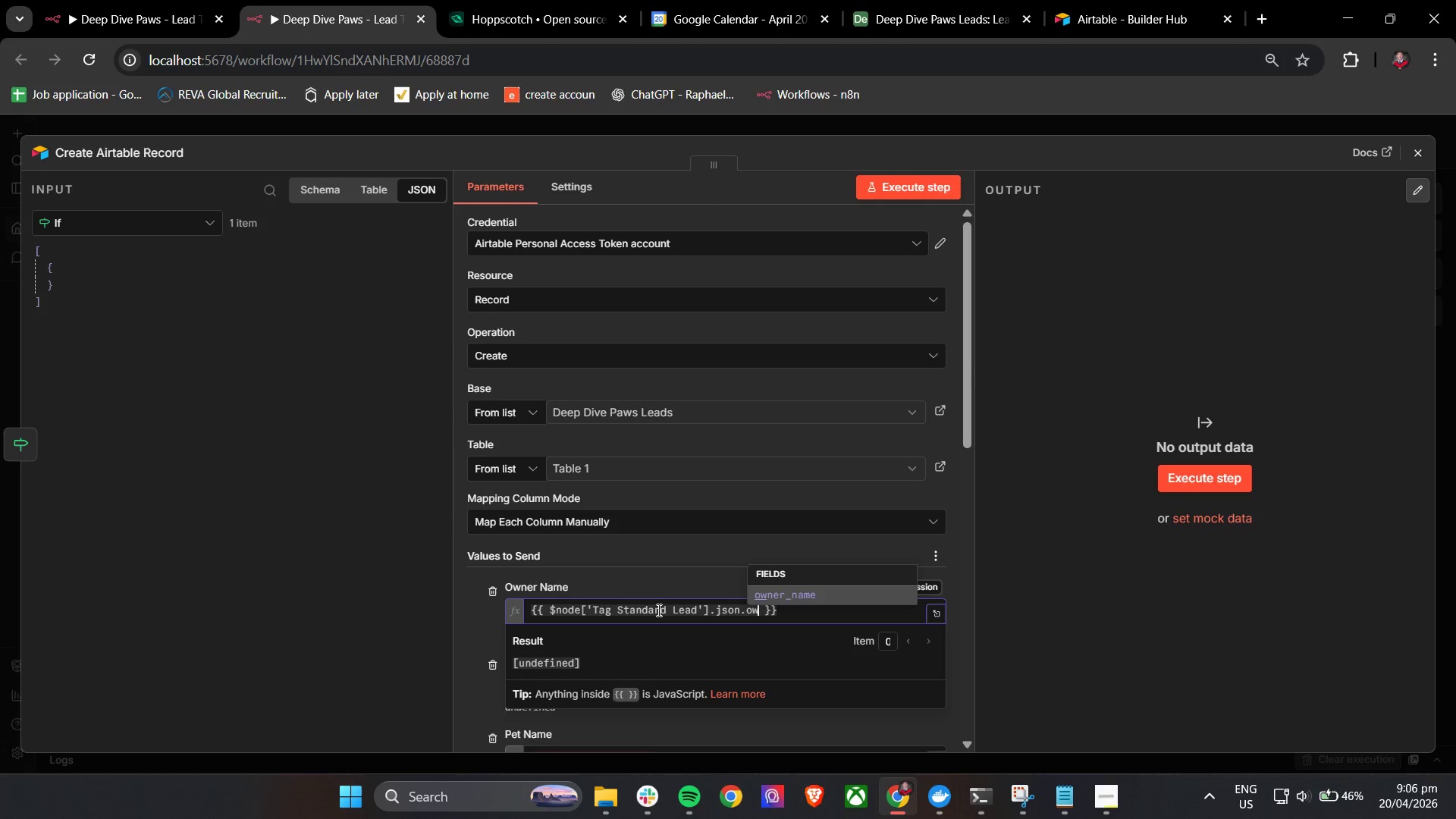 
key(Enter)
 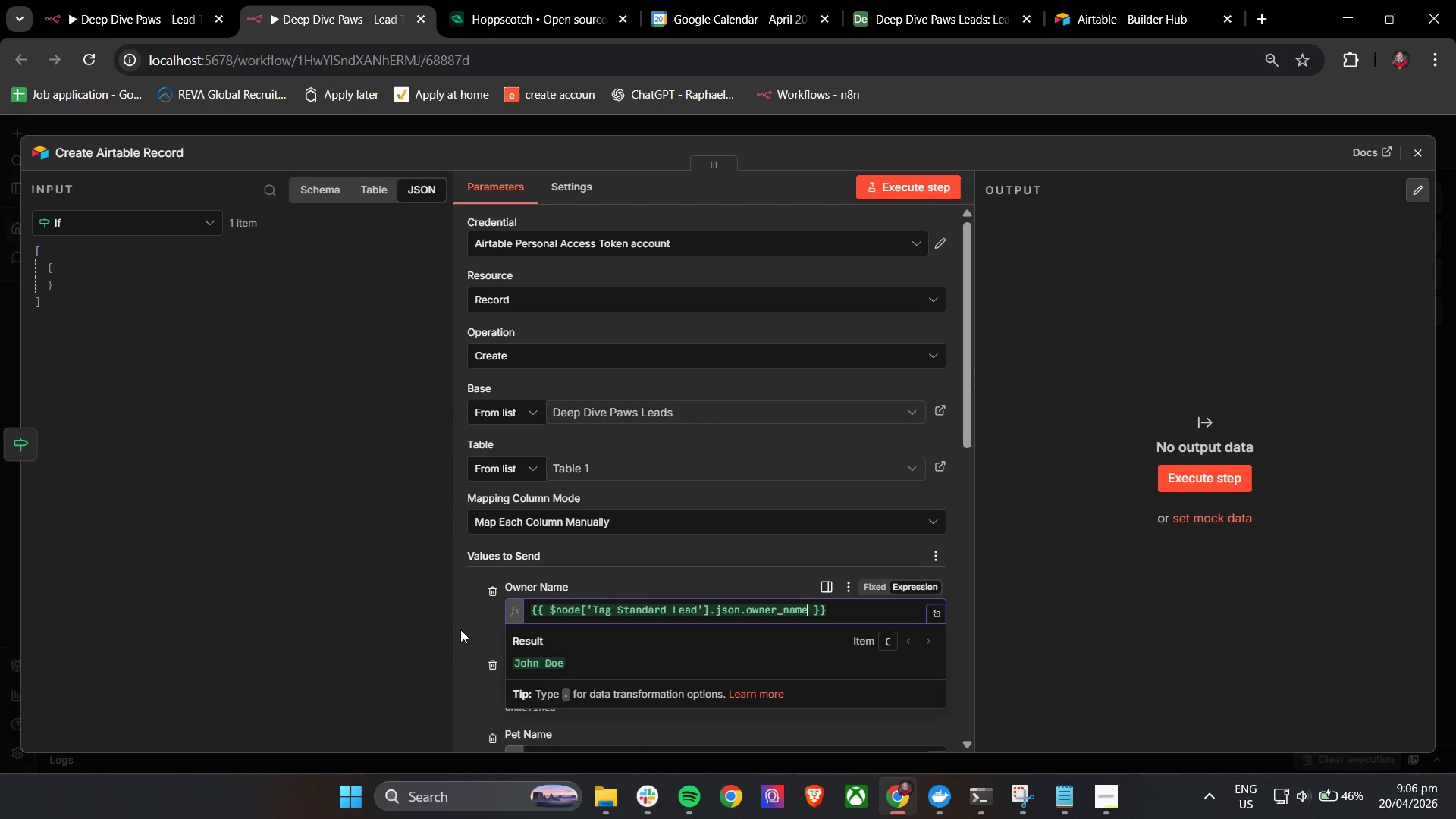 
scroll: coordinate [485, 628], scroll_direction: down, amount: 2.0
 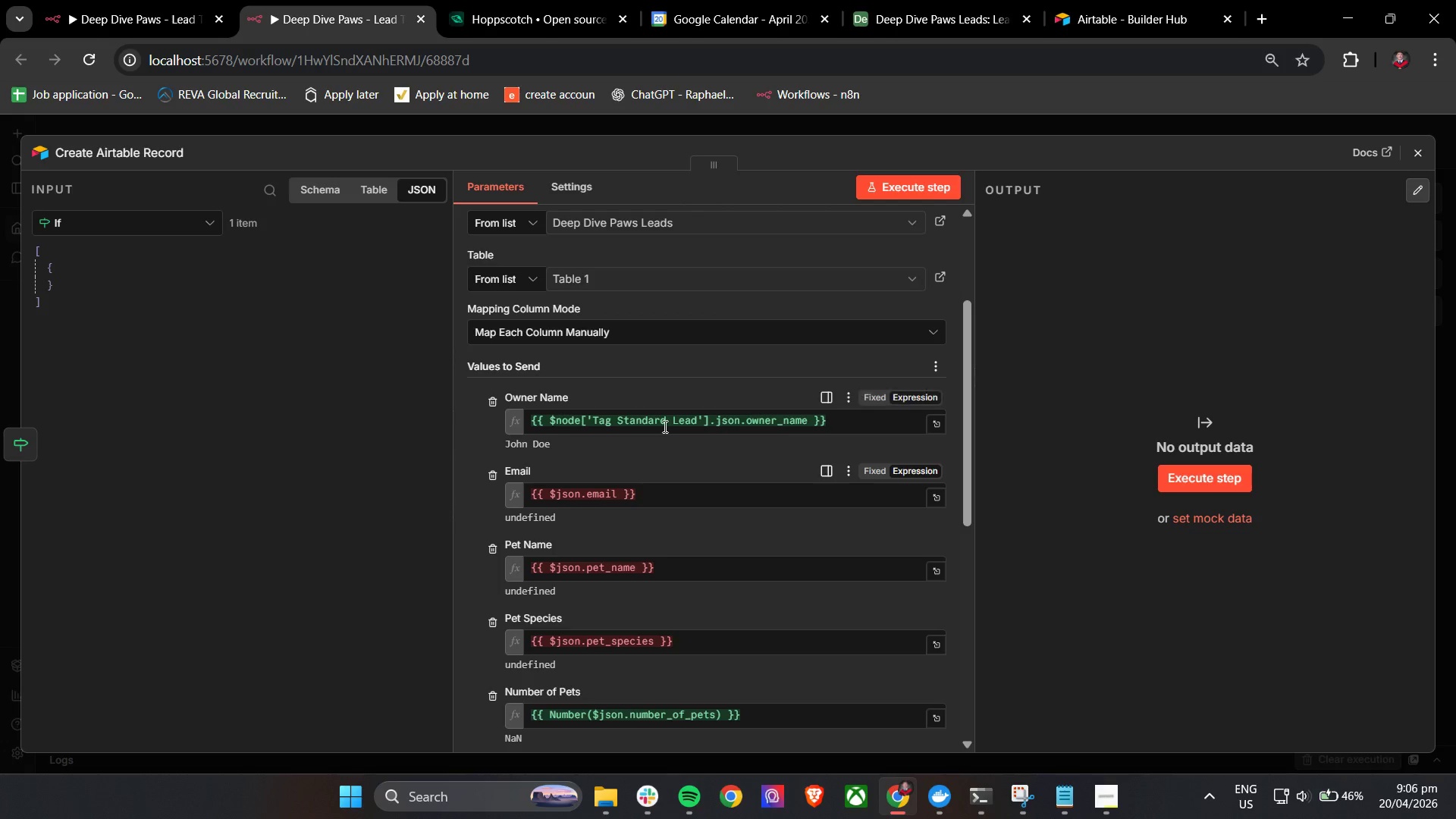 
double_click([664, 425])
 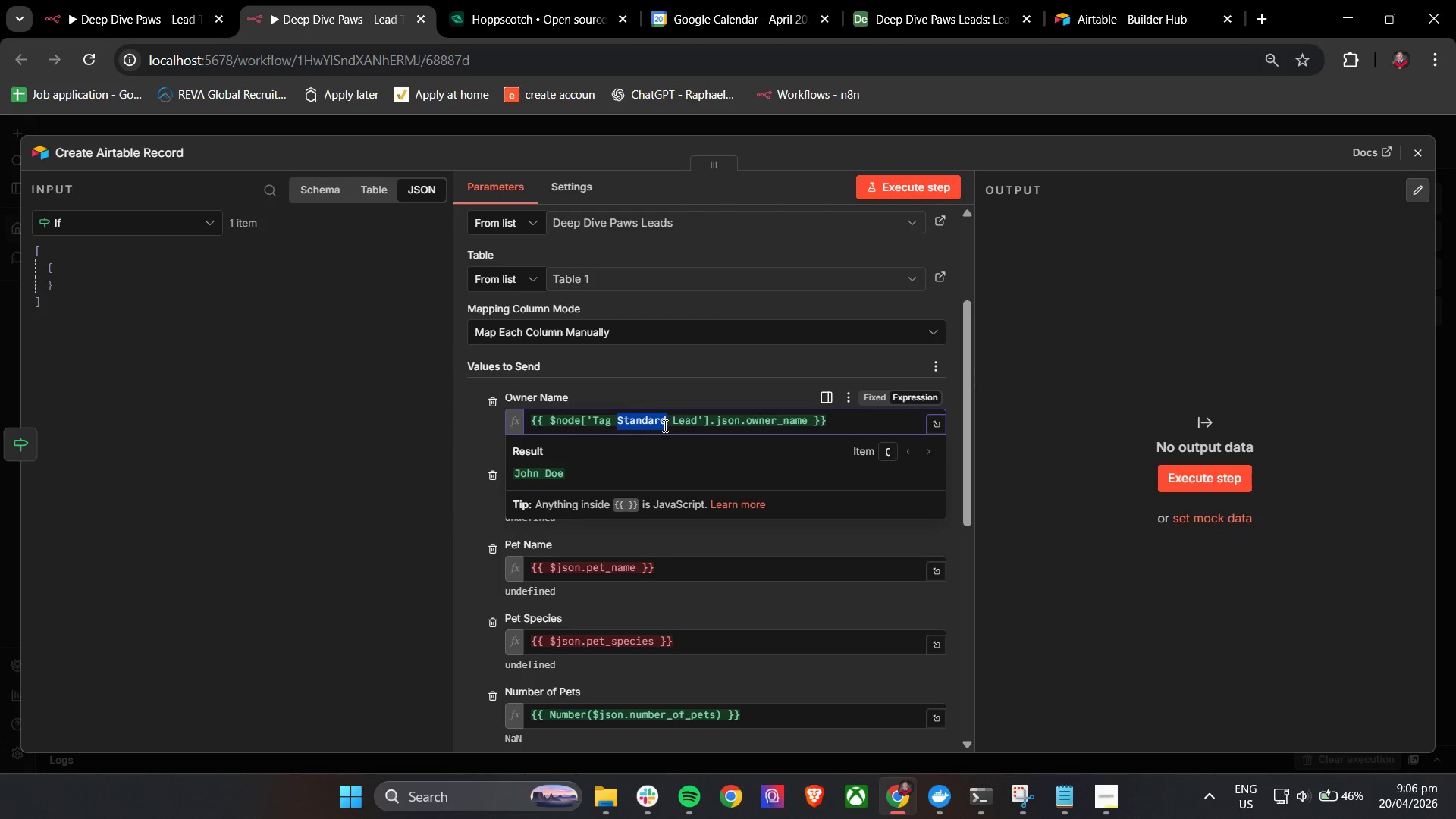 
triple_click([664, 425])
 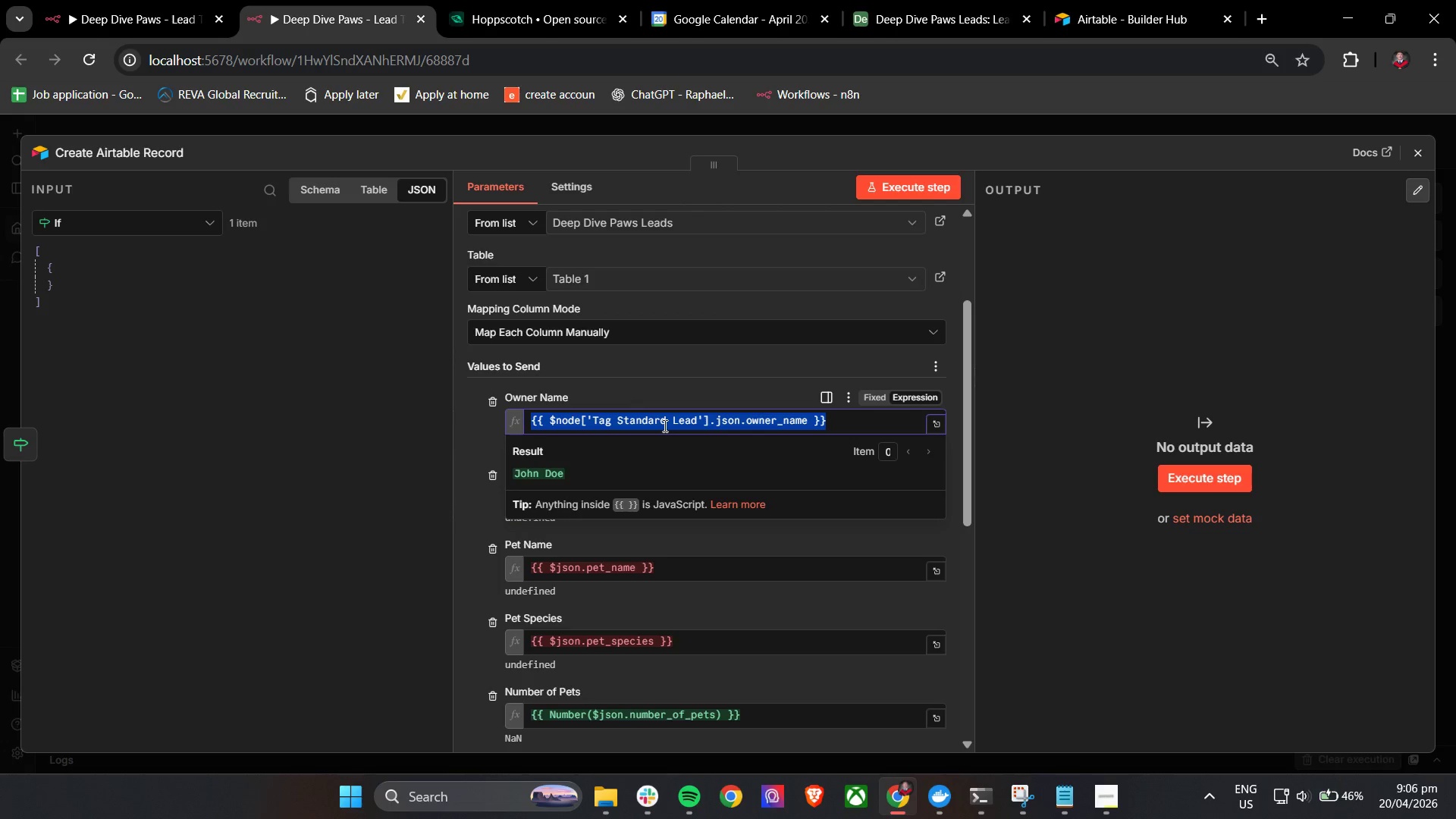 
key(Control+C)
 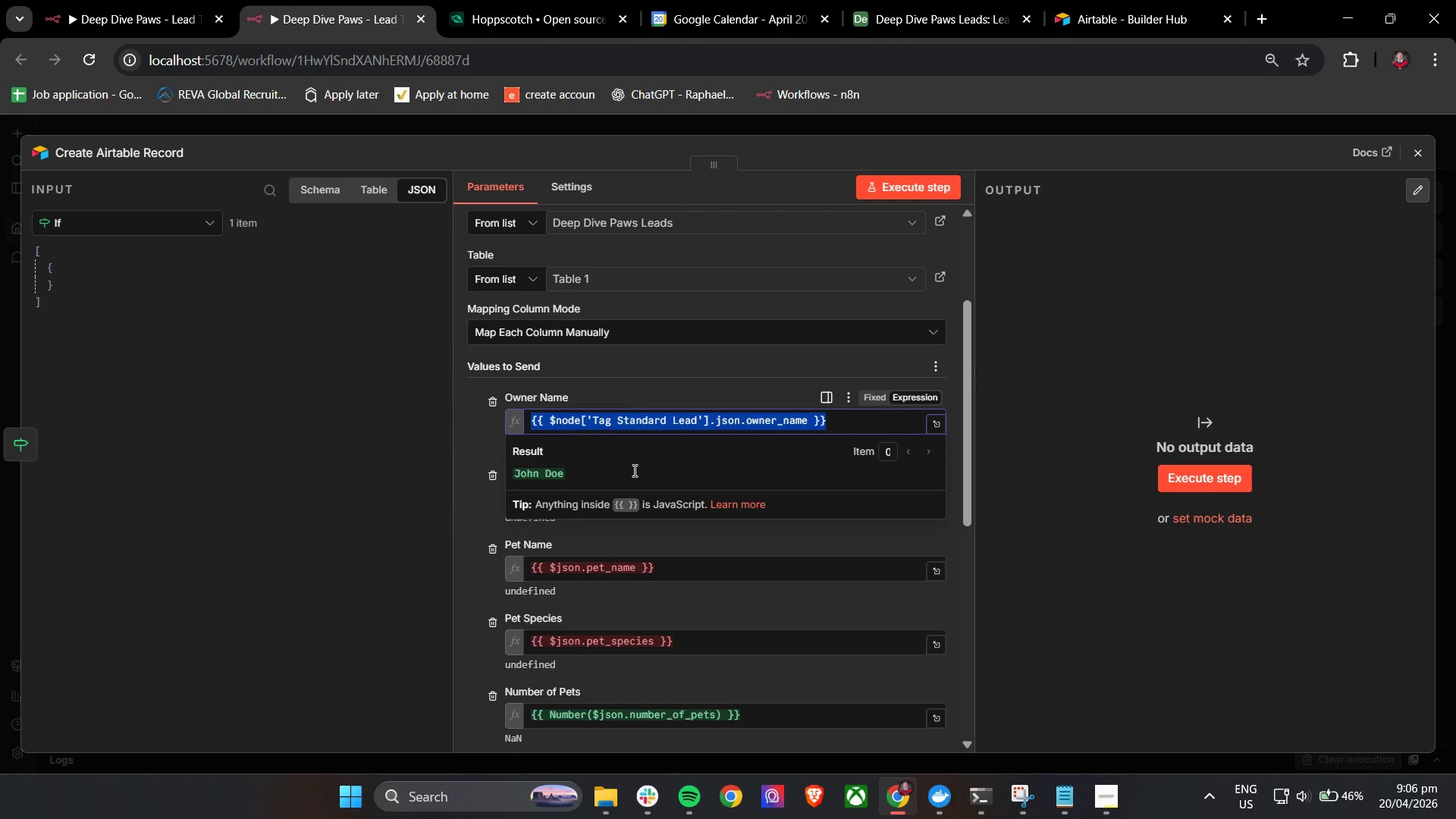 
key(Control+C)
 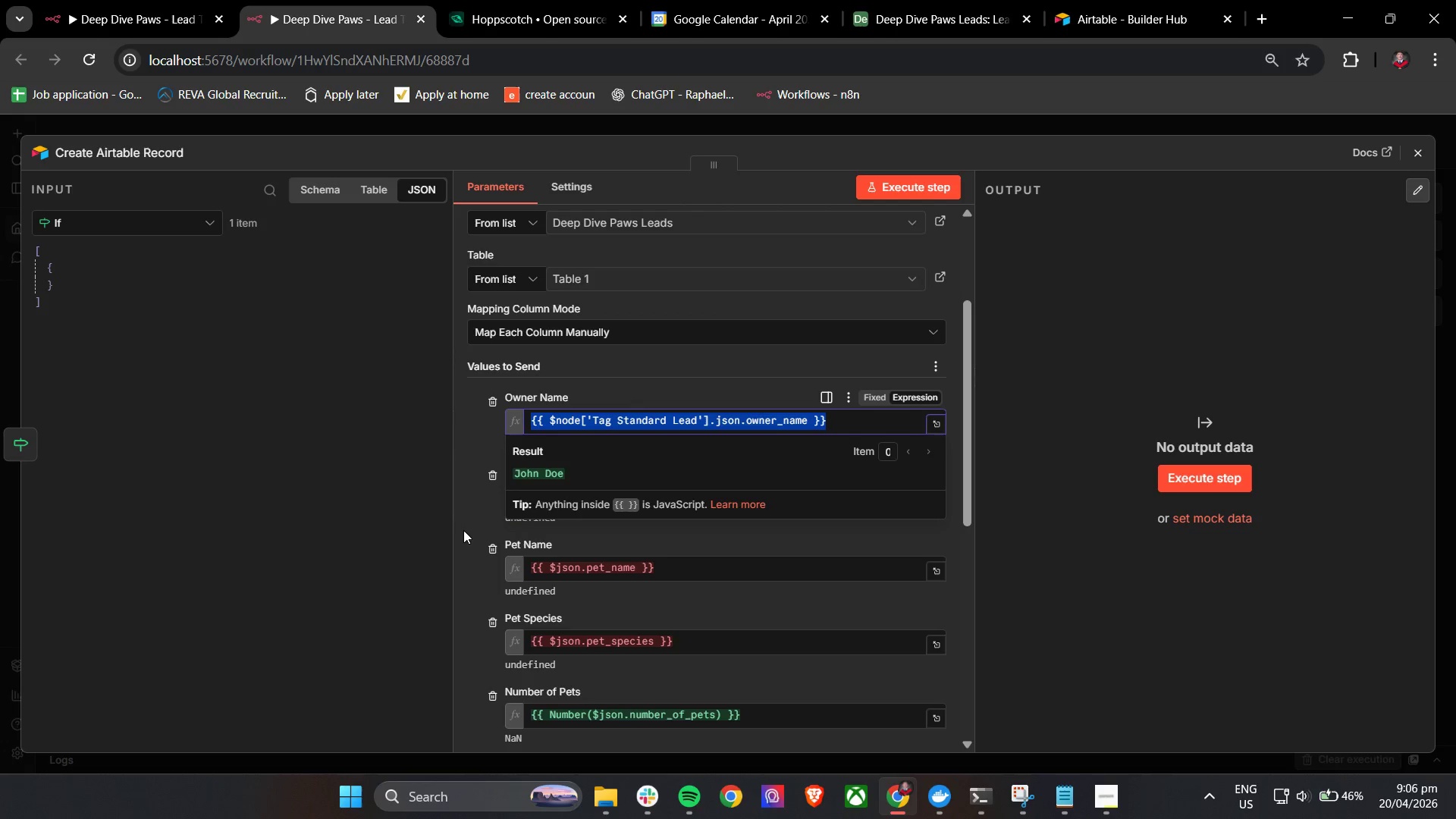 
left_click([460, 521])
 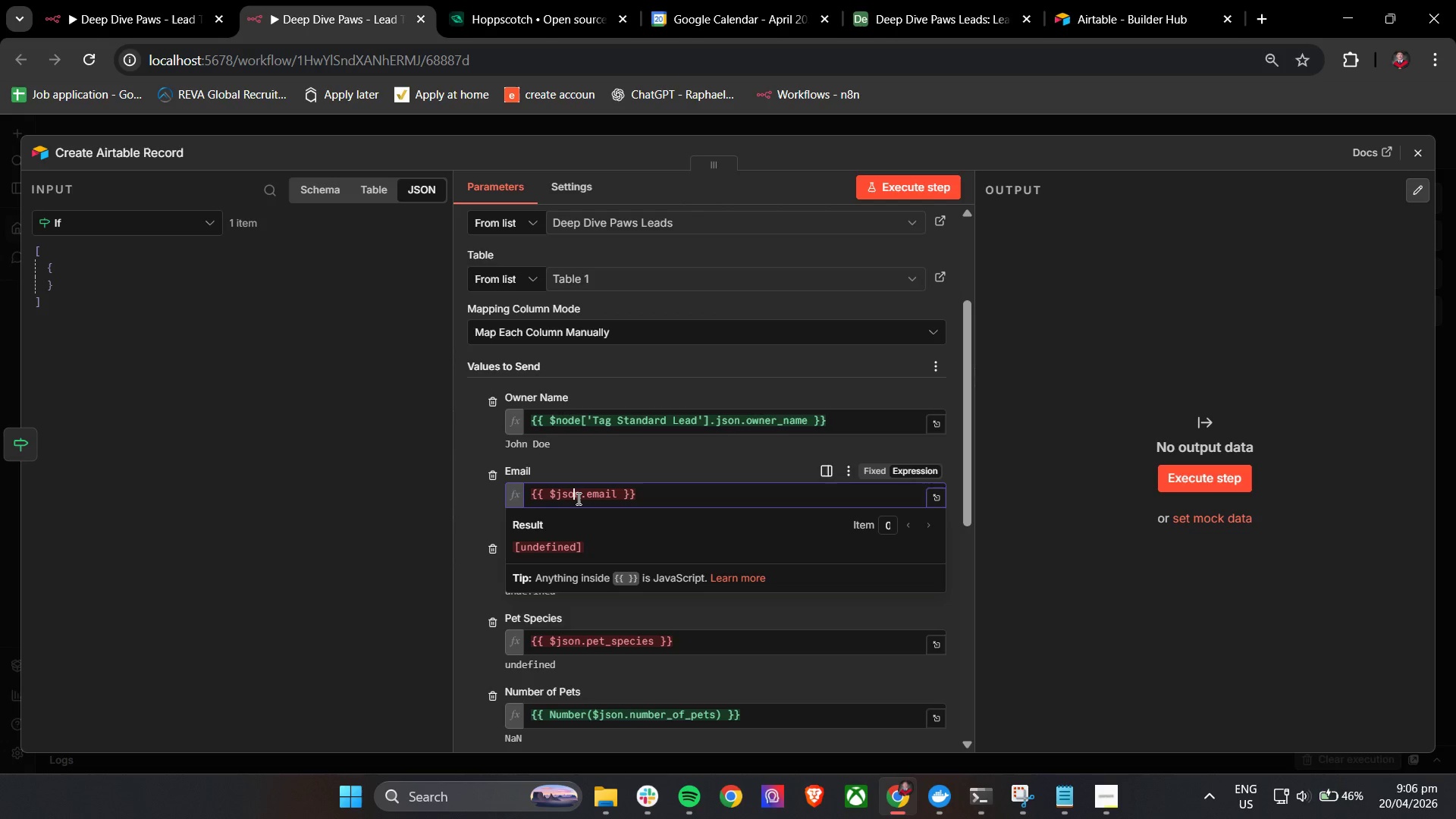 
double_click([577, 498])
 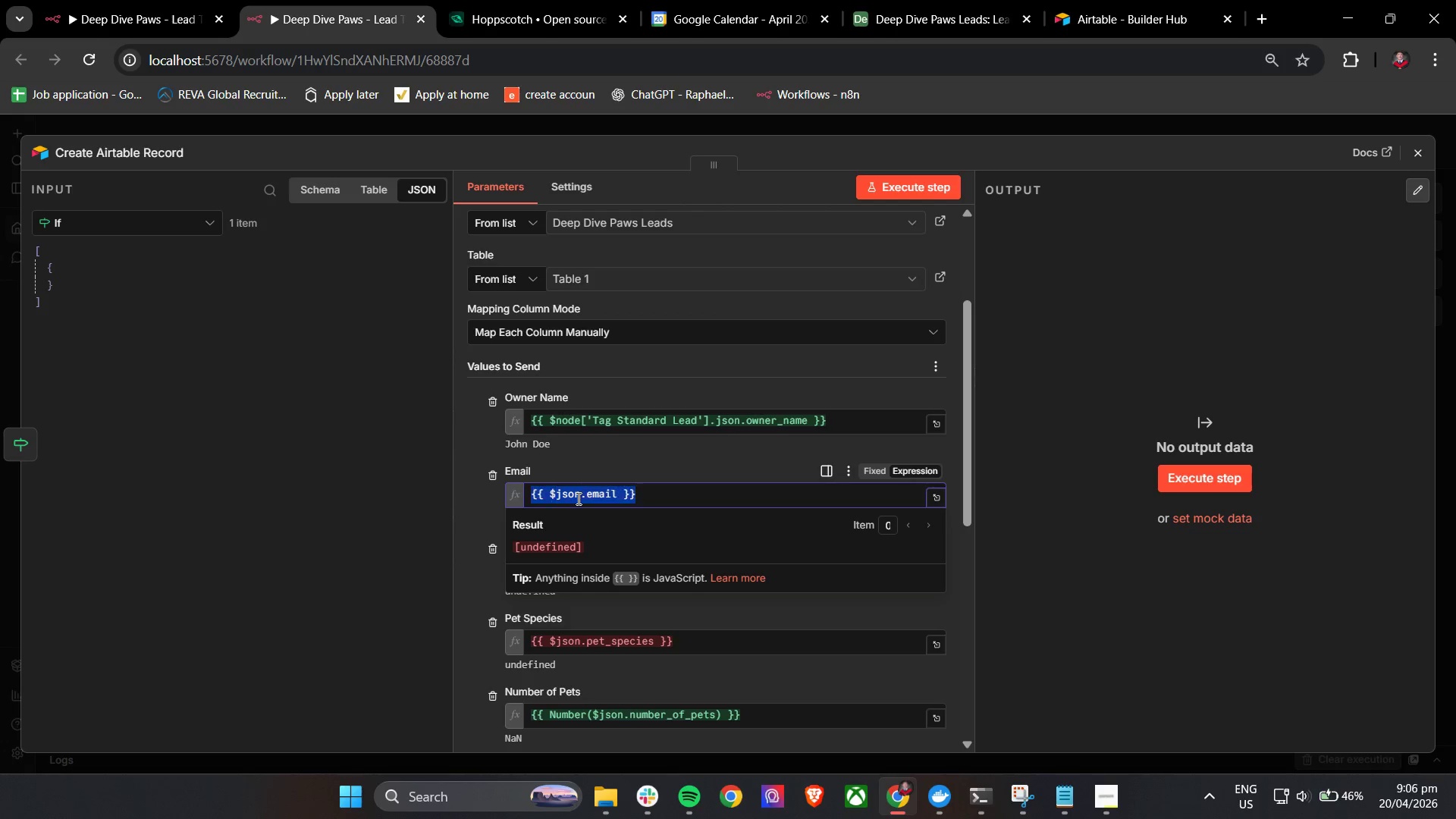 
triple_click([577, 498])
 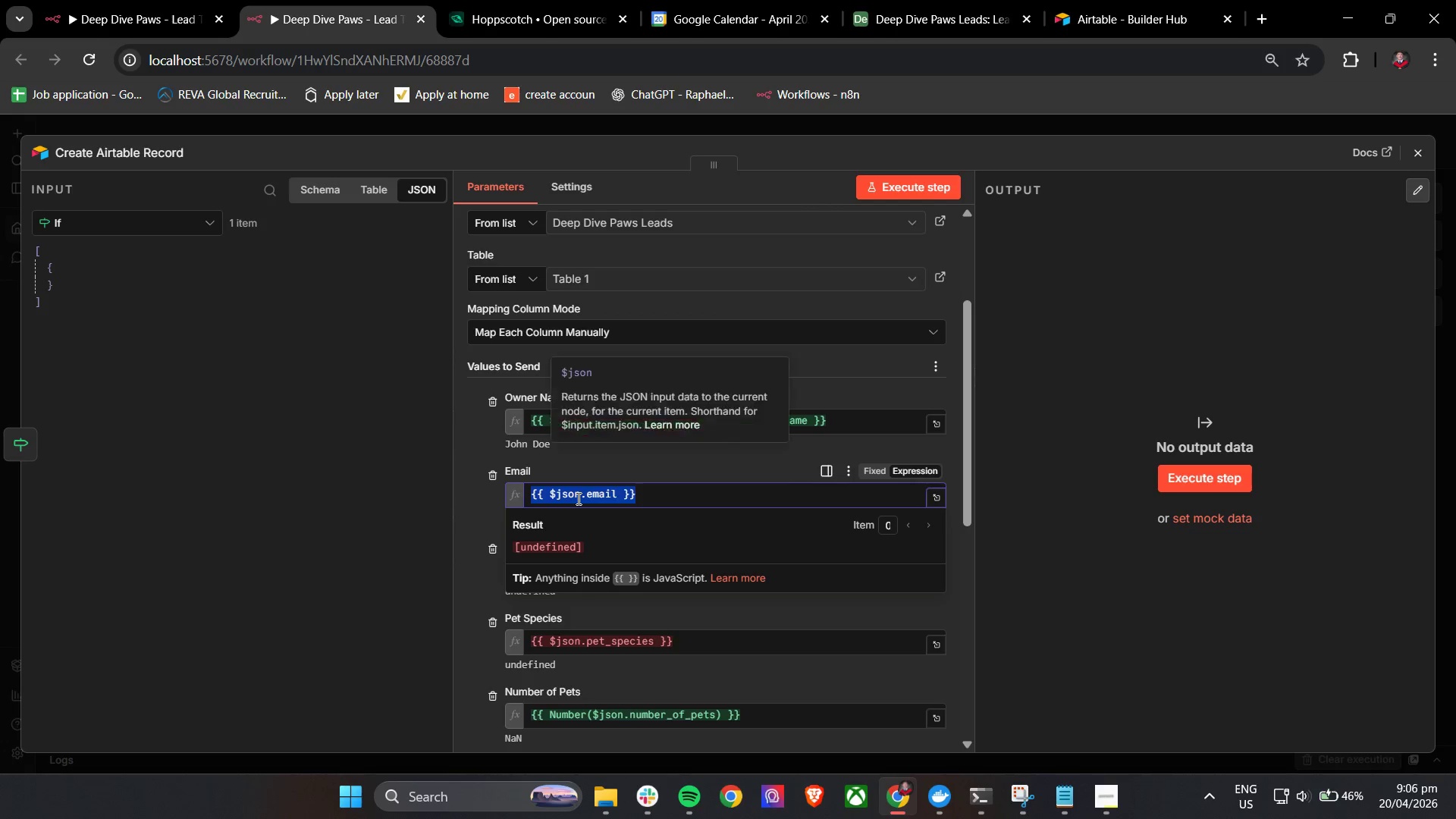 
key(Control+V)
 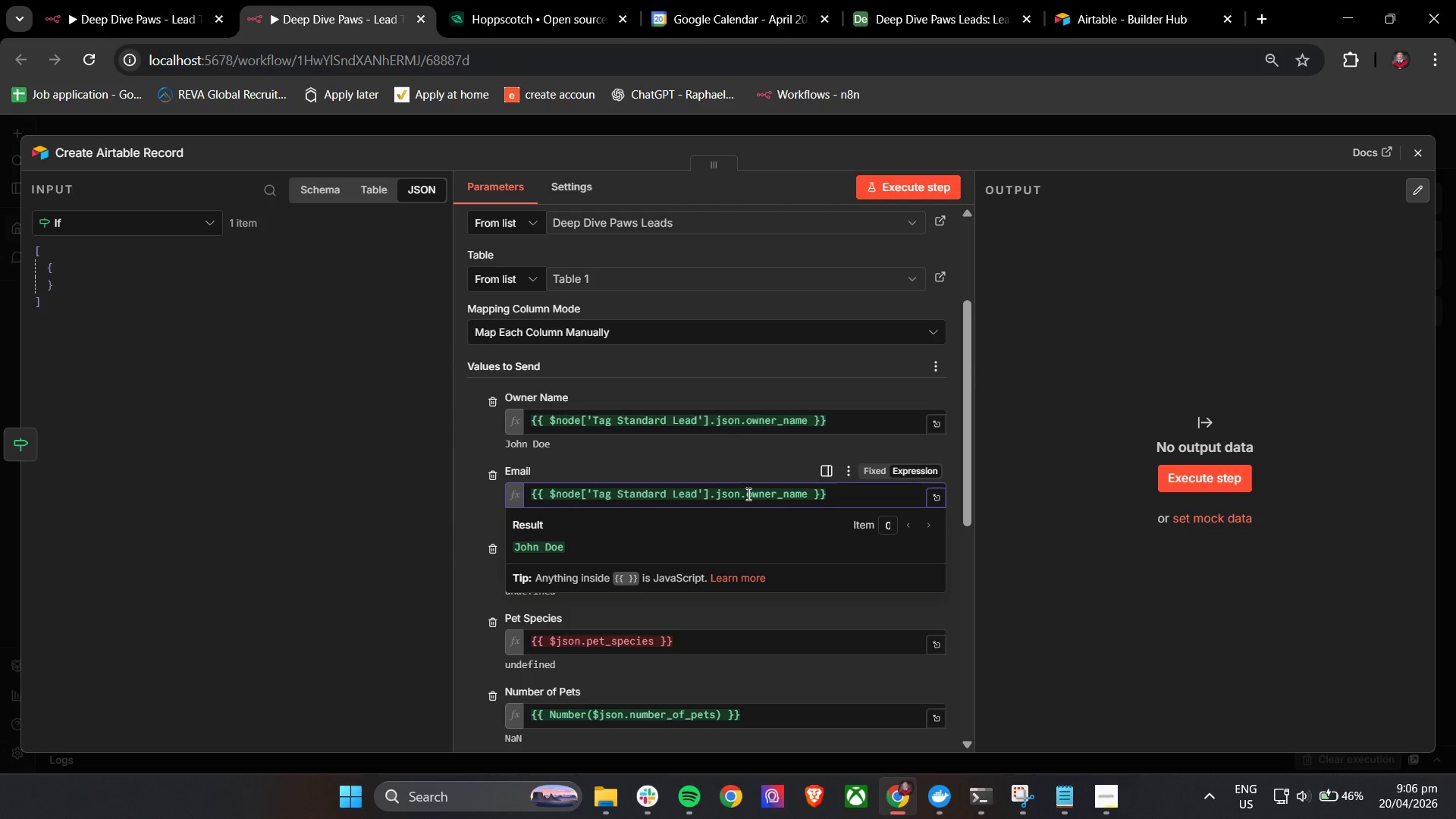 
left_click_drag(start_coordinate=[747, 494], to_coordinate=[797, 494])
 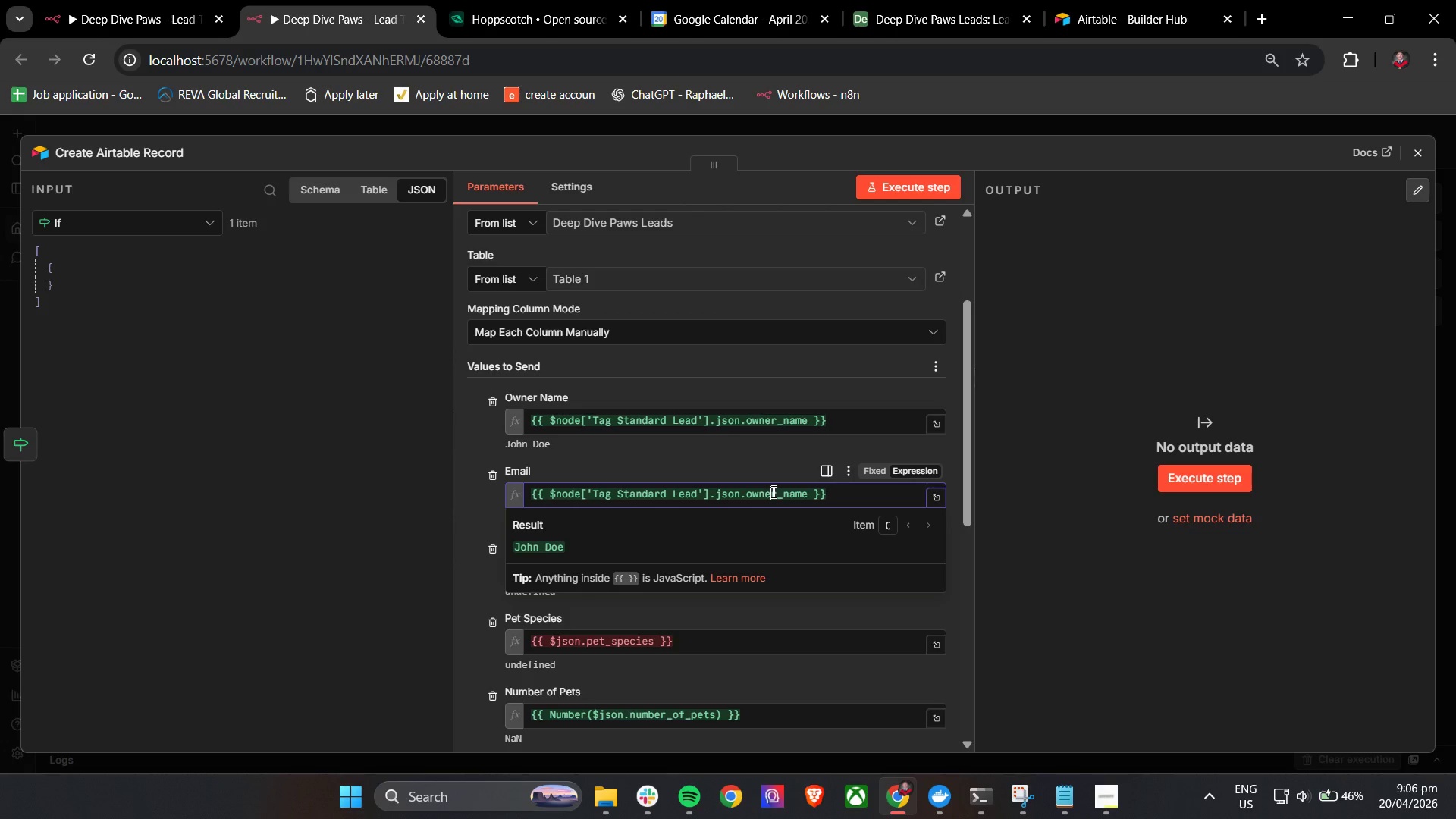 
double_click([772, 491])
 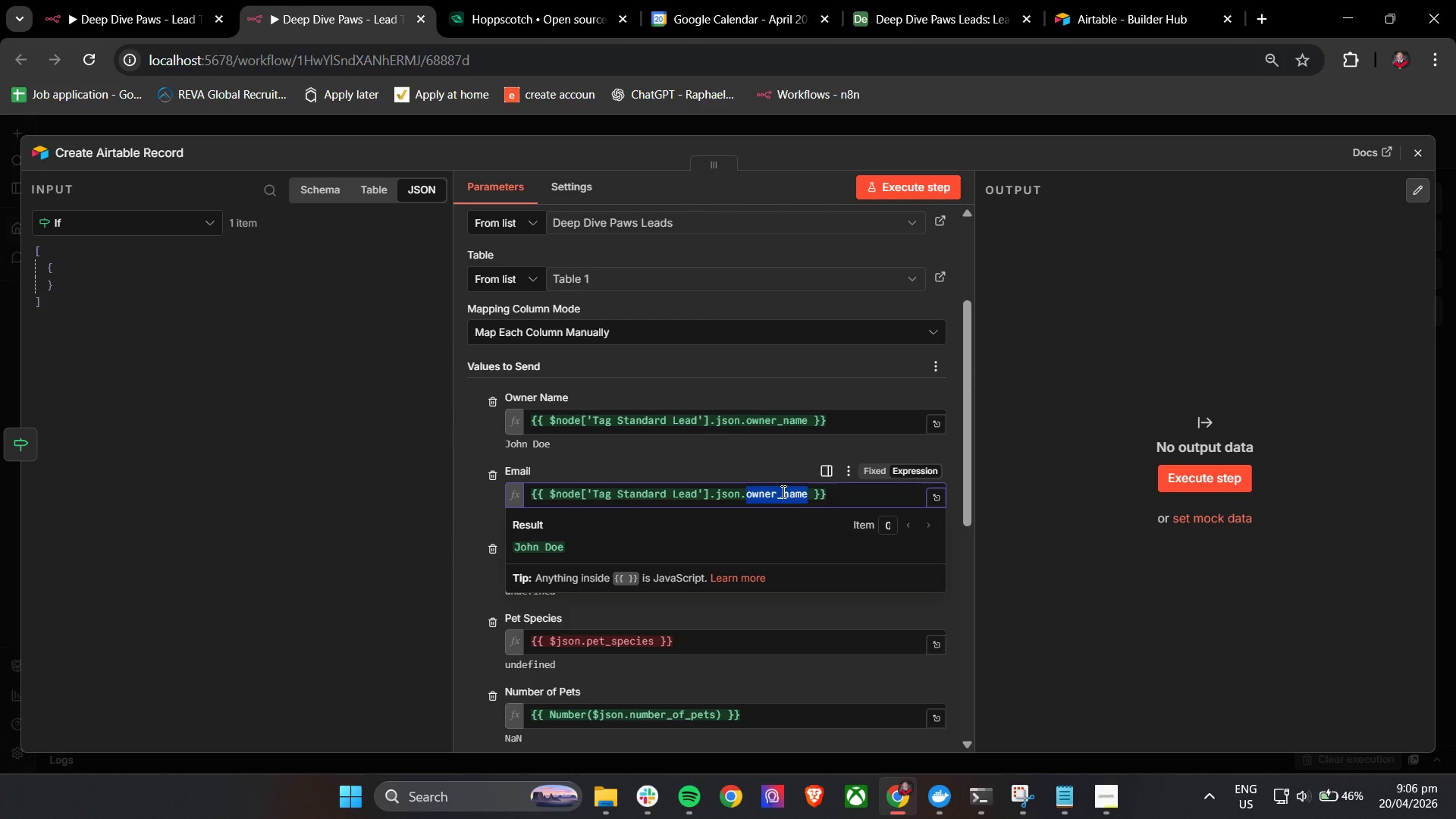 
key(E)
 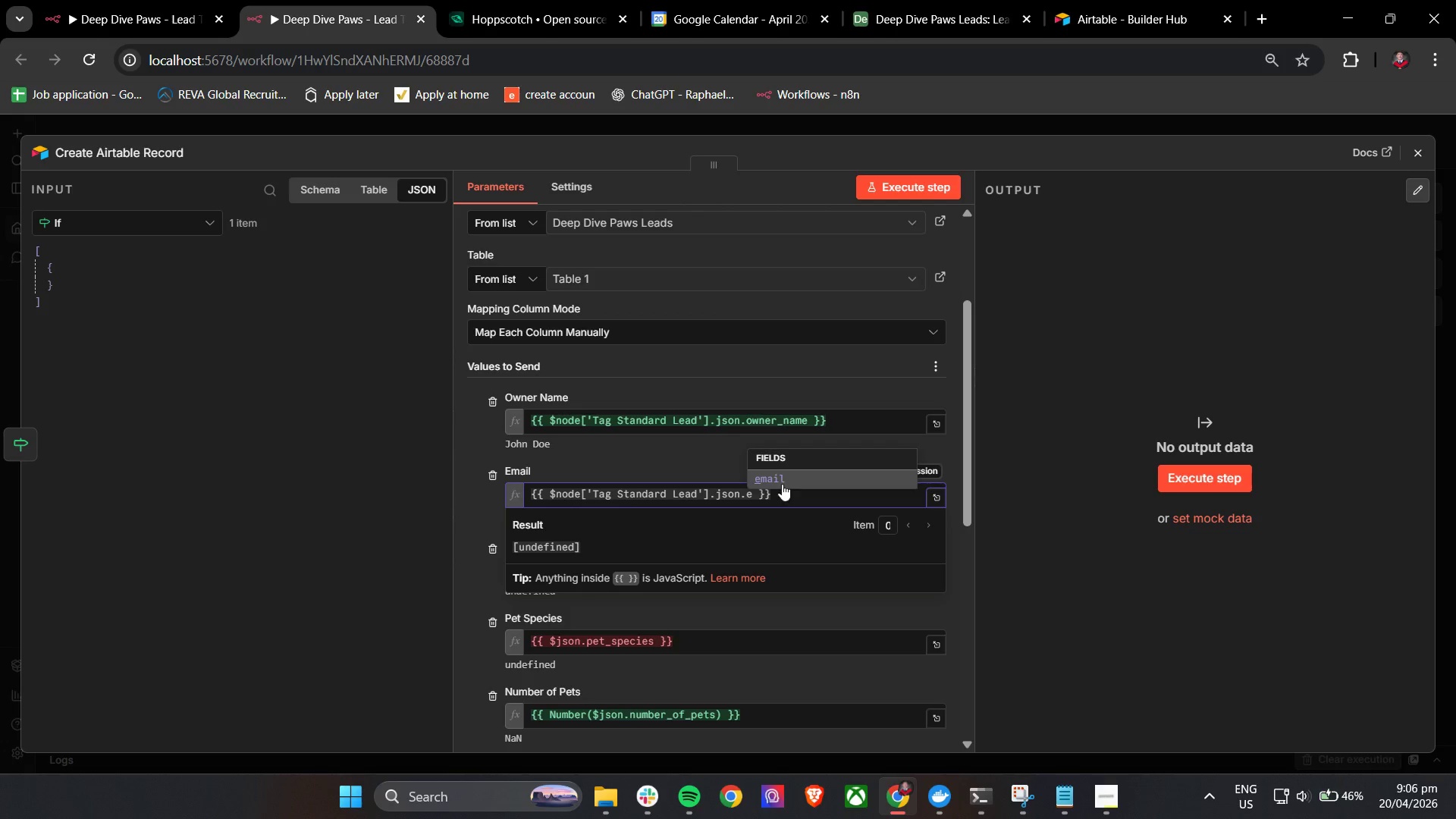 
left_click([780, 475])
 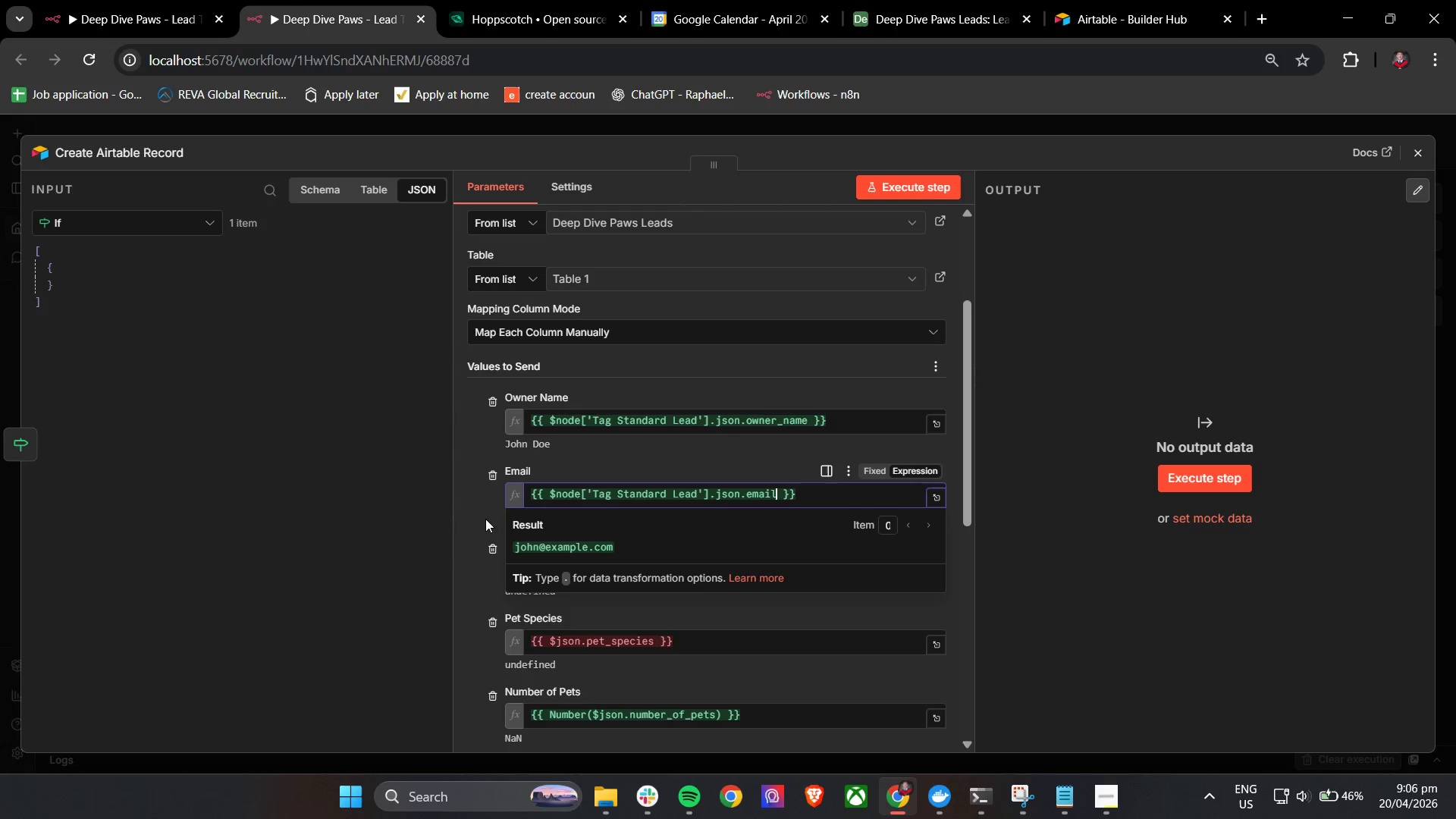 
left_click([464, 512])
 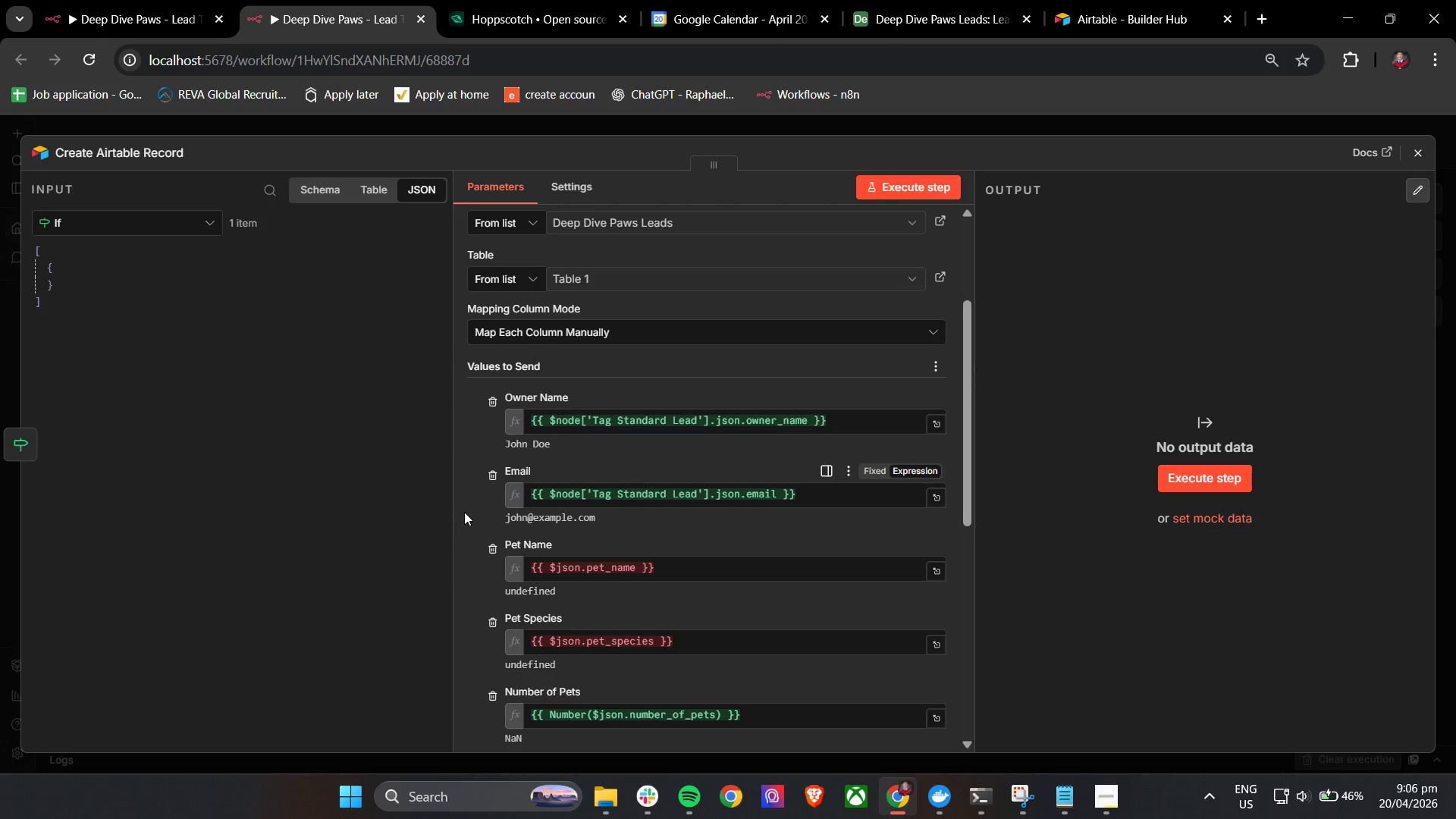 
double_click([617, 381])
 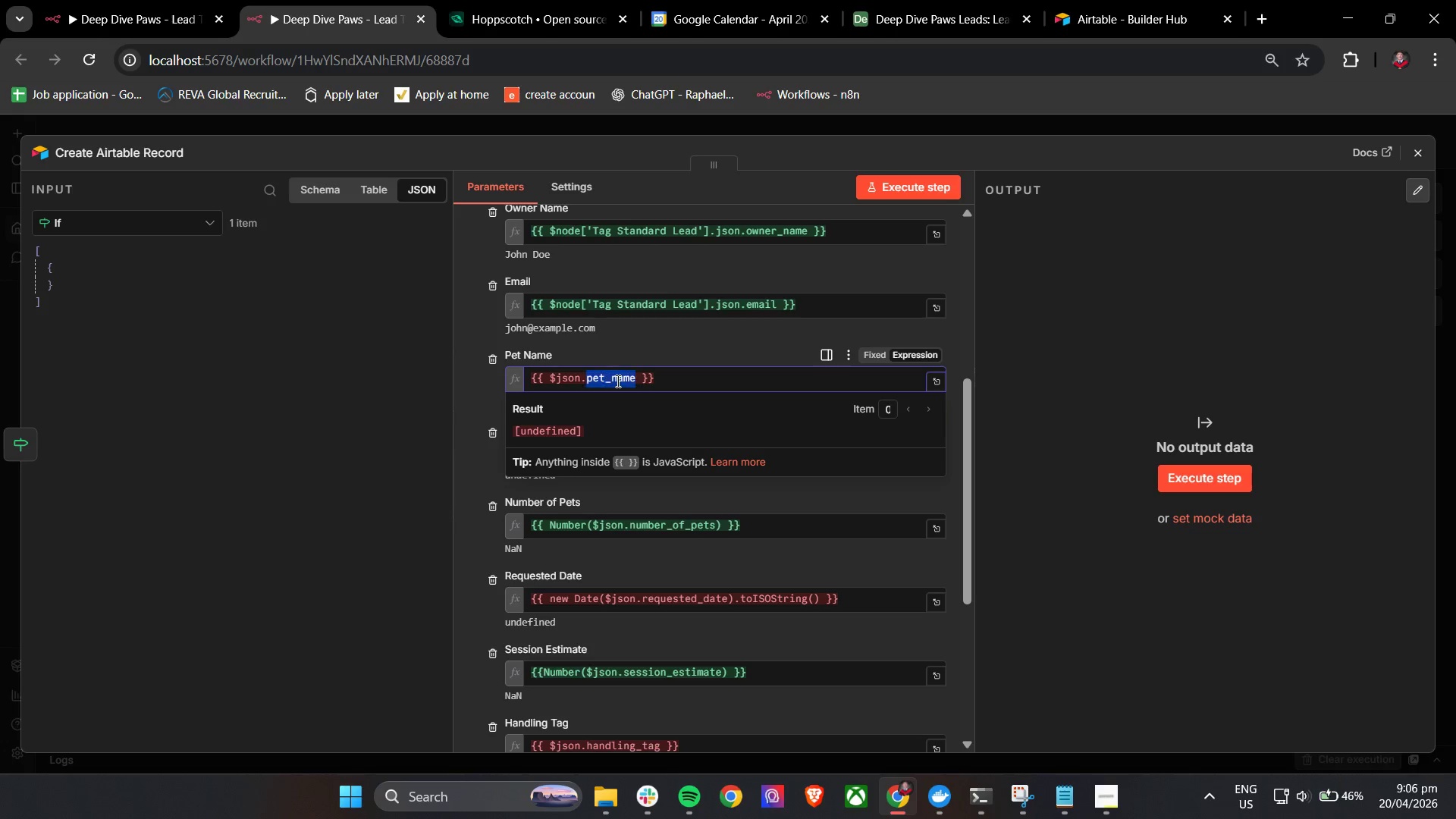 
triple_click([617, 381])
 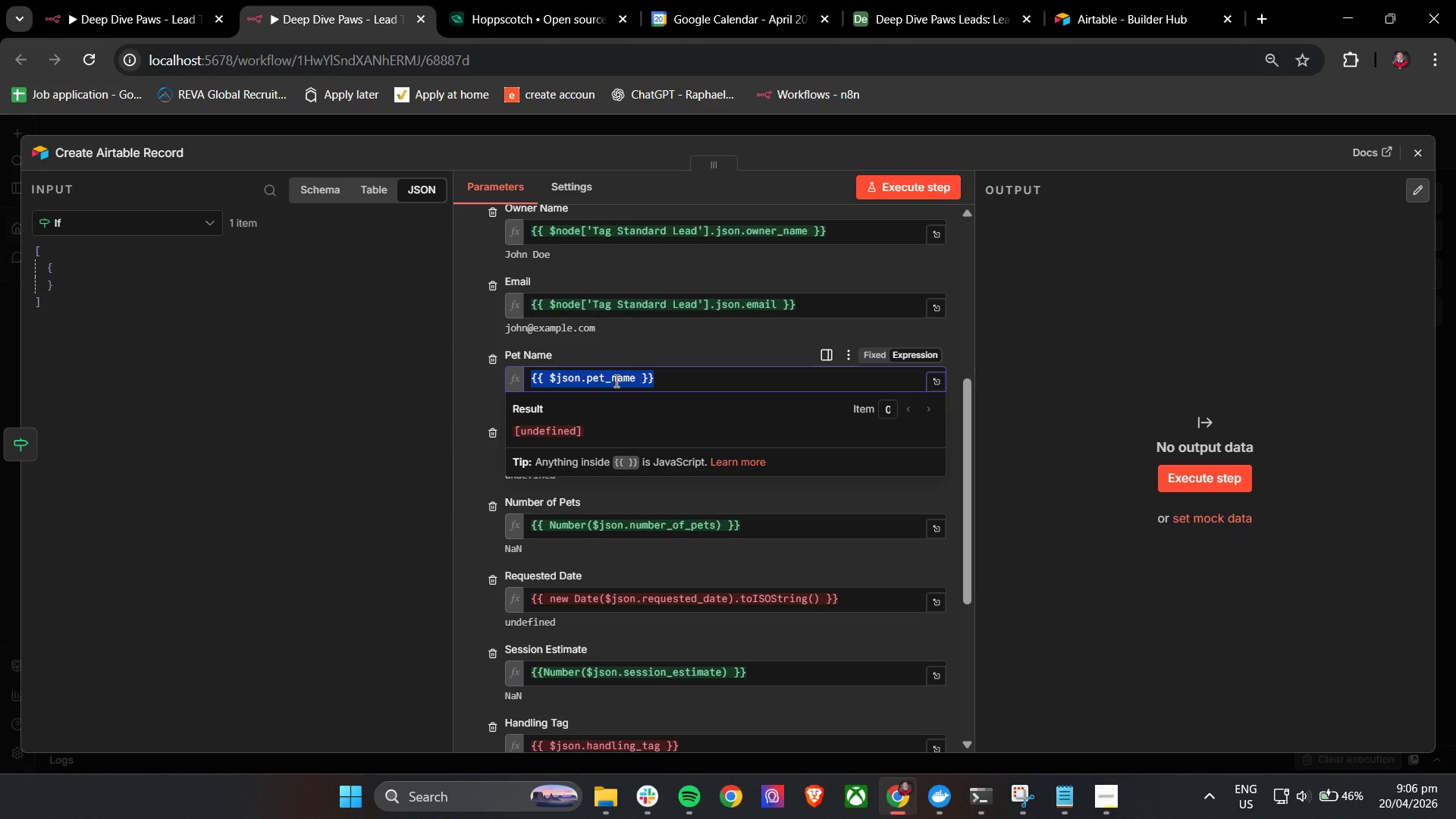 
scroll: coordinate [464, 512], scroll_direction: down, amount: 2.0
 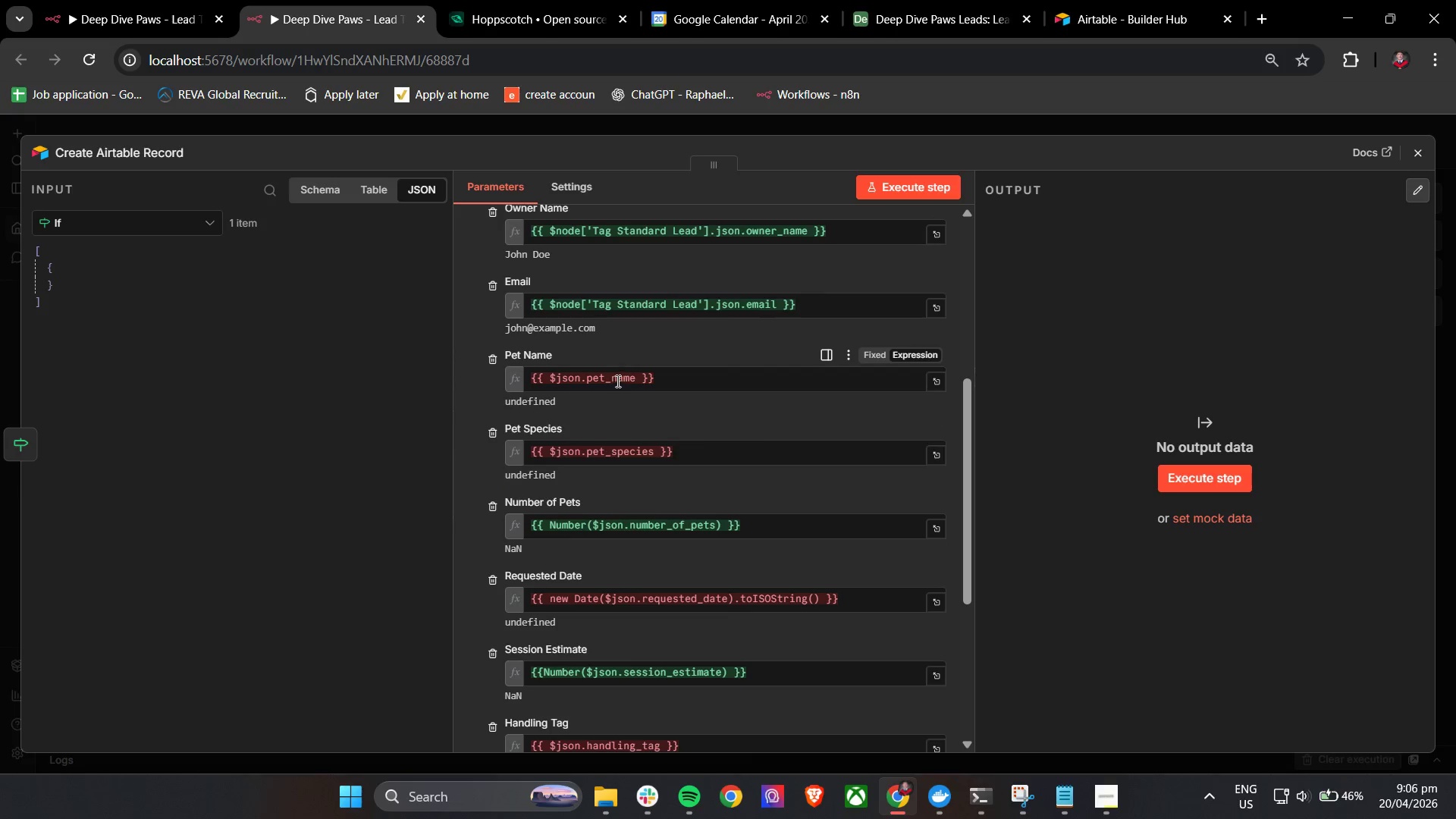 
hold_key(key=ControlLeft, duration=1.22)
 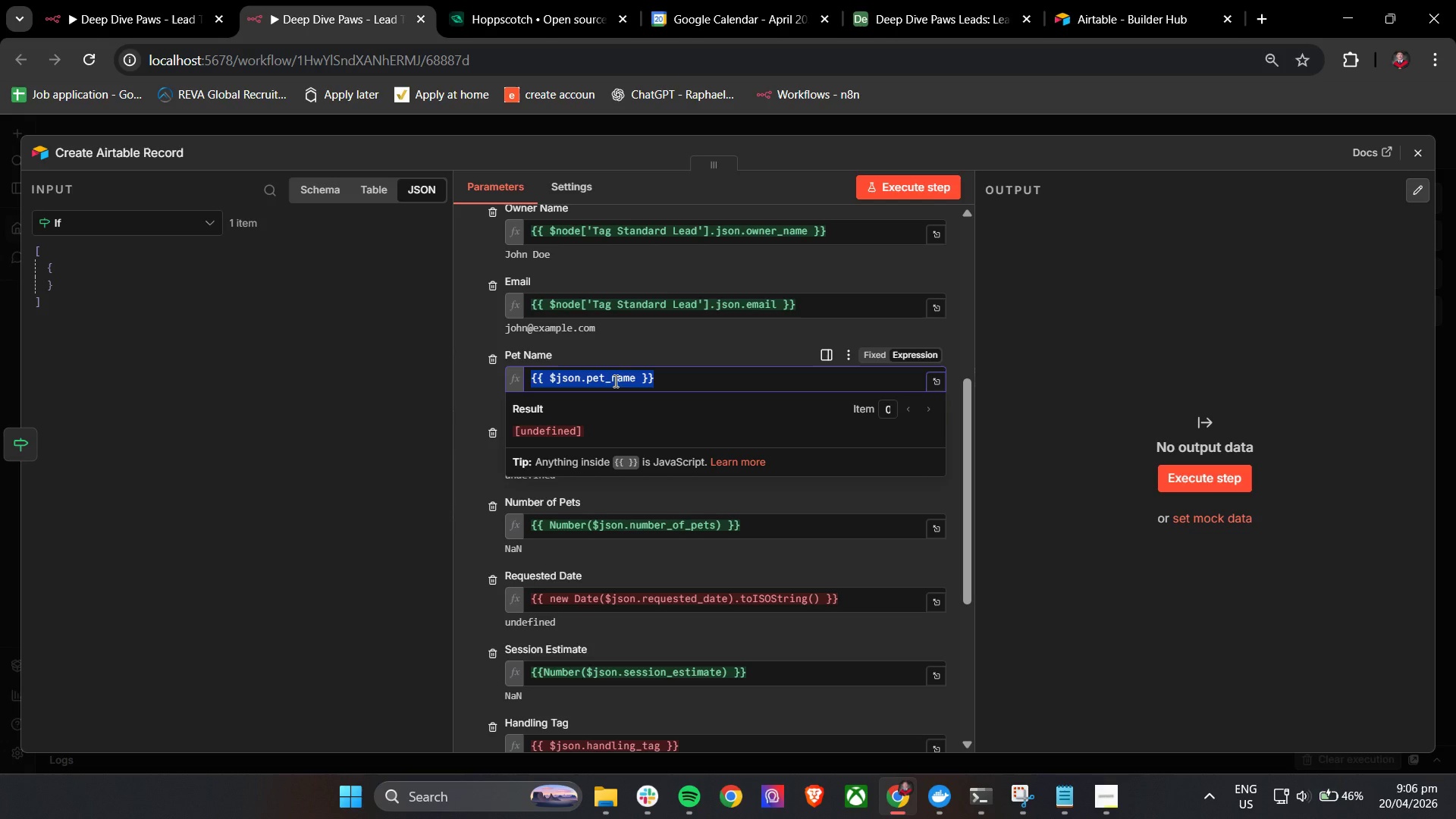 
key(Control+V)
 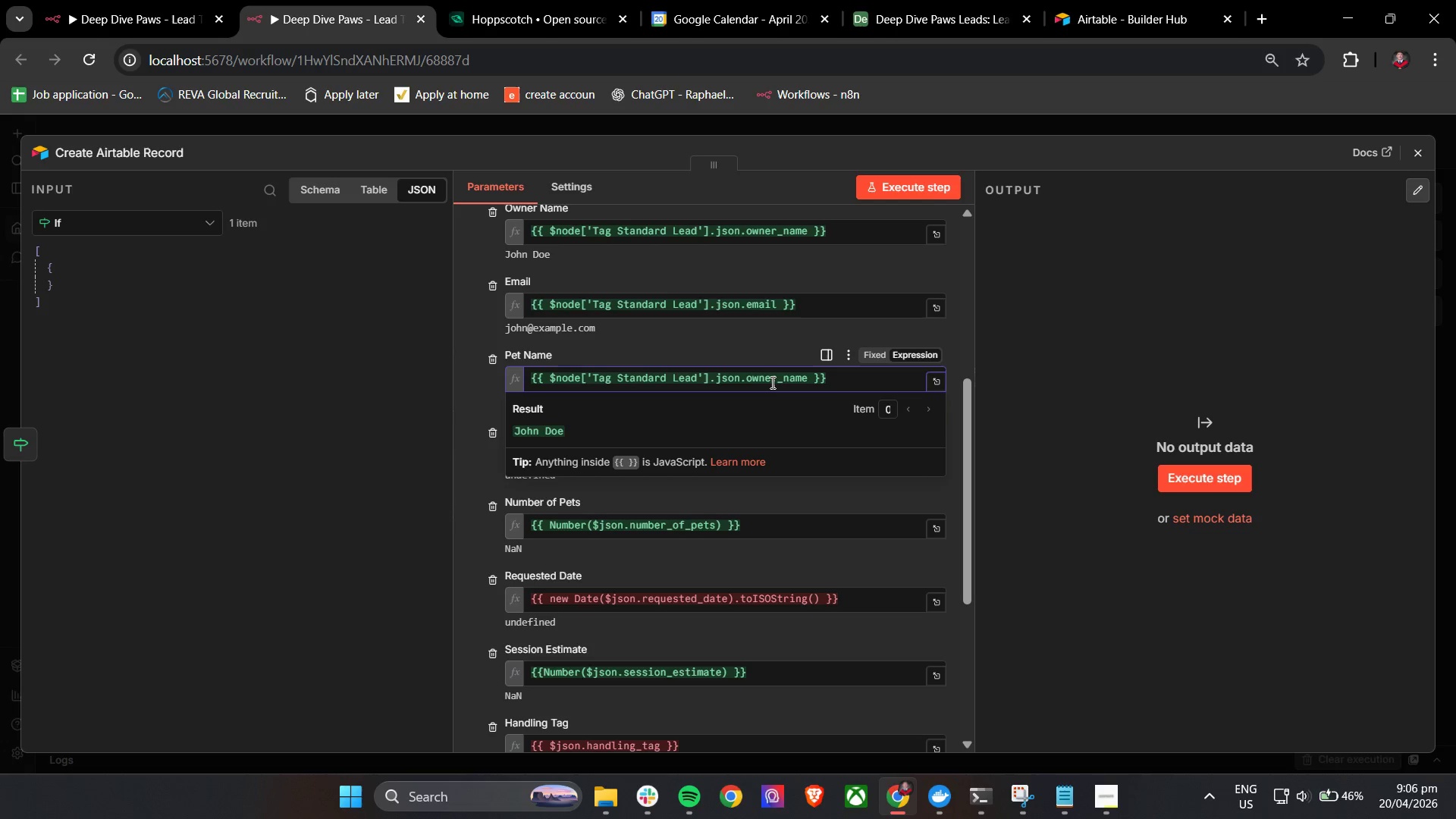 
double_click([771, 382])
 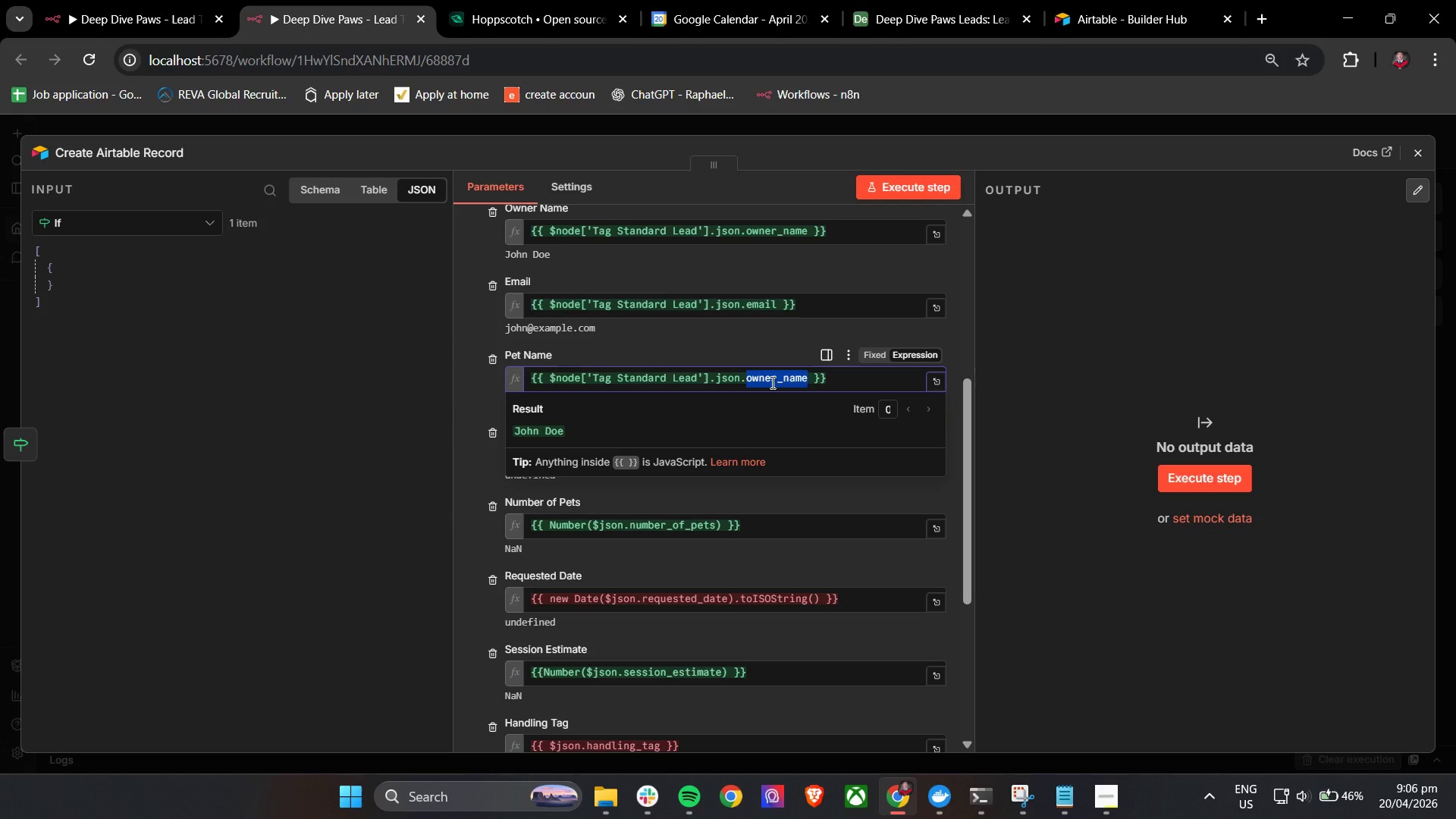 
type(pe)
 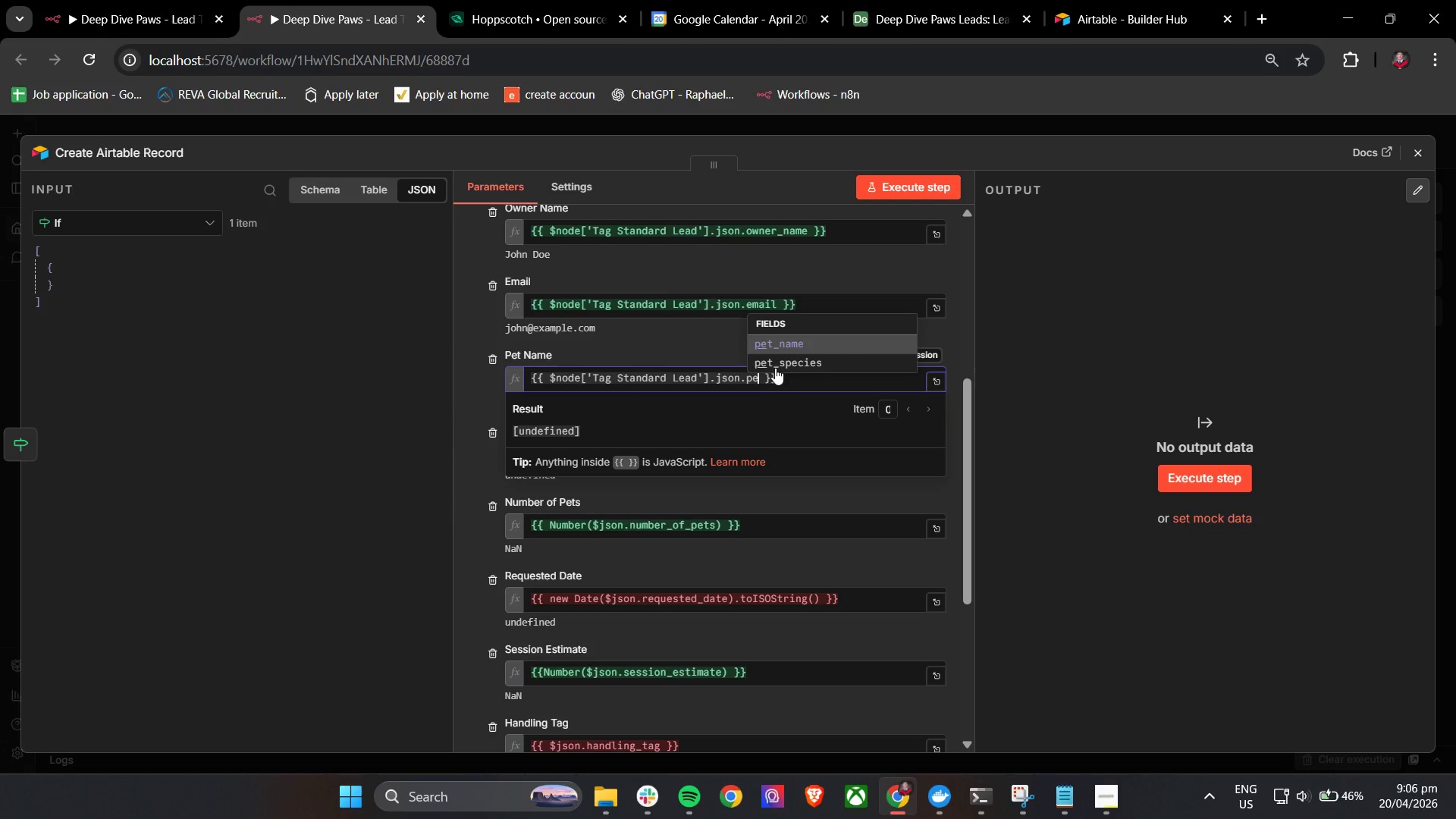 
left_click([780, 350])
 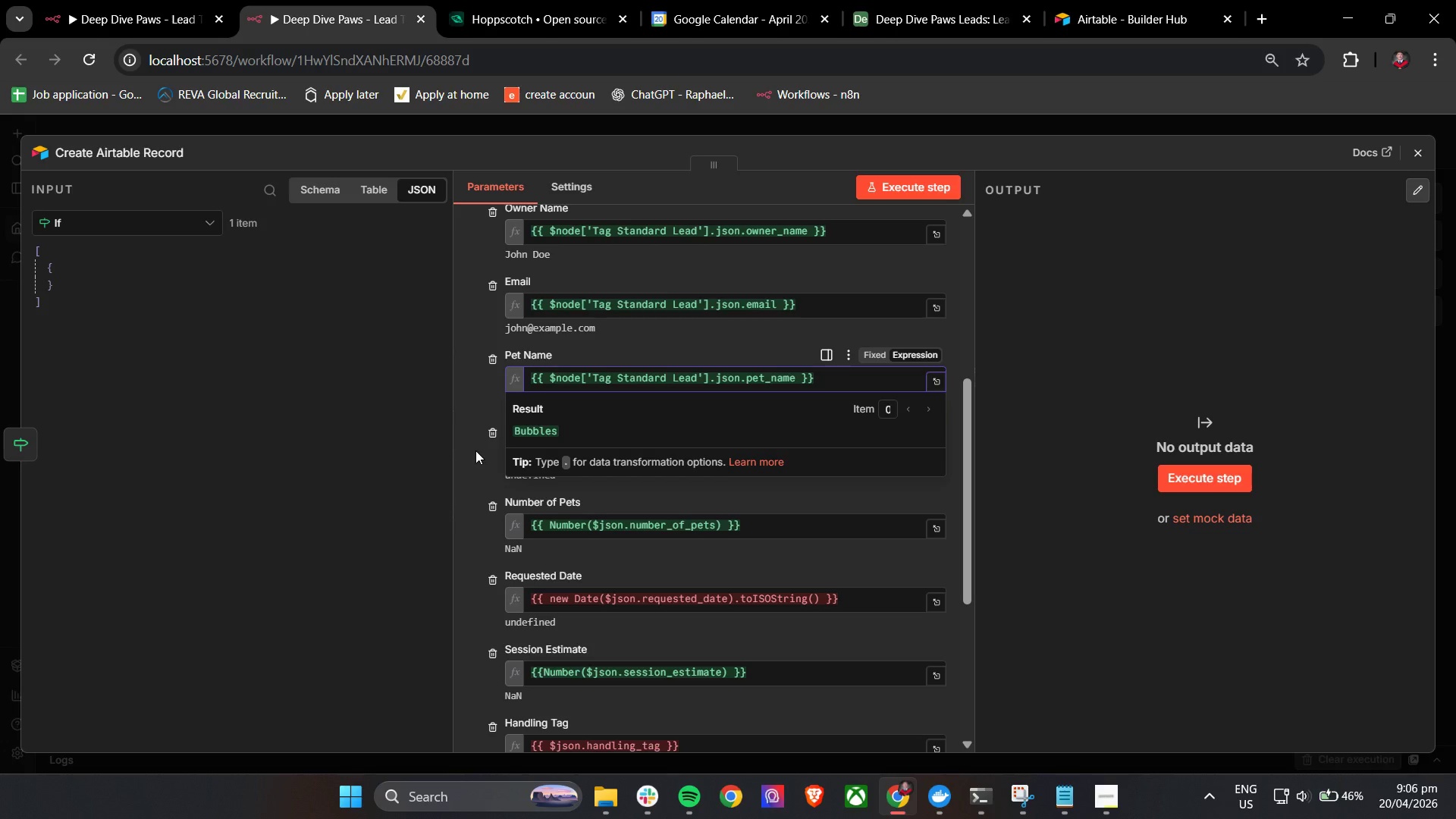 
left_click([468, 476])
 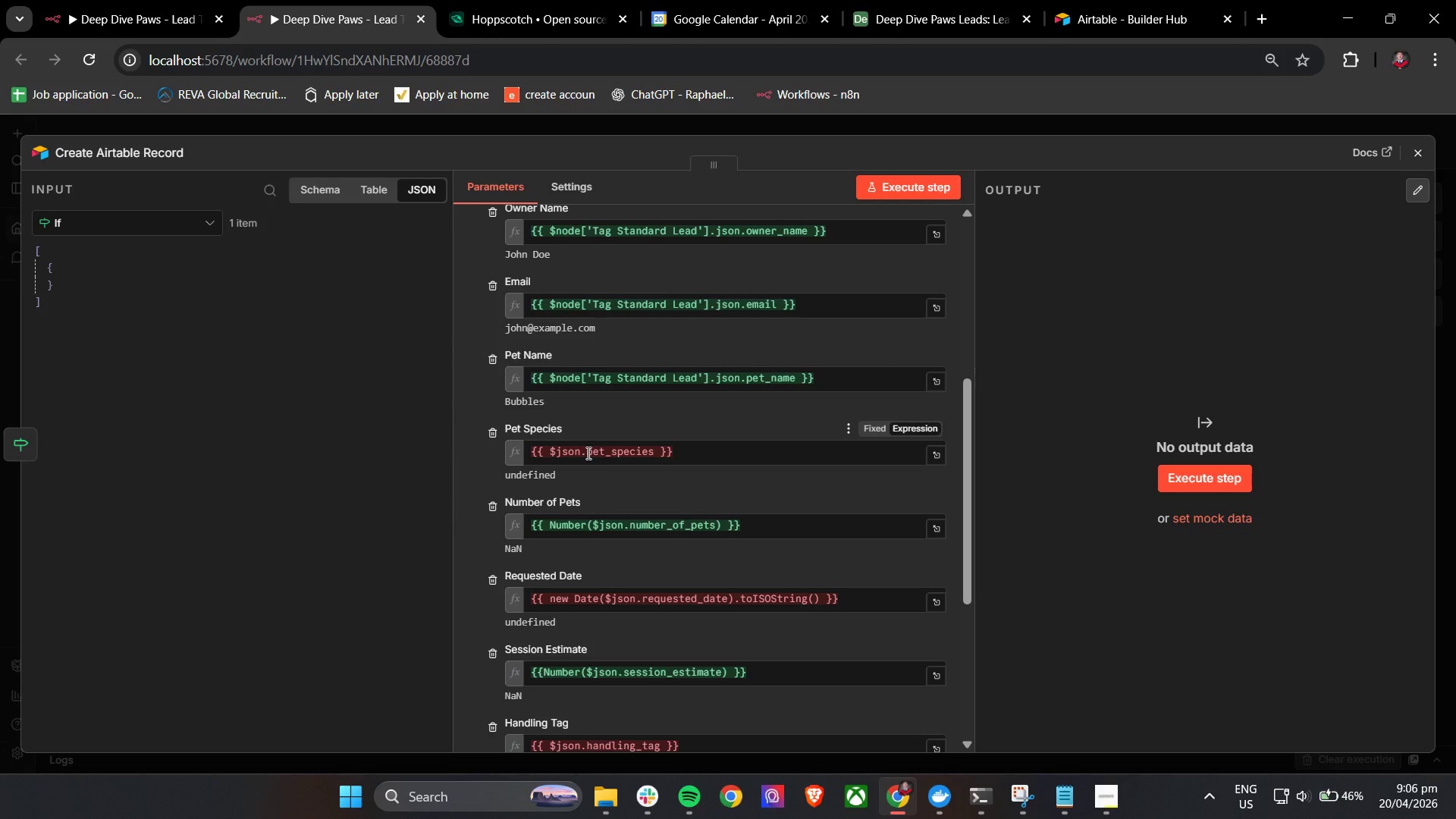 
double_click([587, 453])
 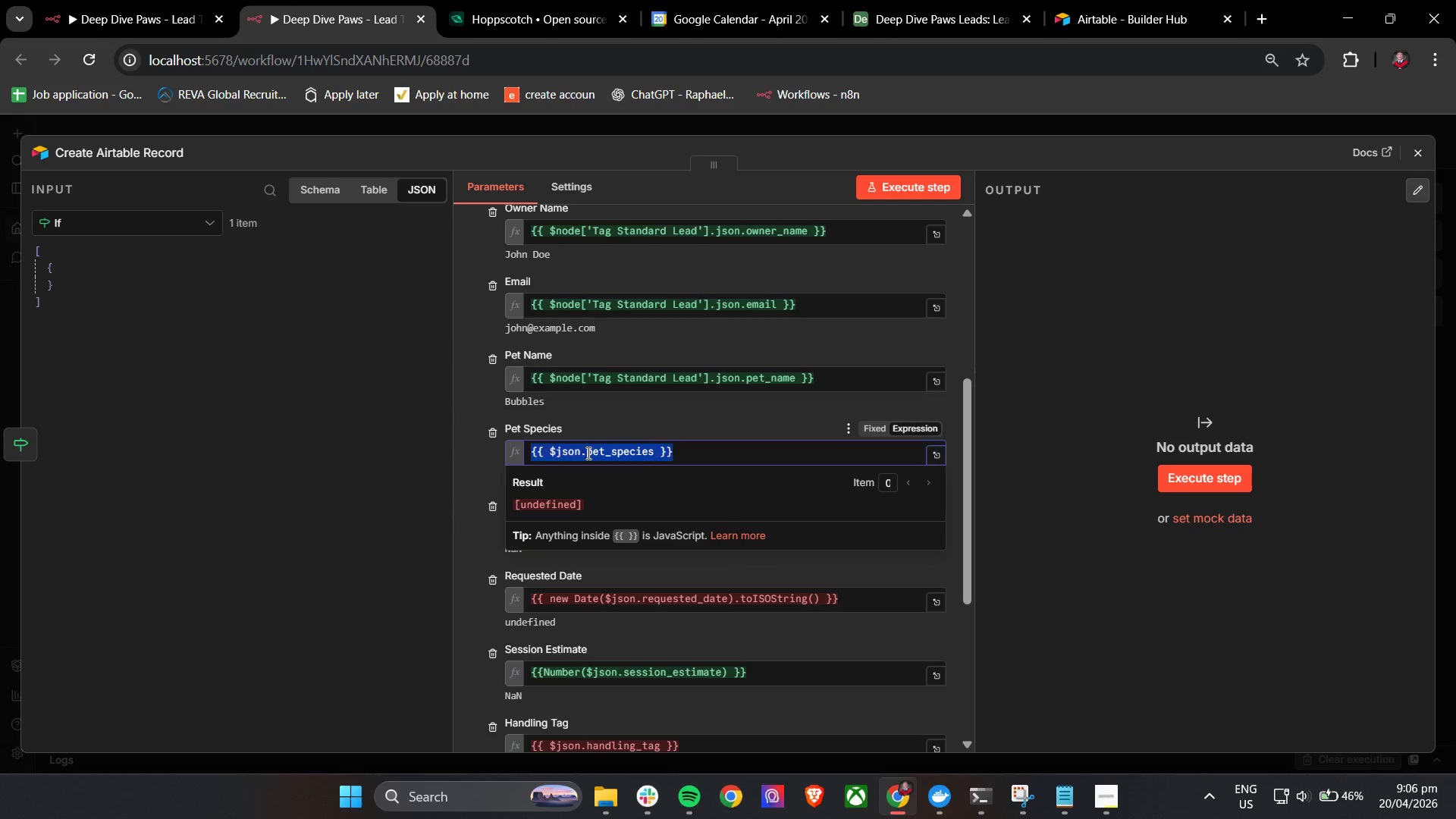 
triple_click([587, 453])
 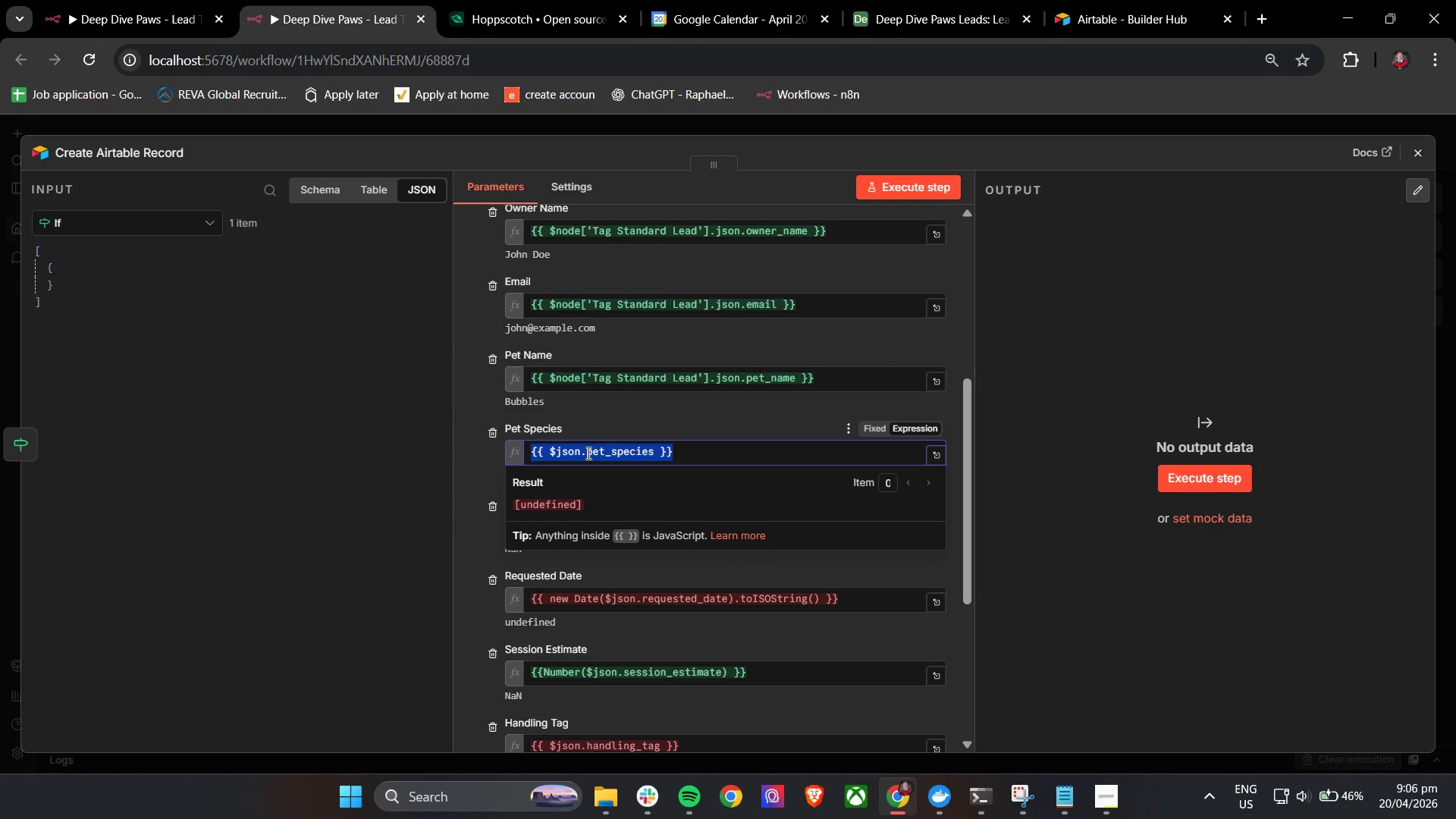 
key(Control+V)
 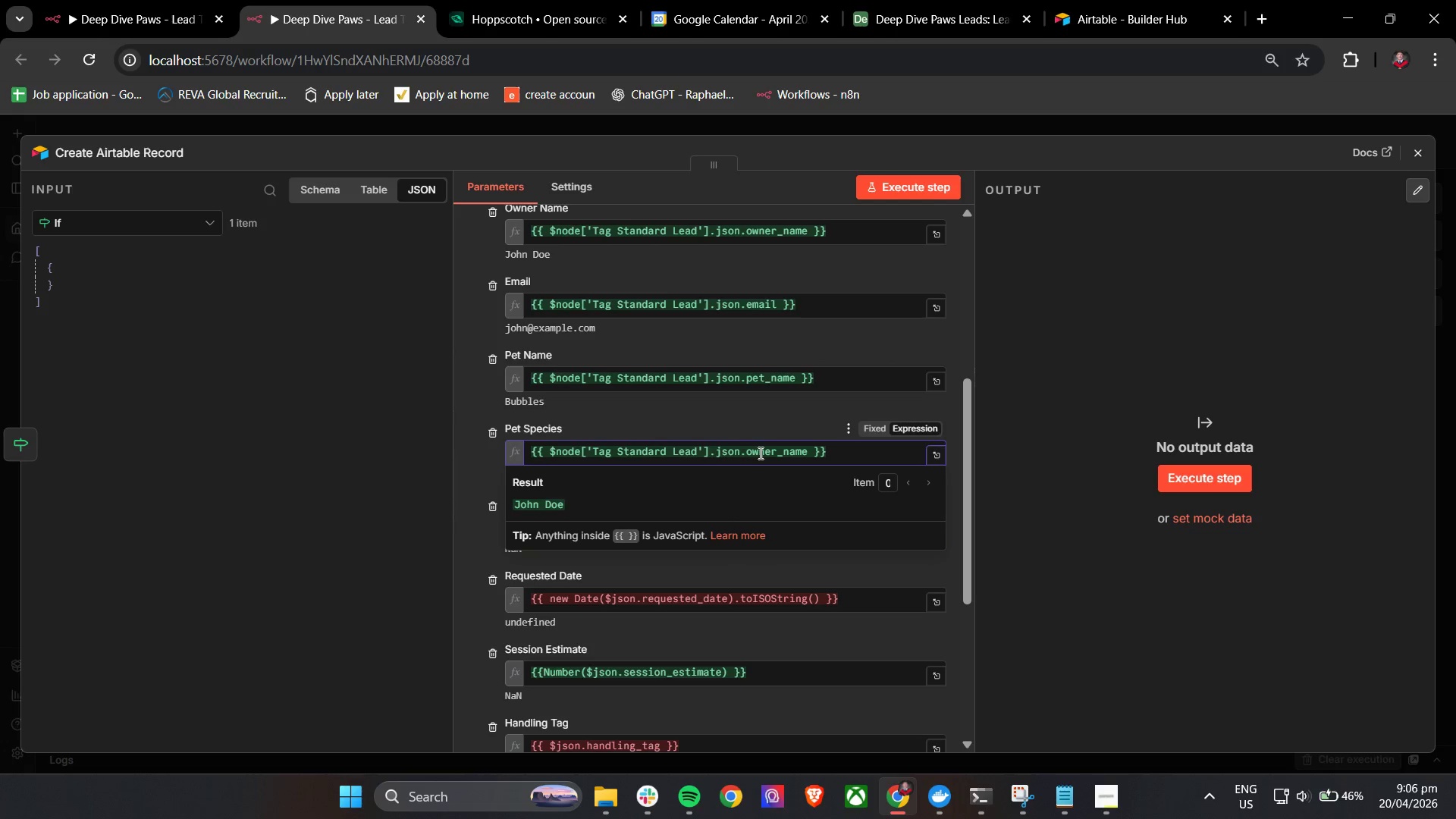 
double_click([766, 452])
 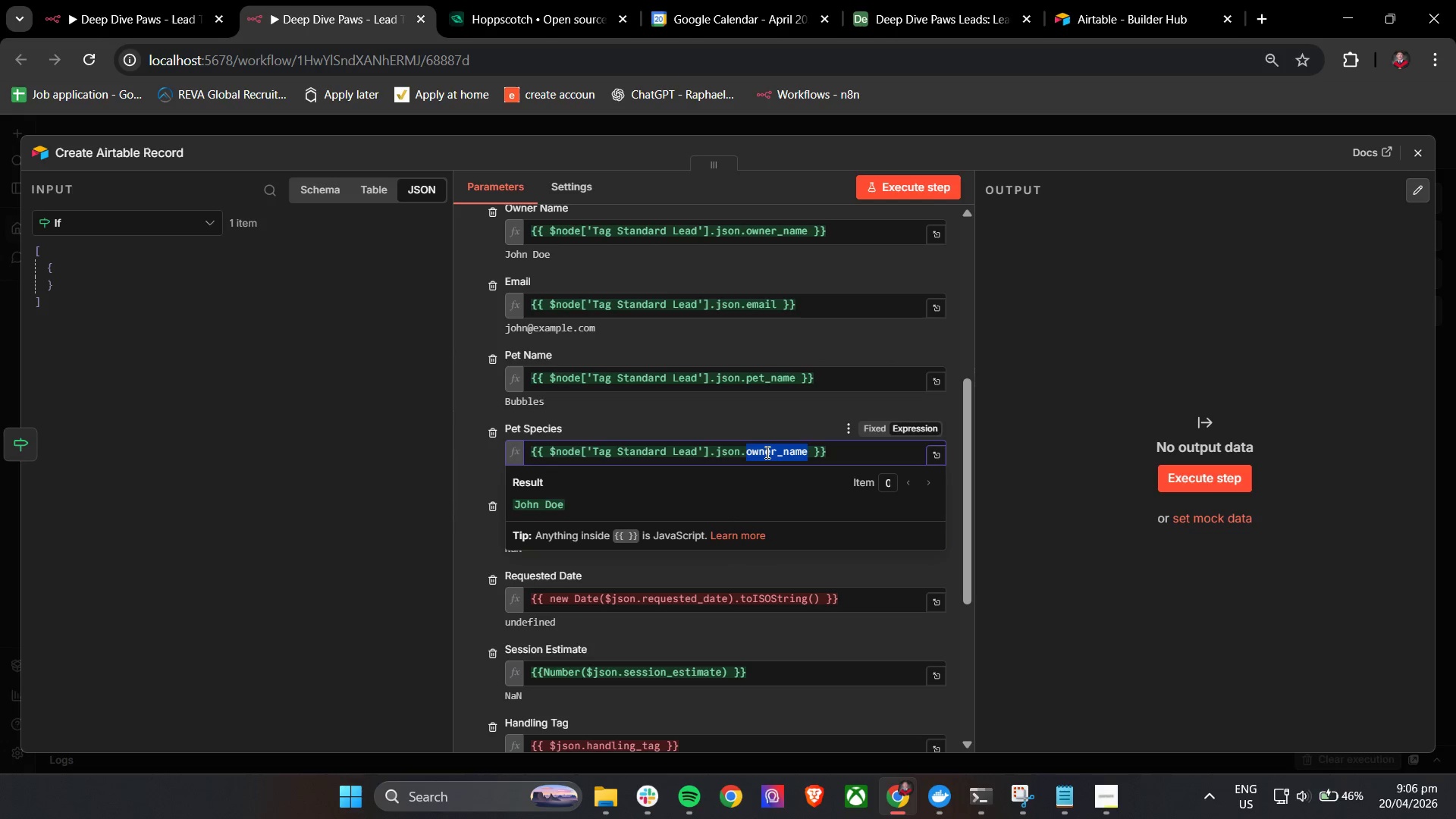 
triple_click([766, 452])
 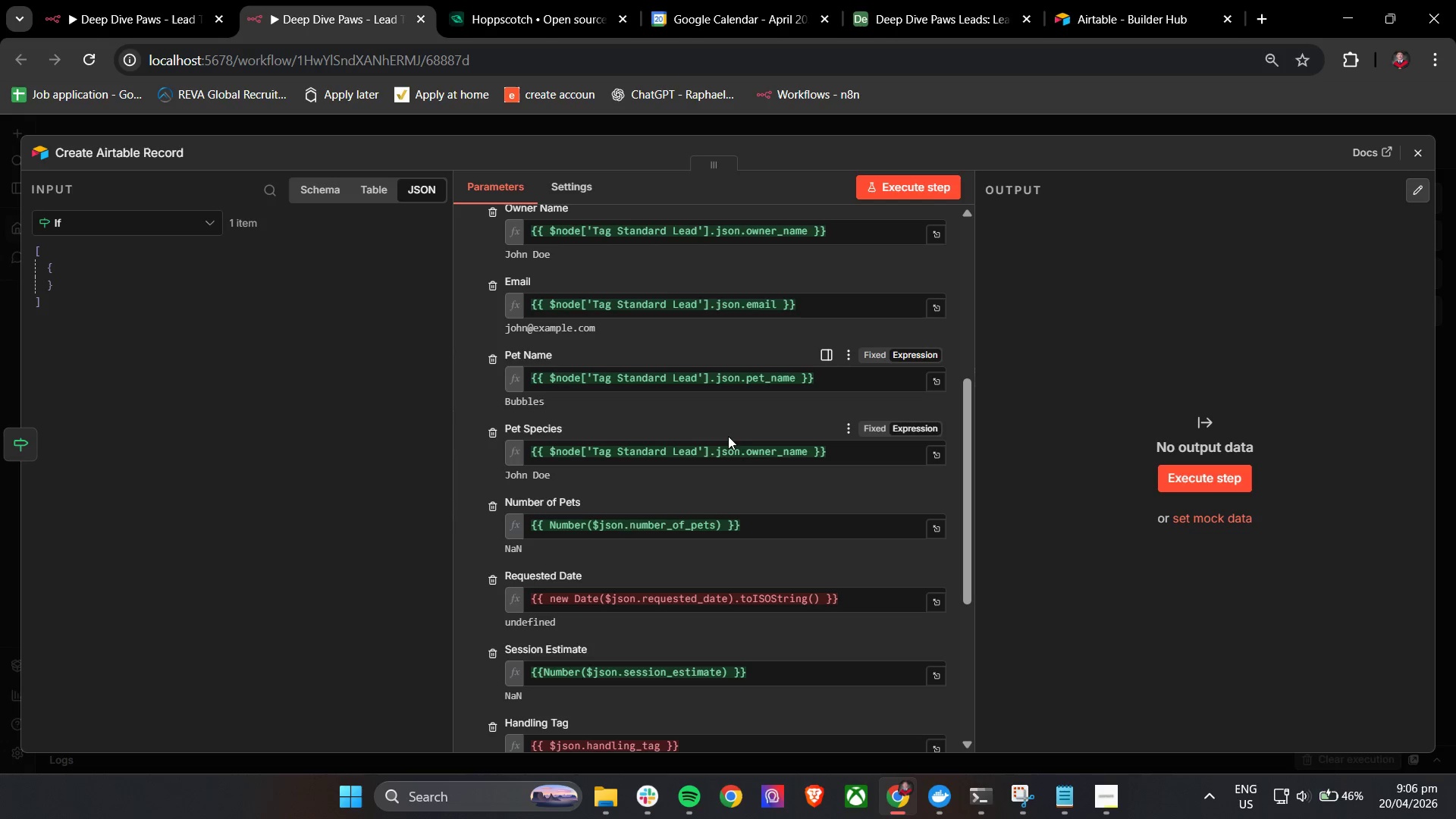 
double_click([762, 459])
 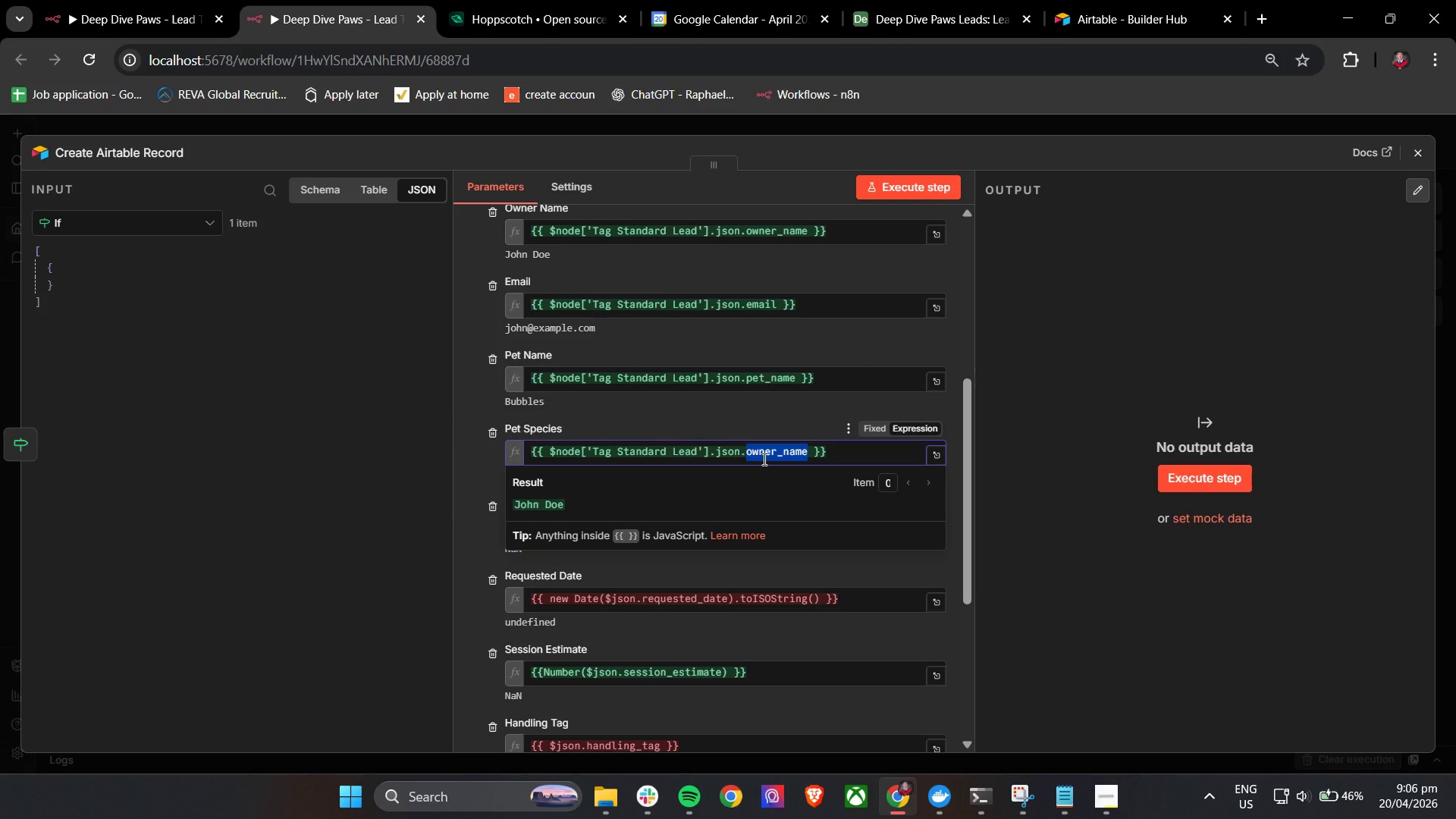 
key(P)
 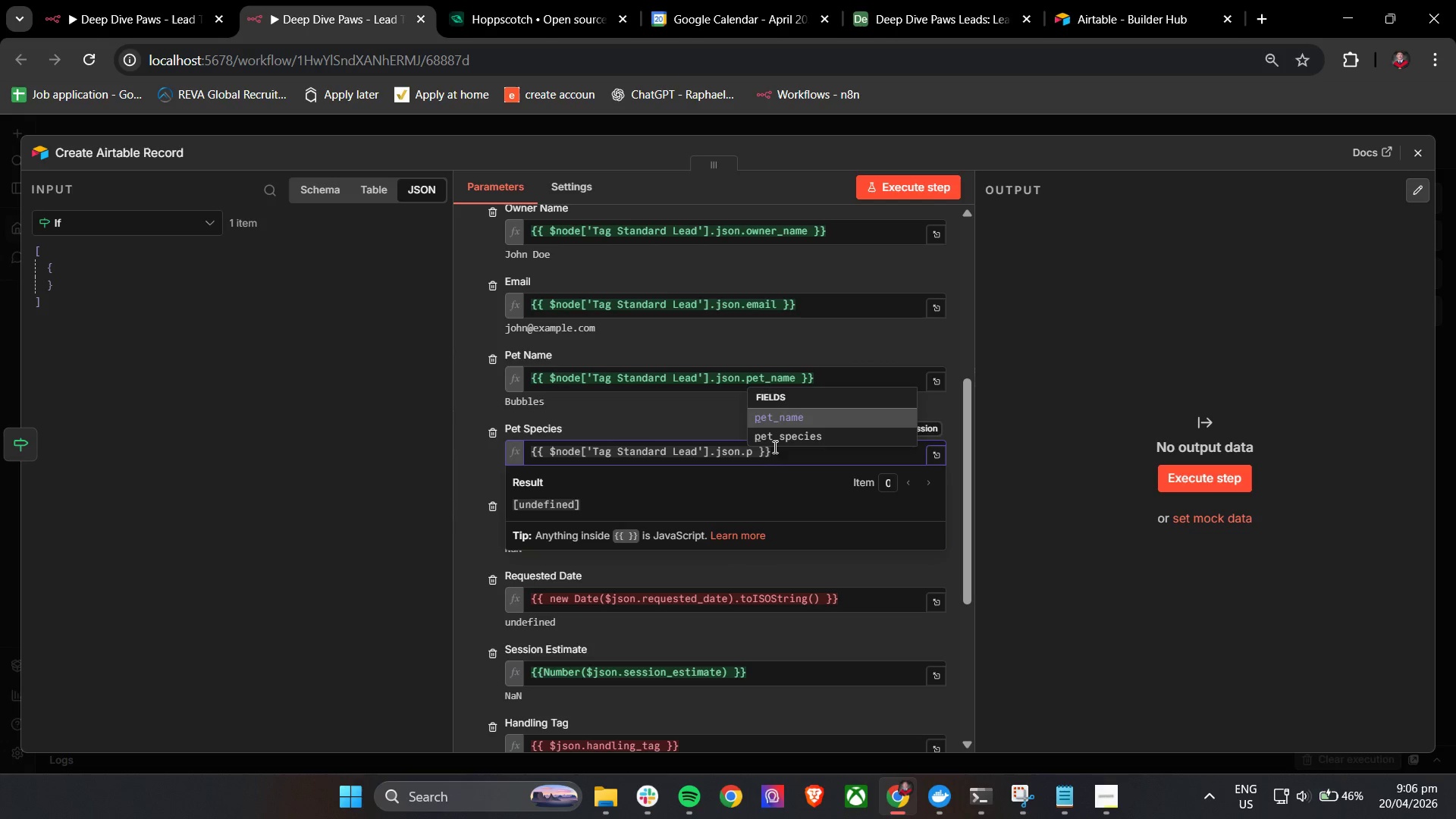 
left_click([777, 440])
 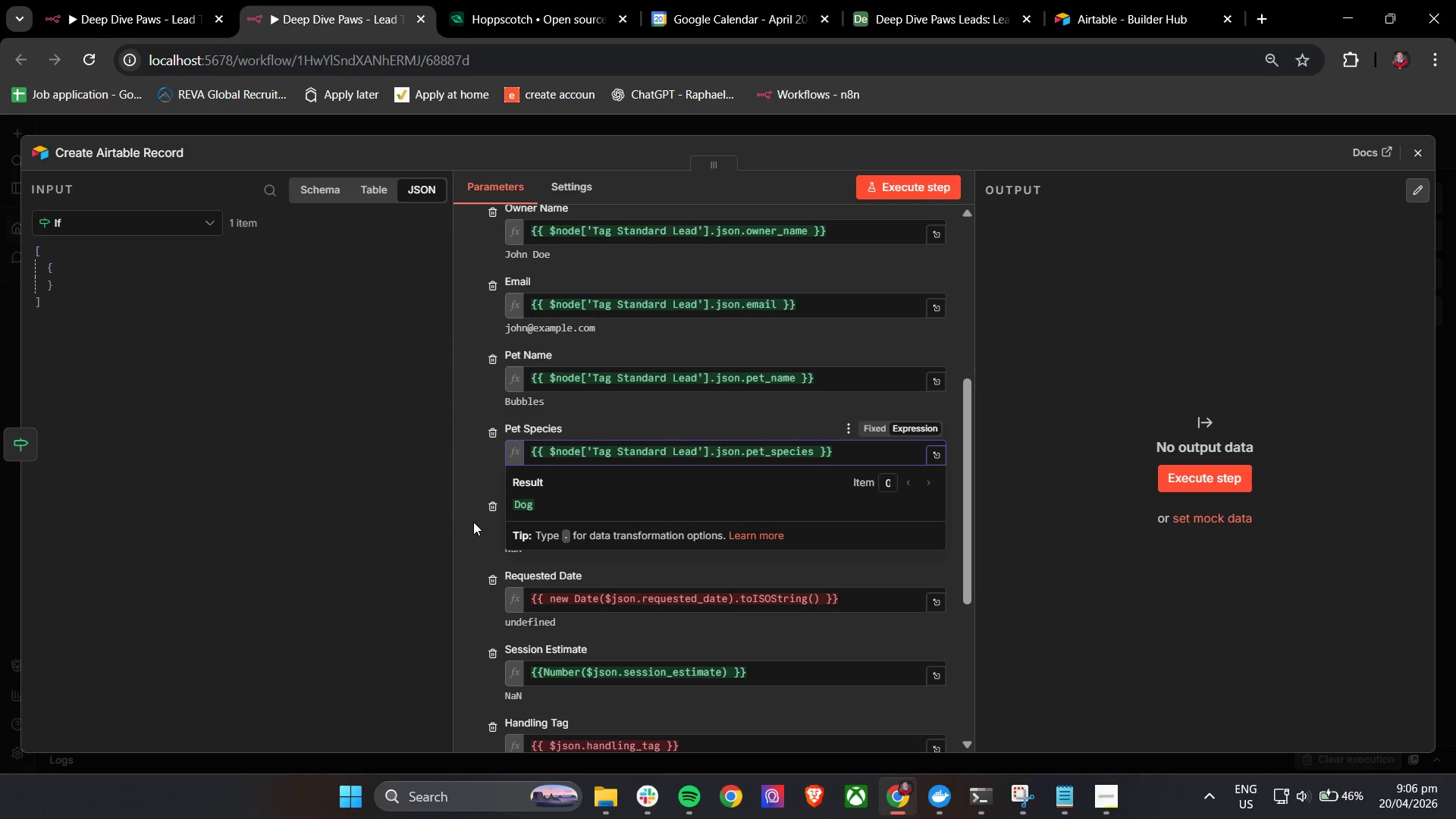 
left_click([467, 551])
 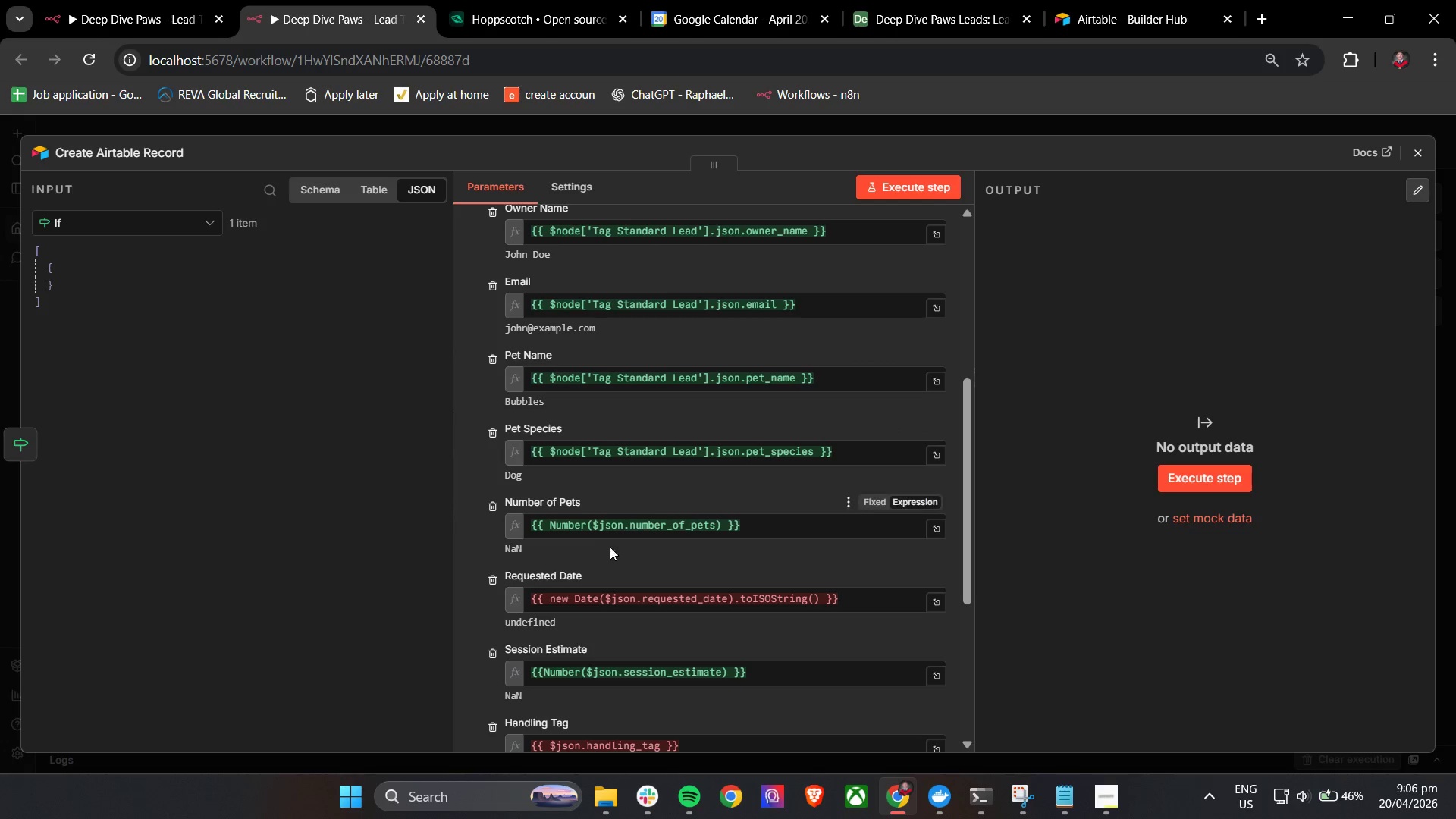 
left_click([621, 522])
 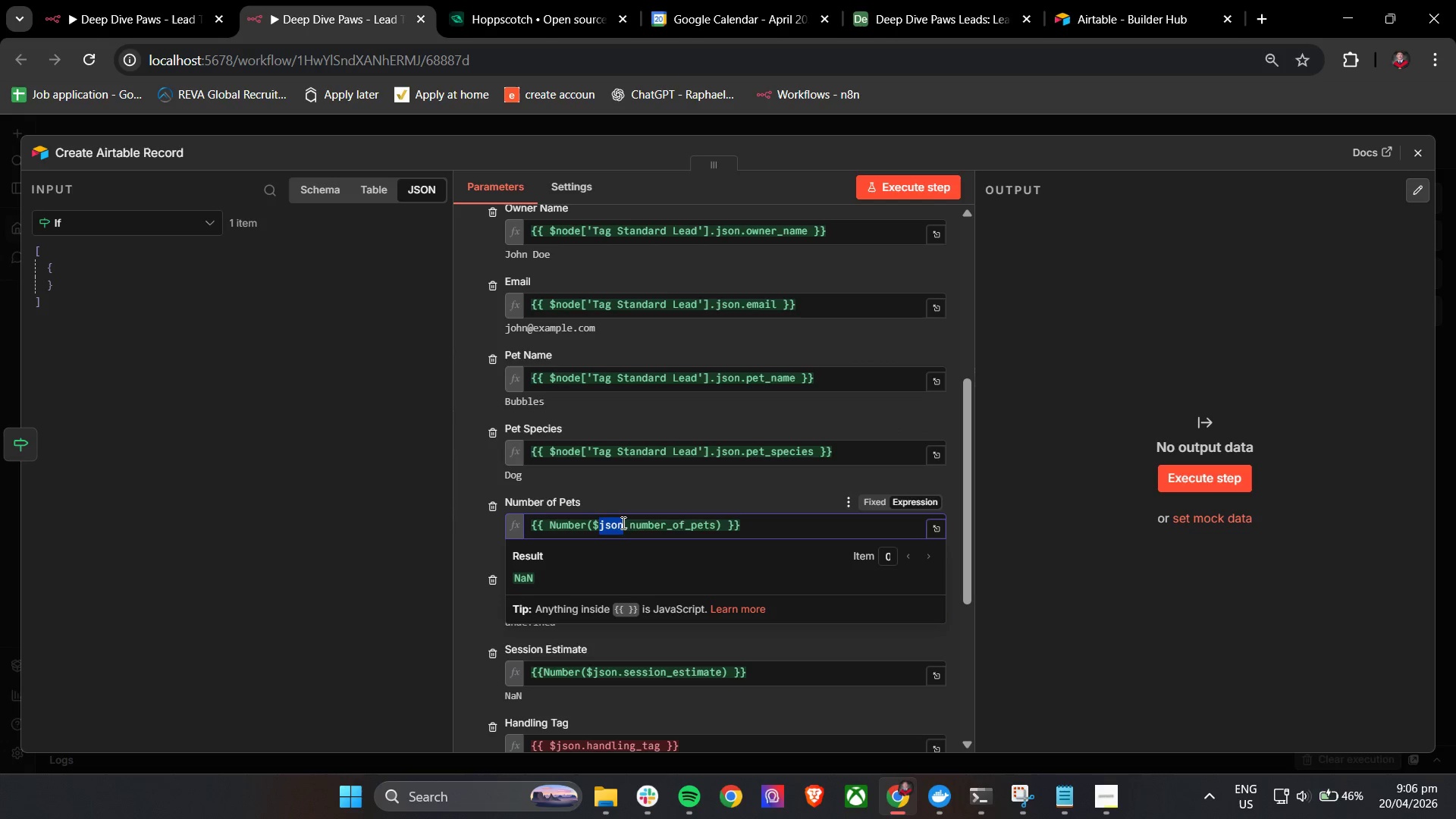 
triple_click([622, 522])
 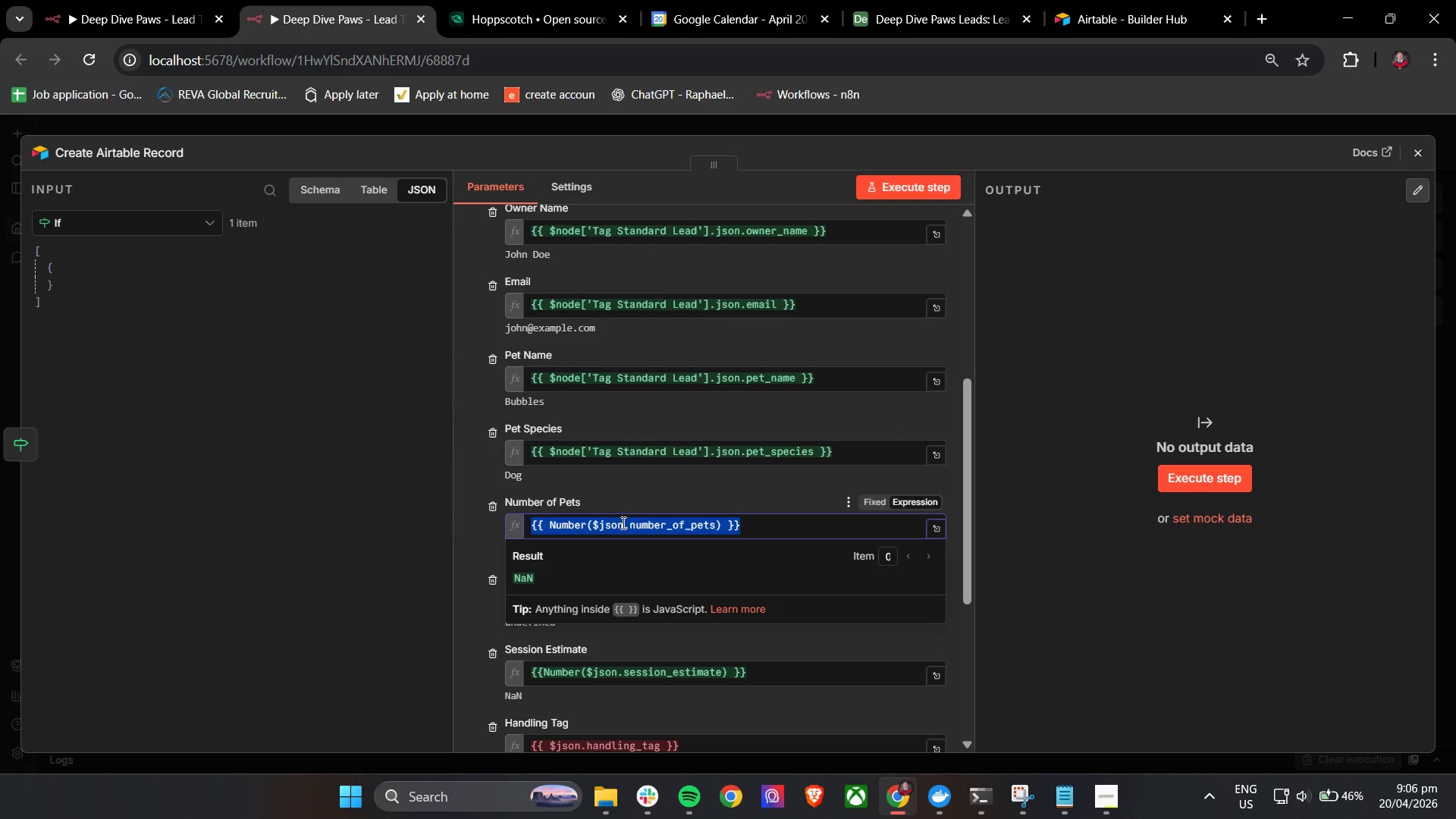 
hold_key(key=ControlLeft, duration=0.61)
 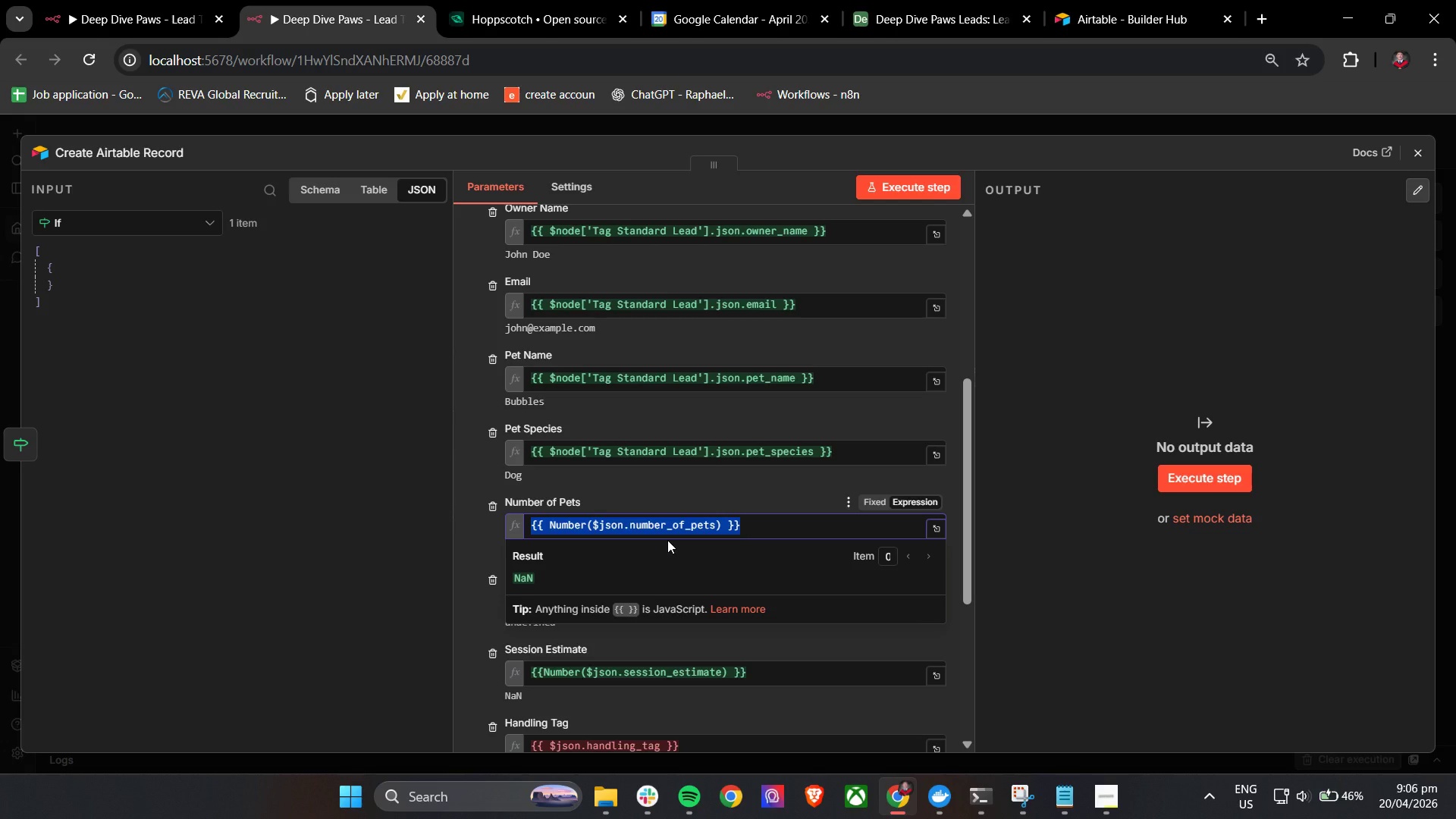 
key(Control+V)
 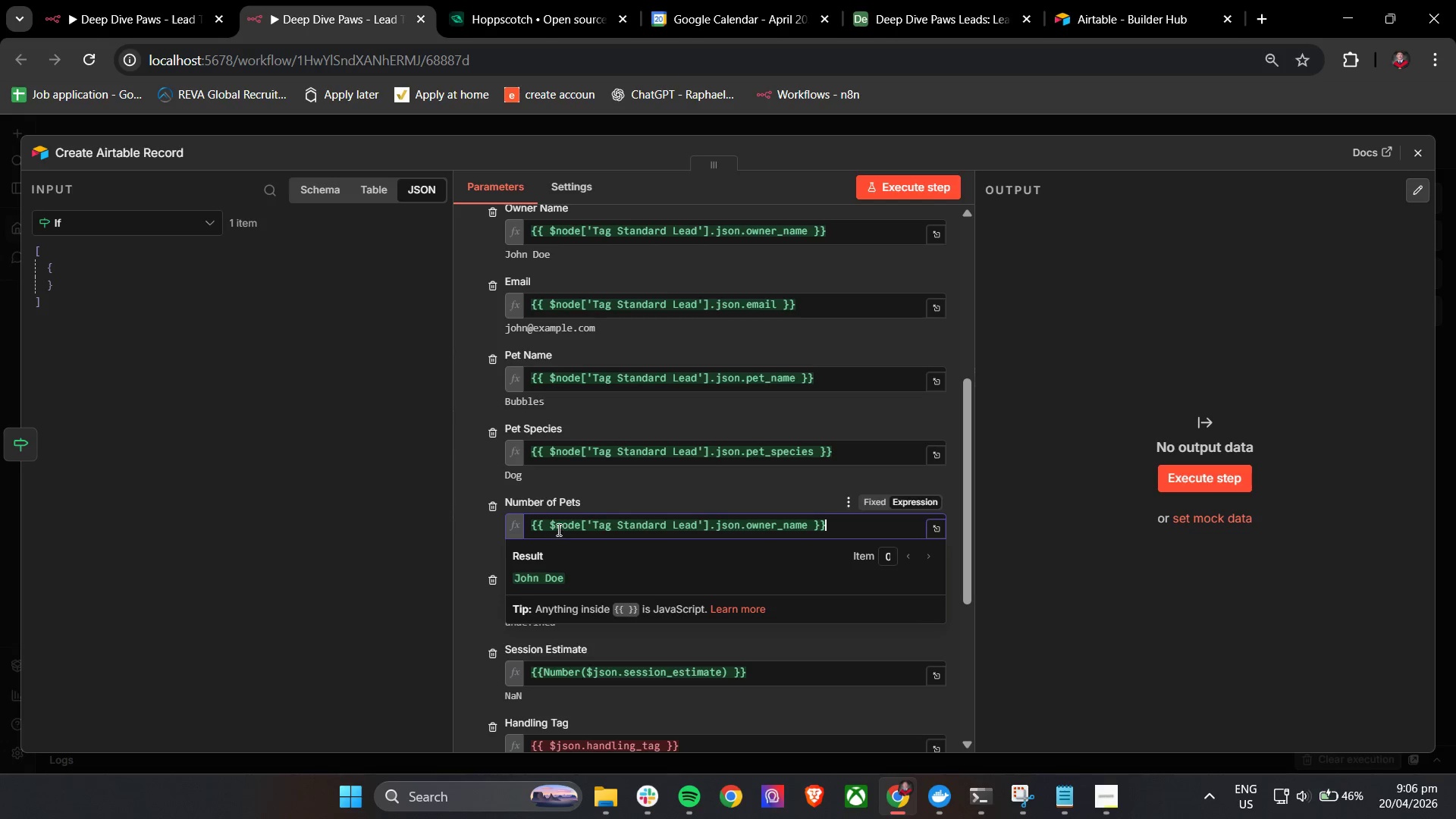 
left_click([552, 526])
 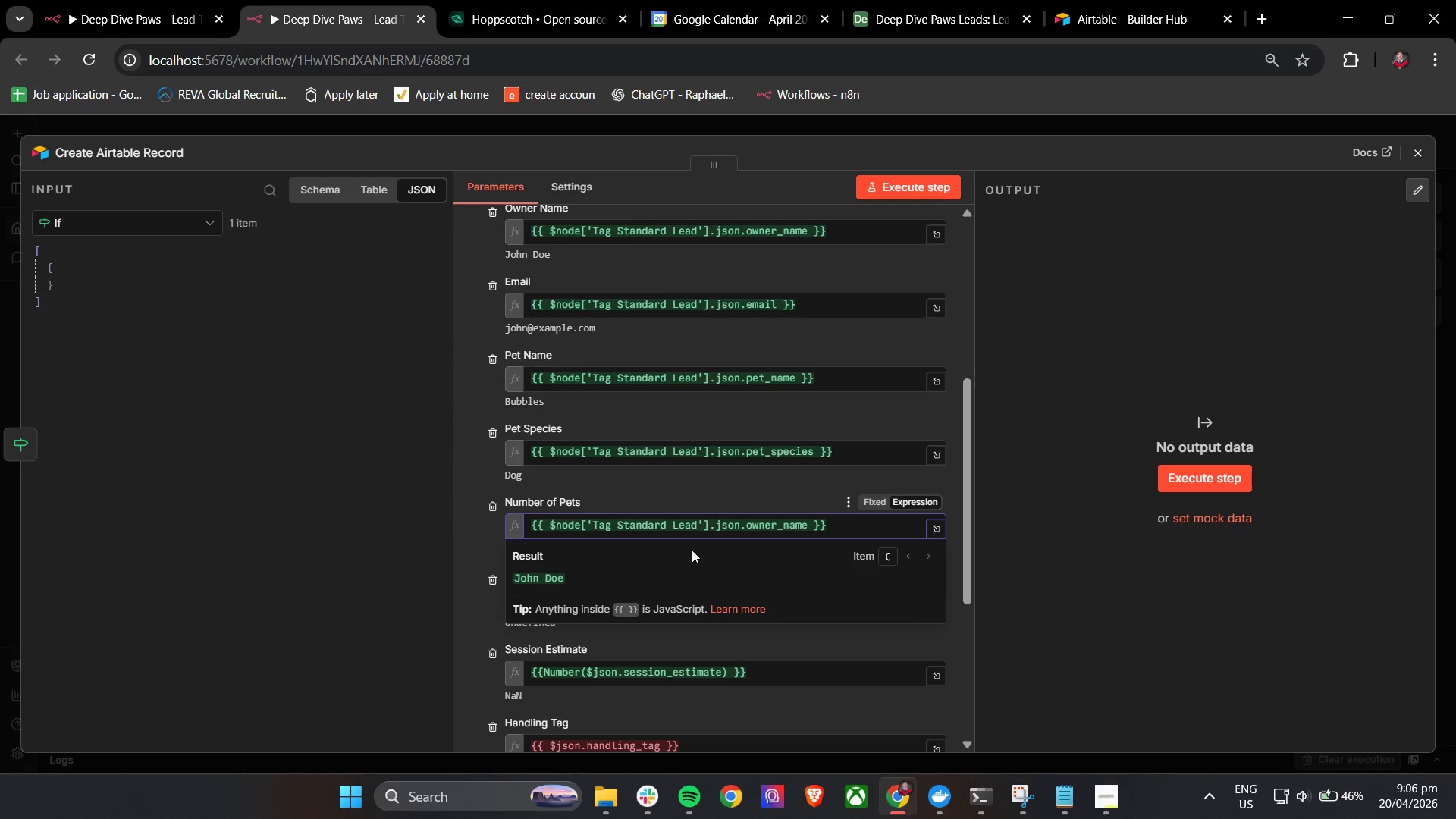 
key(Shift+9)
 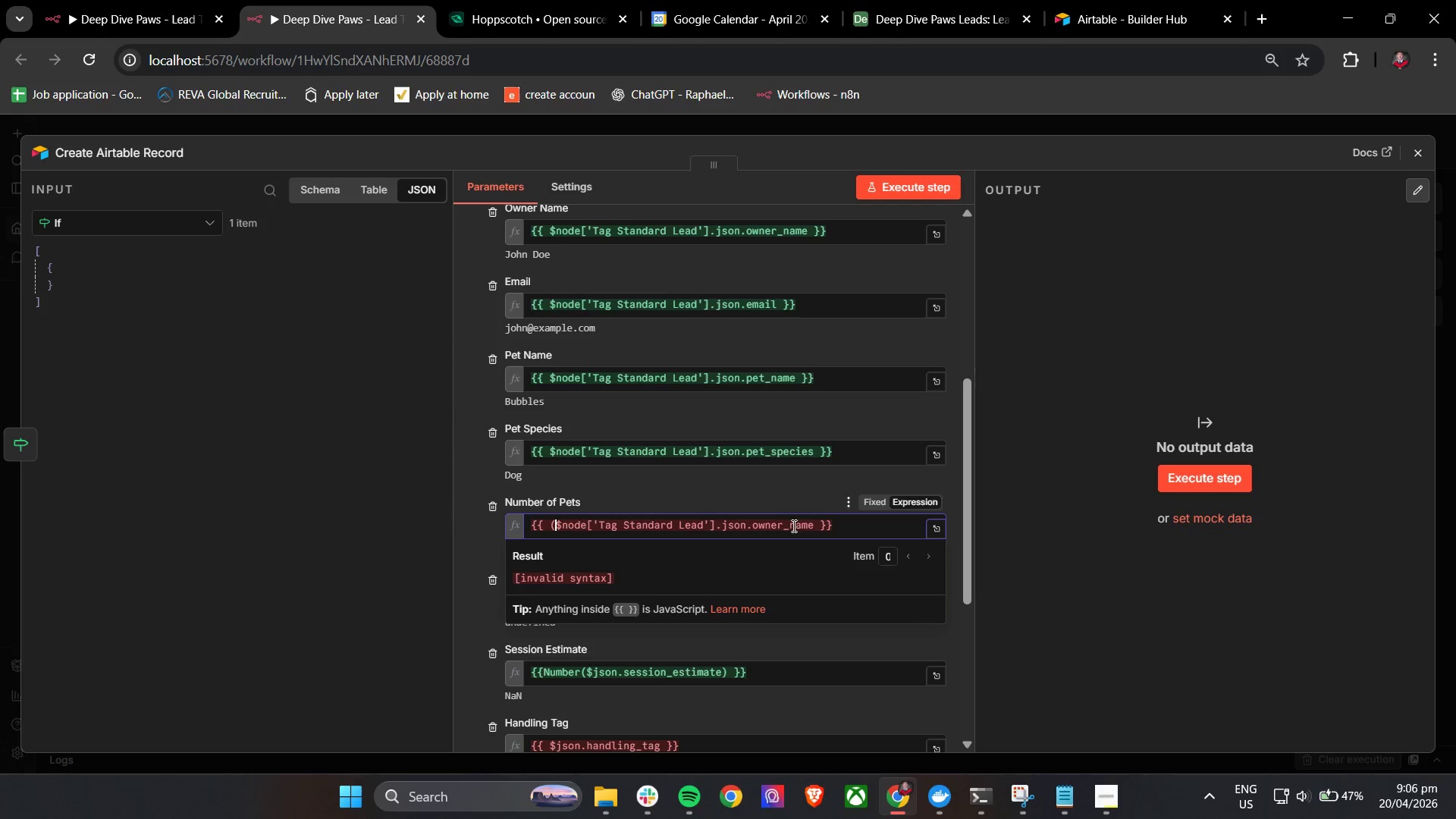 
left_click([817, 528])
 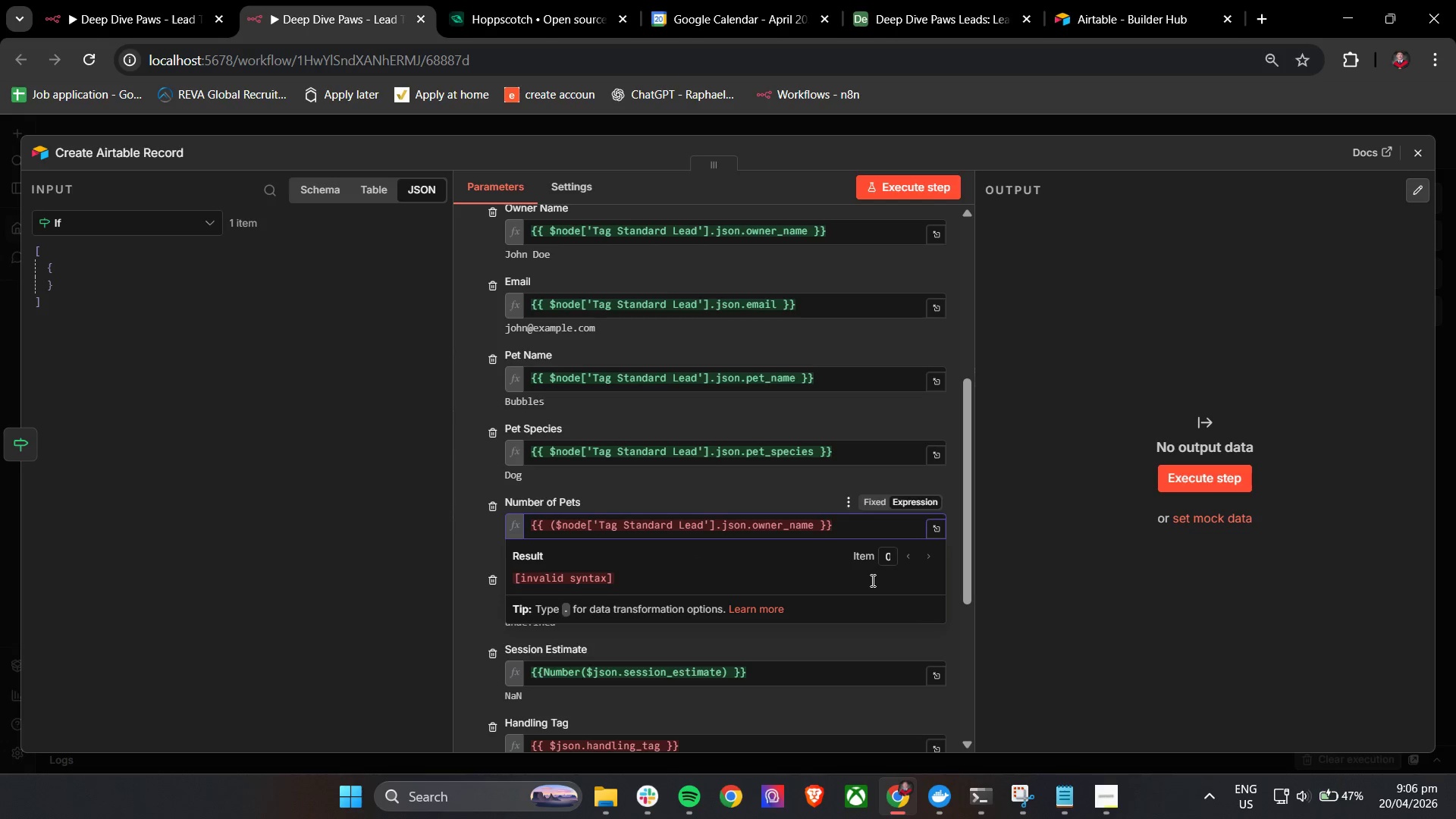 
key(ArrowLeft)
 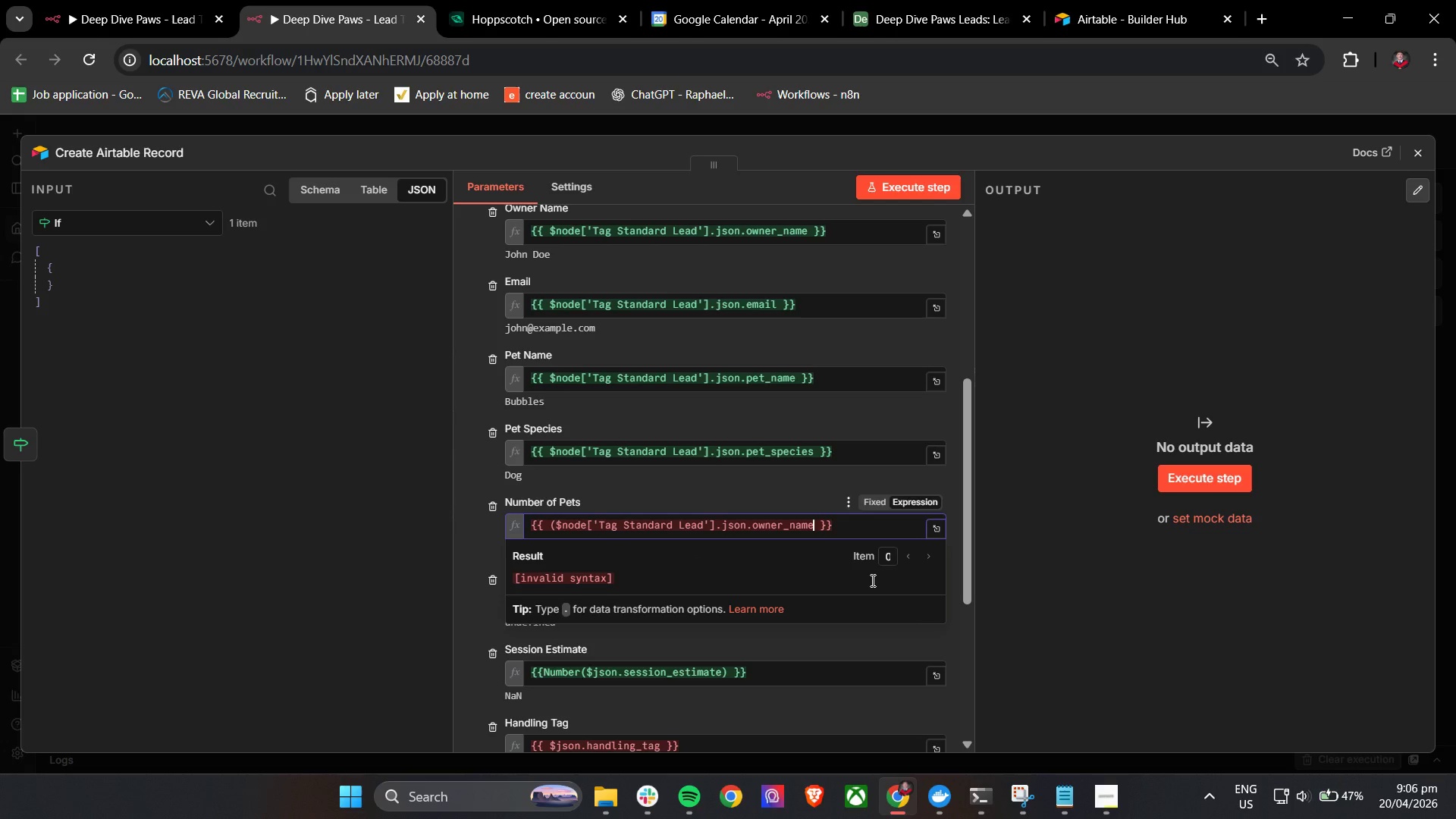 
key(Shift+0)
 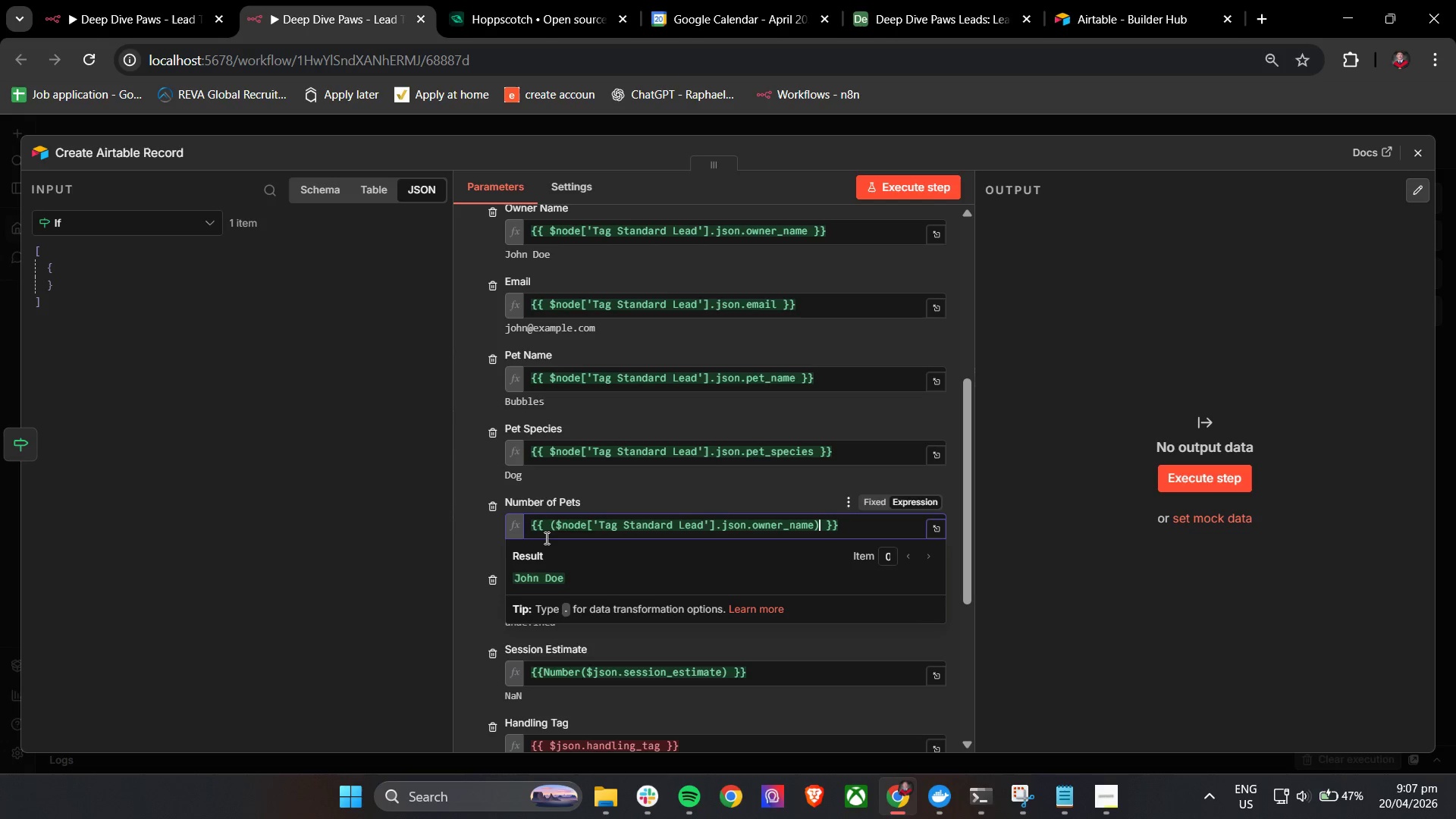 
left_click([550, 529])
 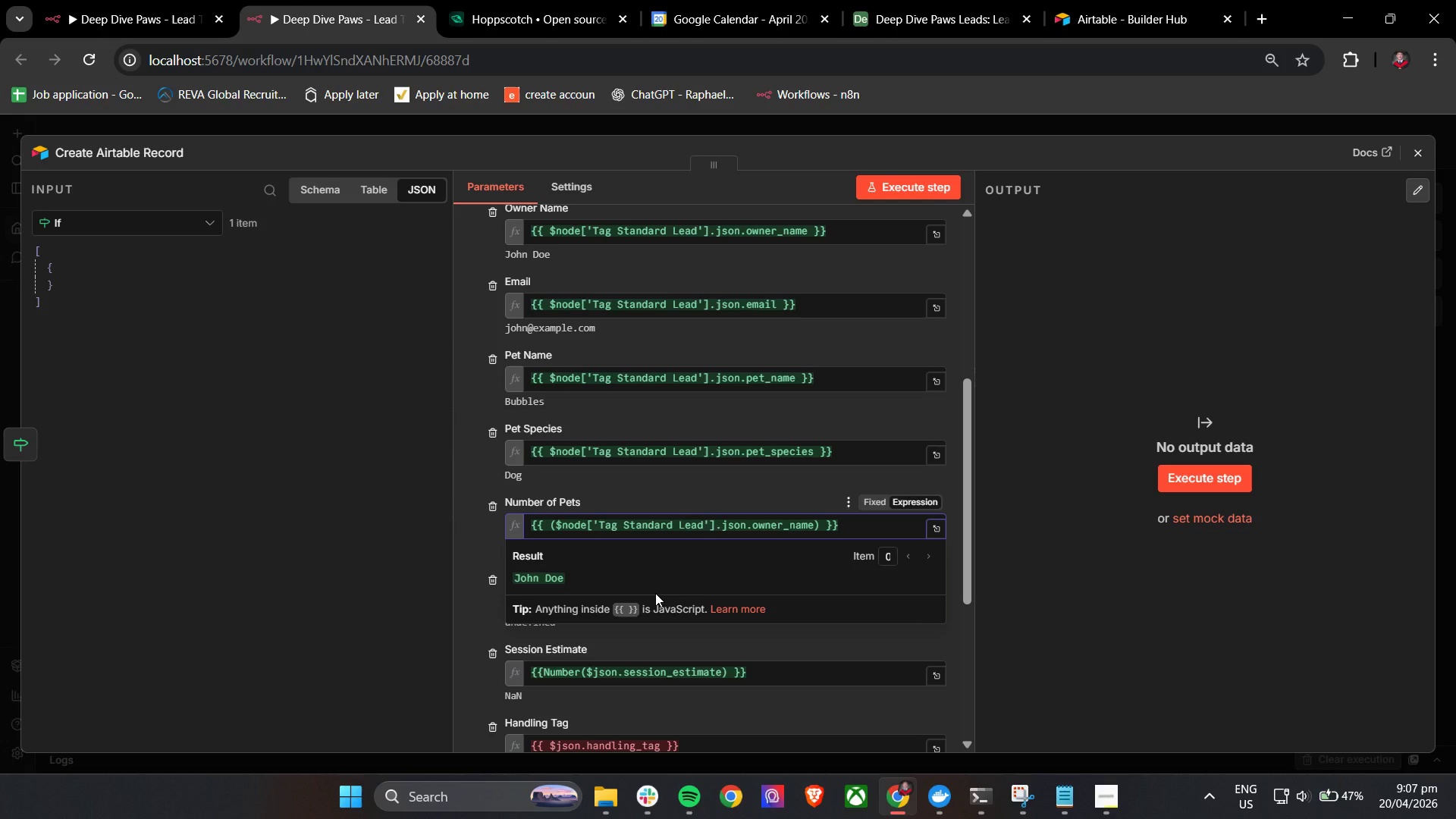 
type(Numeber)
 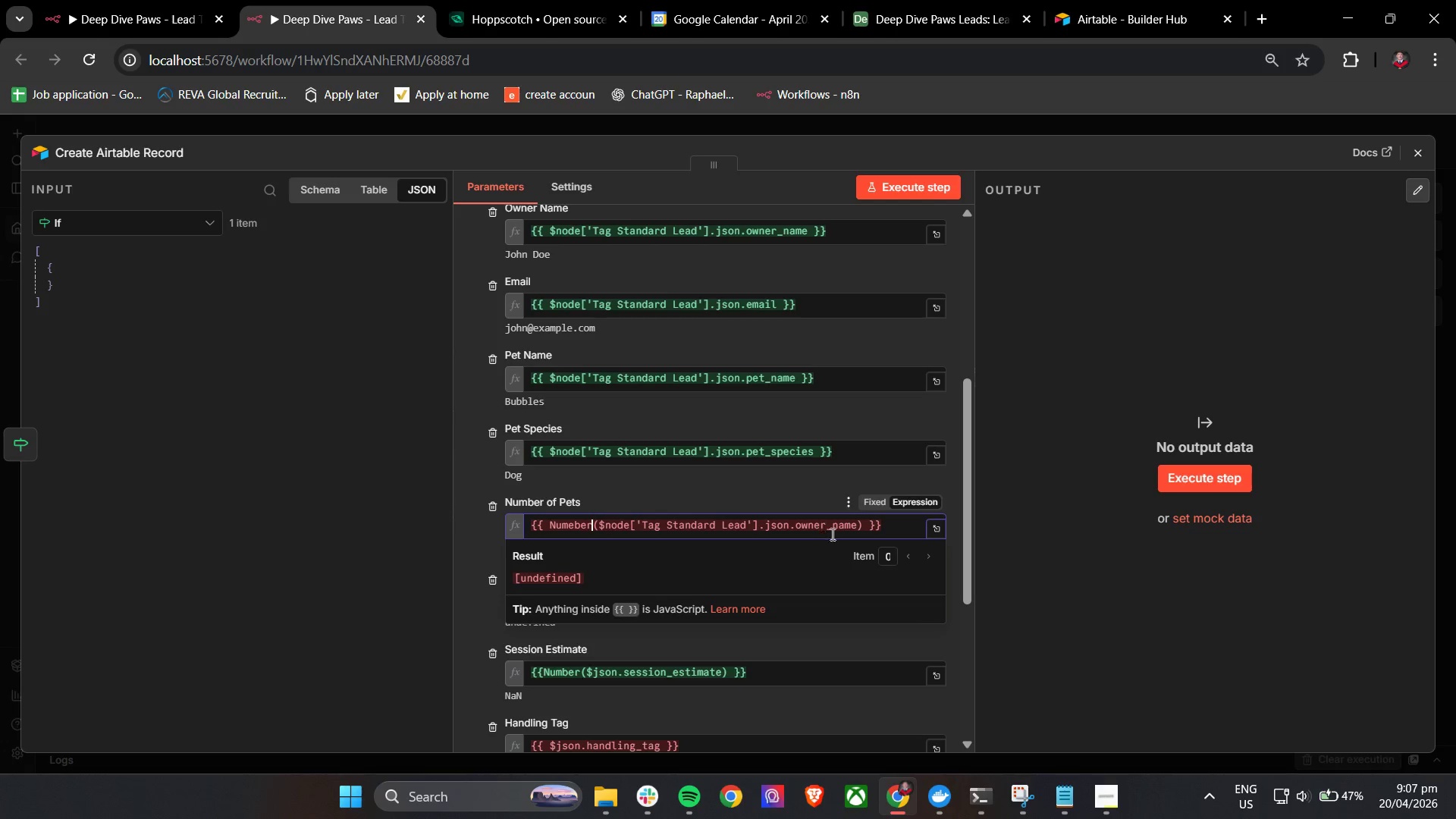 
double_click([833, 527])
 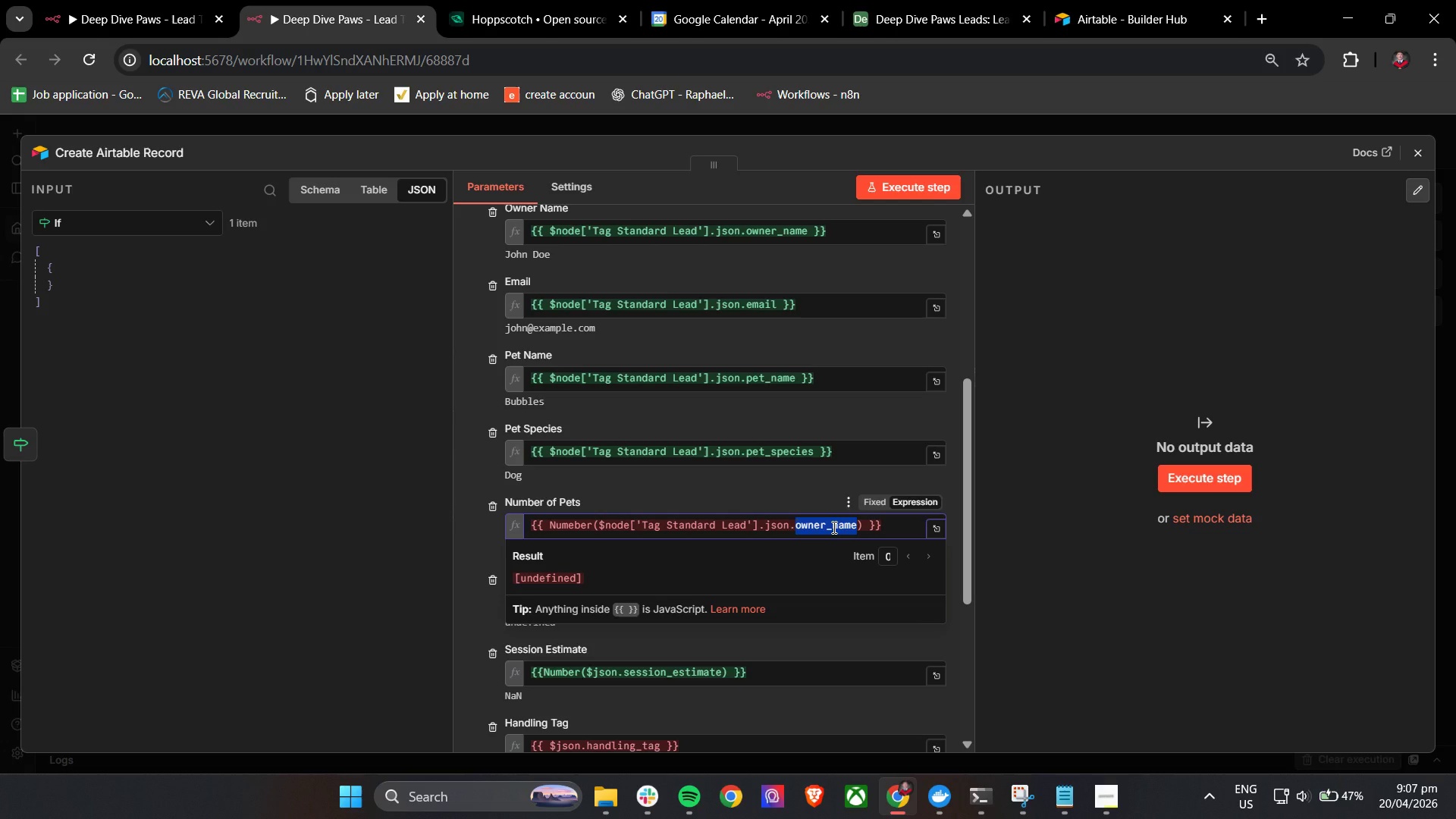 
key(Control+ControlLeft)
 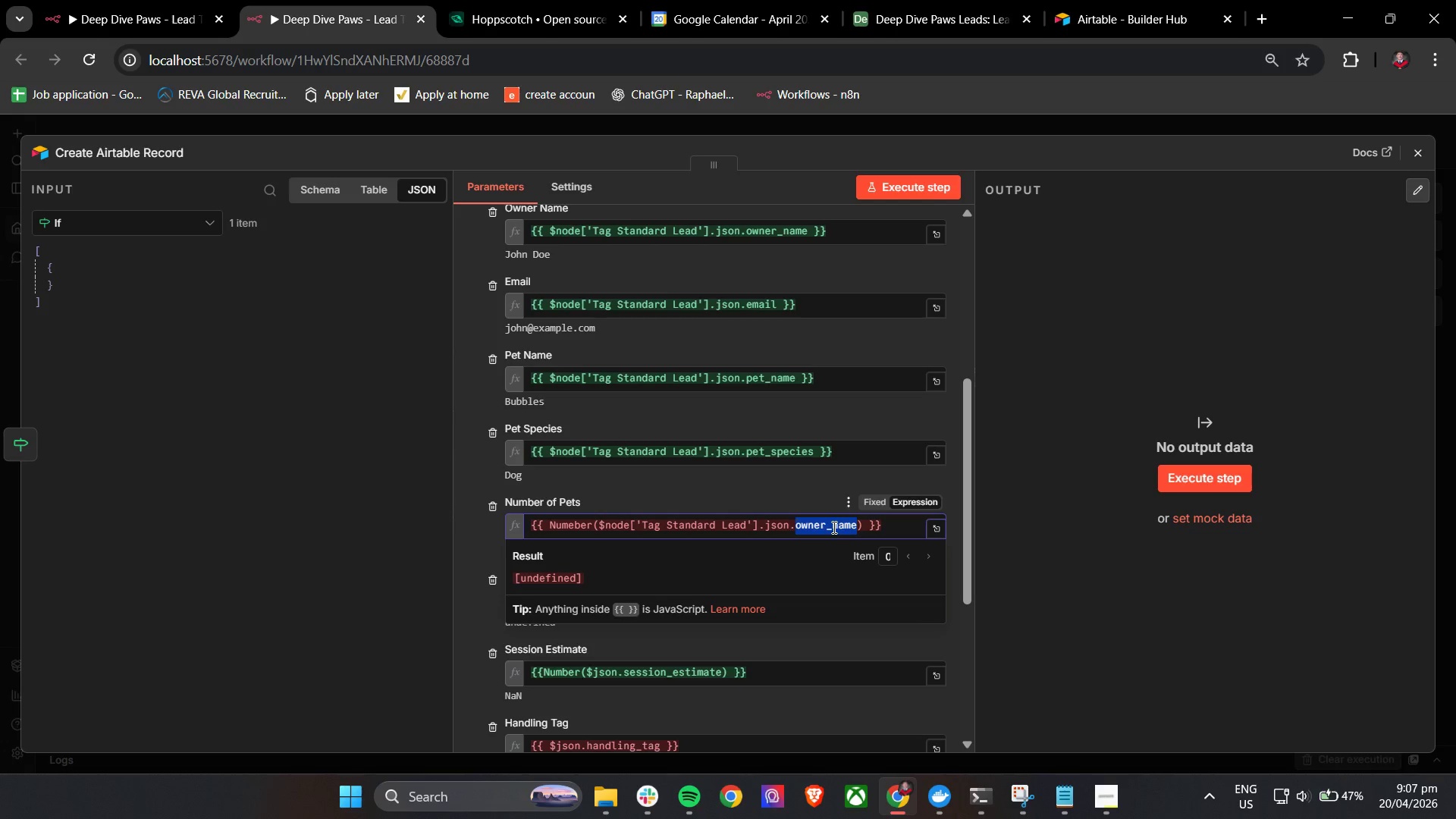 
type(nu)
 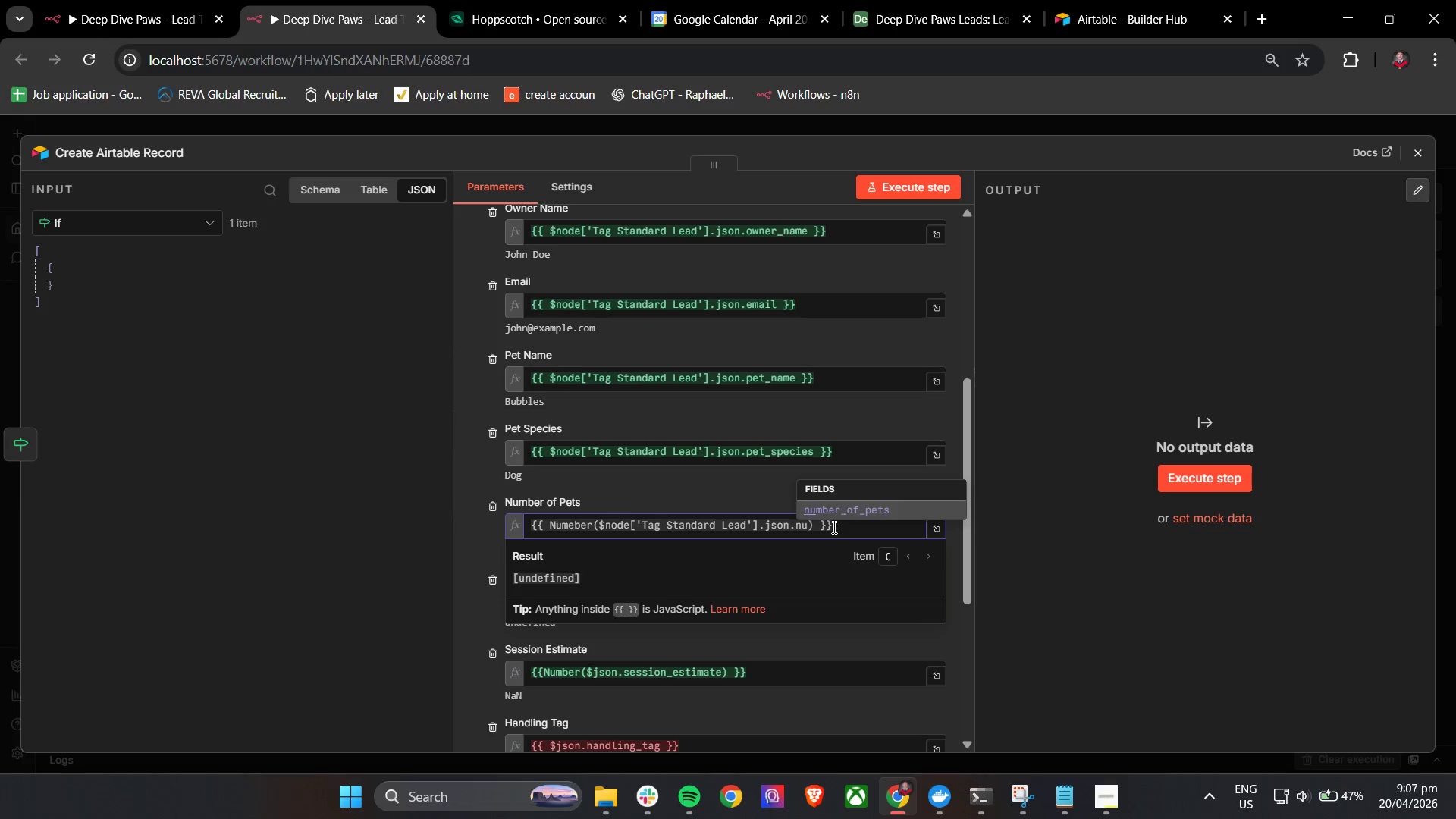 
key(Enter)
 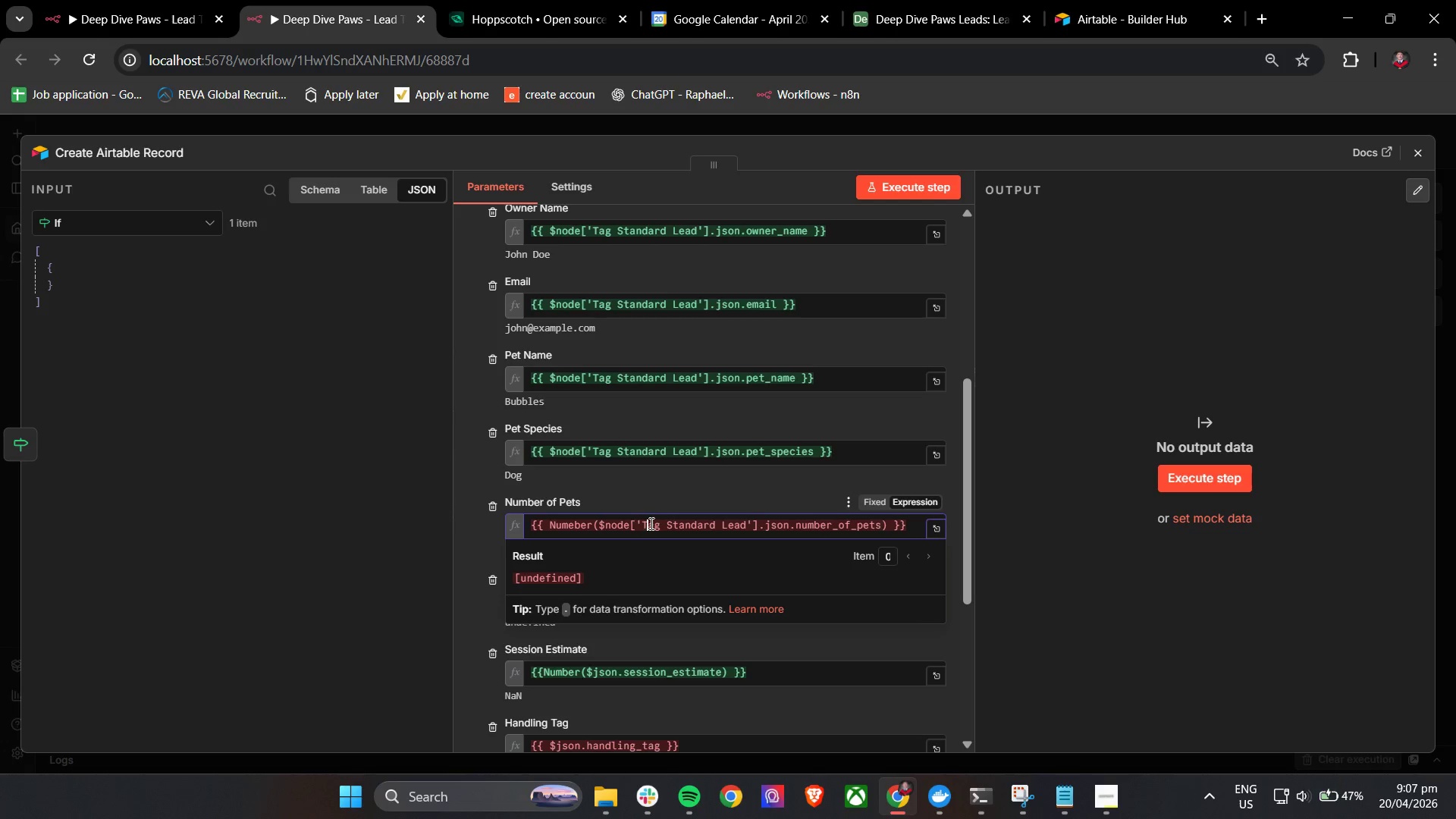 
double_click([651, 522])
 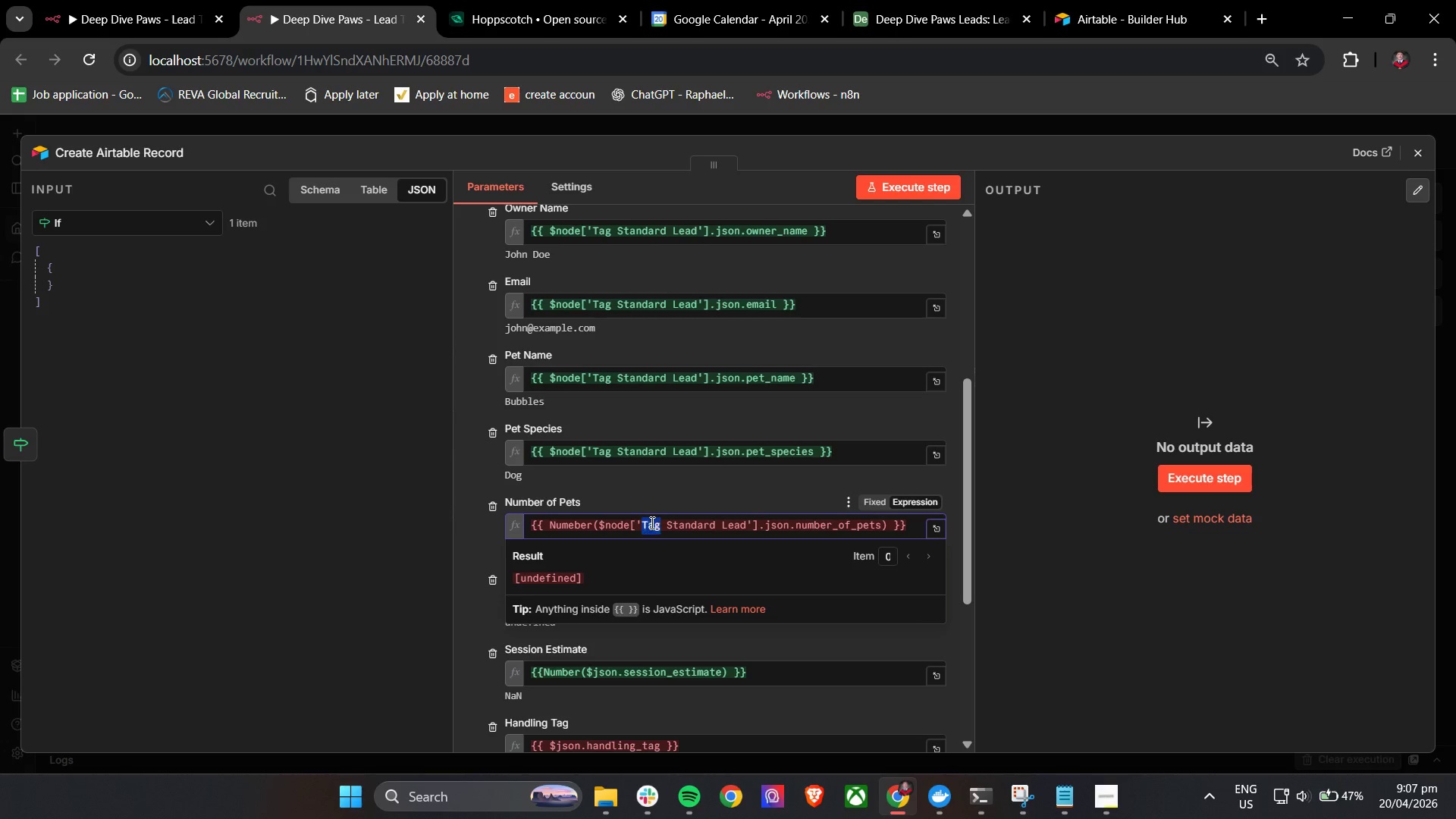 
triple_click([651, 522])
 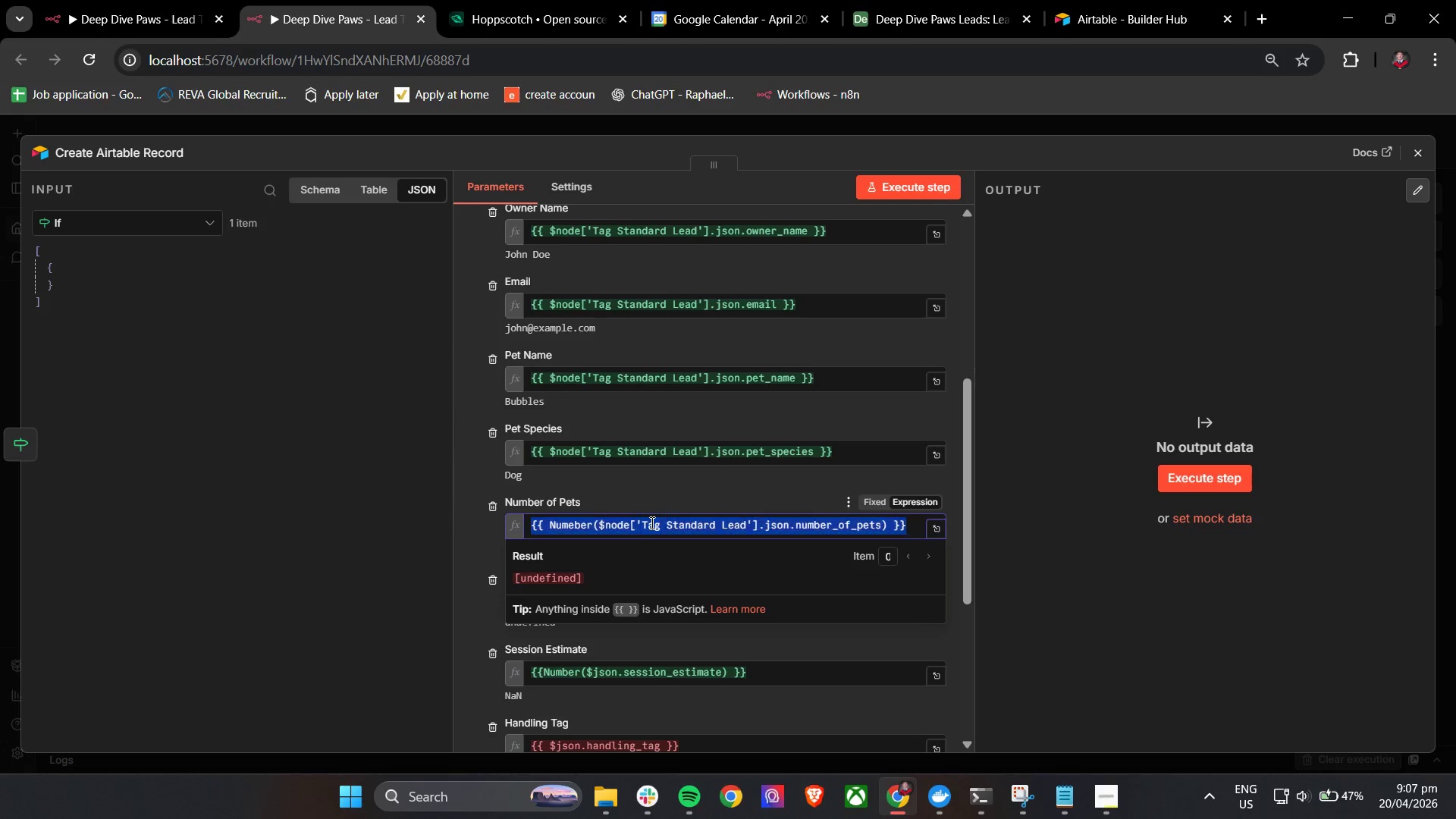 
triple_click([651, 522])
 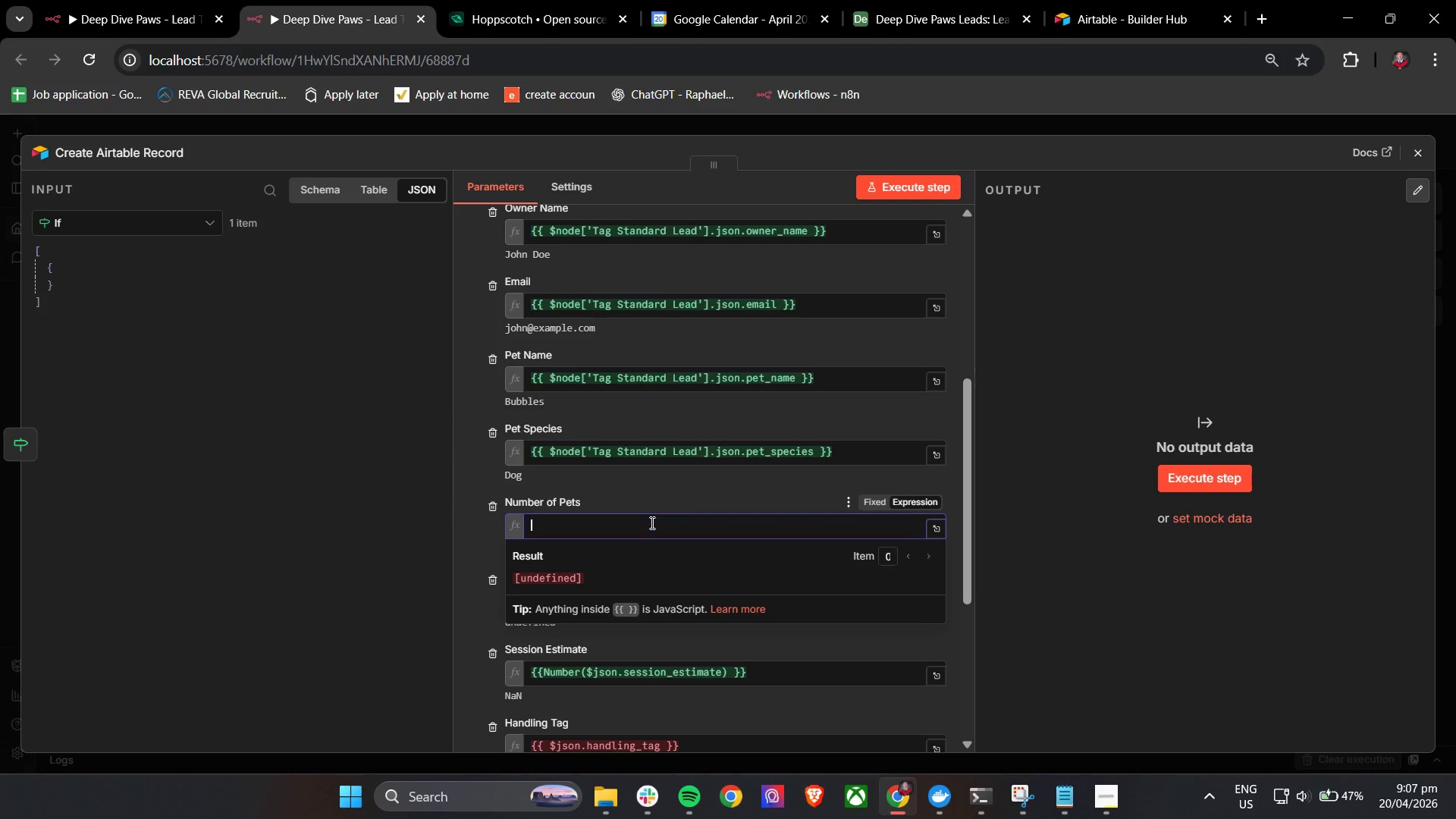 
key(Control+X)
 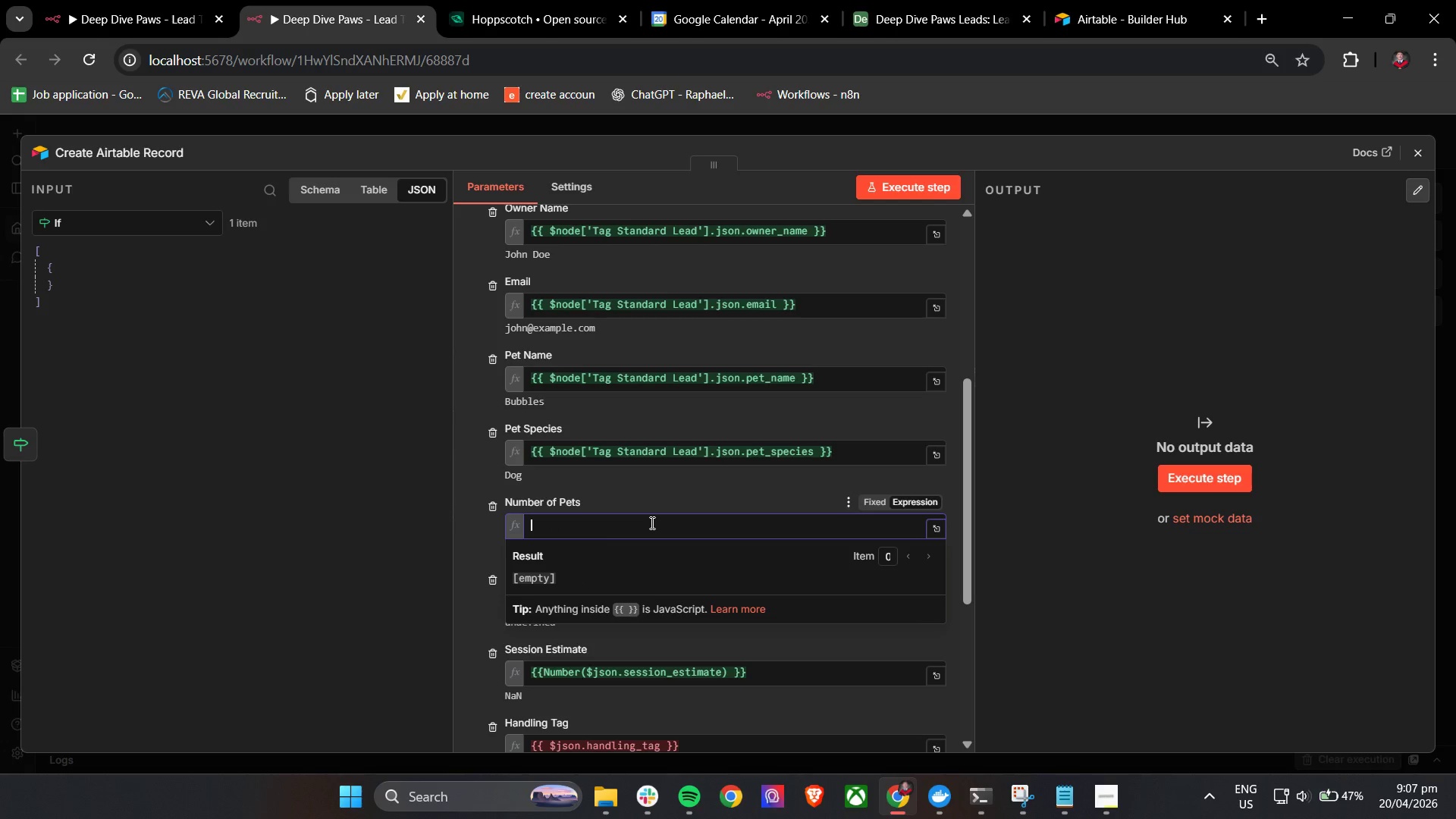 
key(Control+X)
 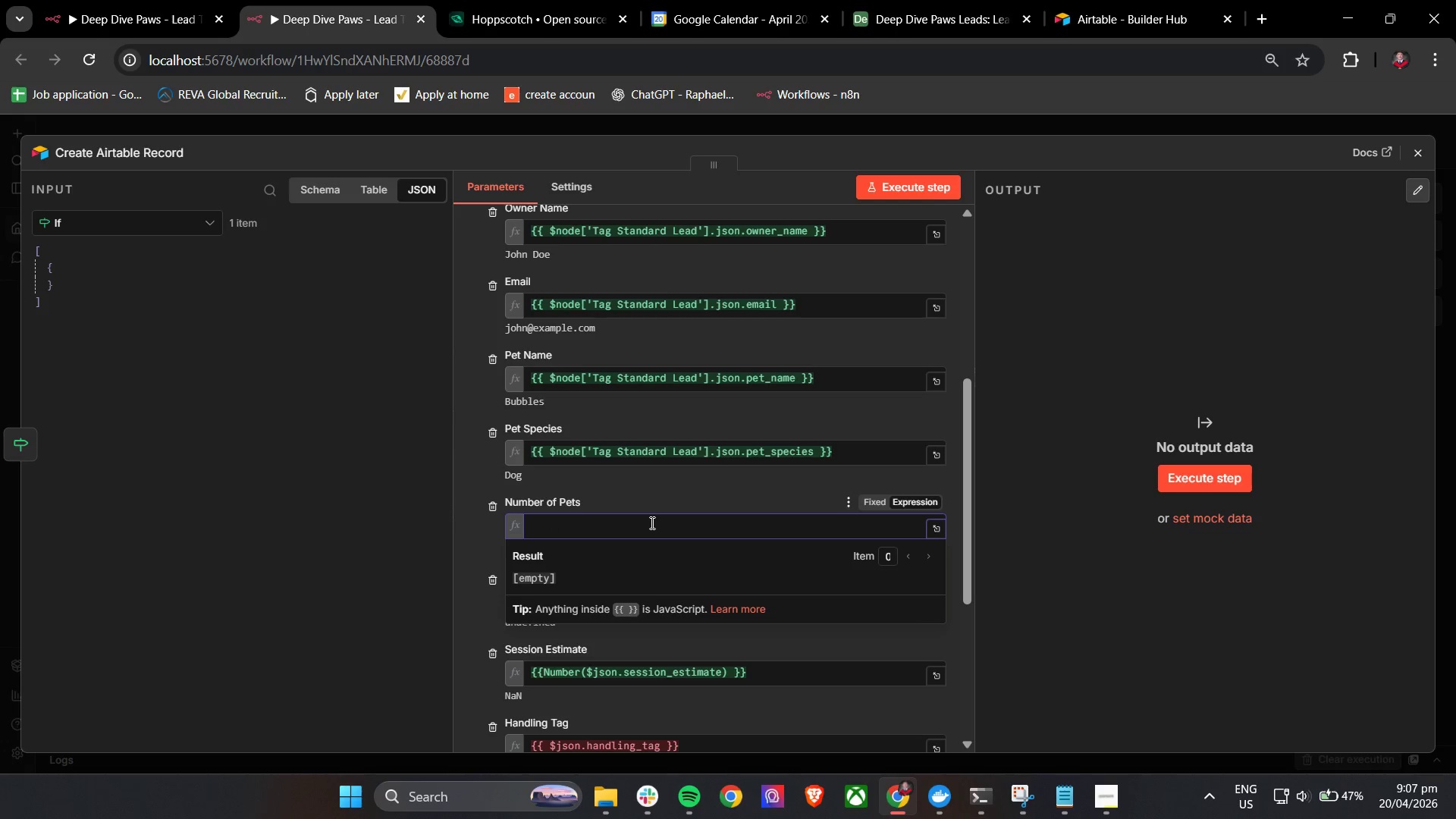 
key(Control+X)
 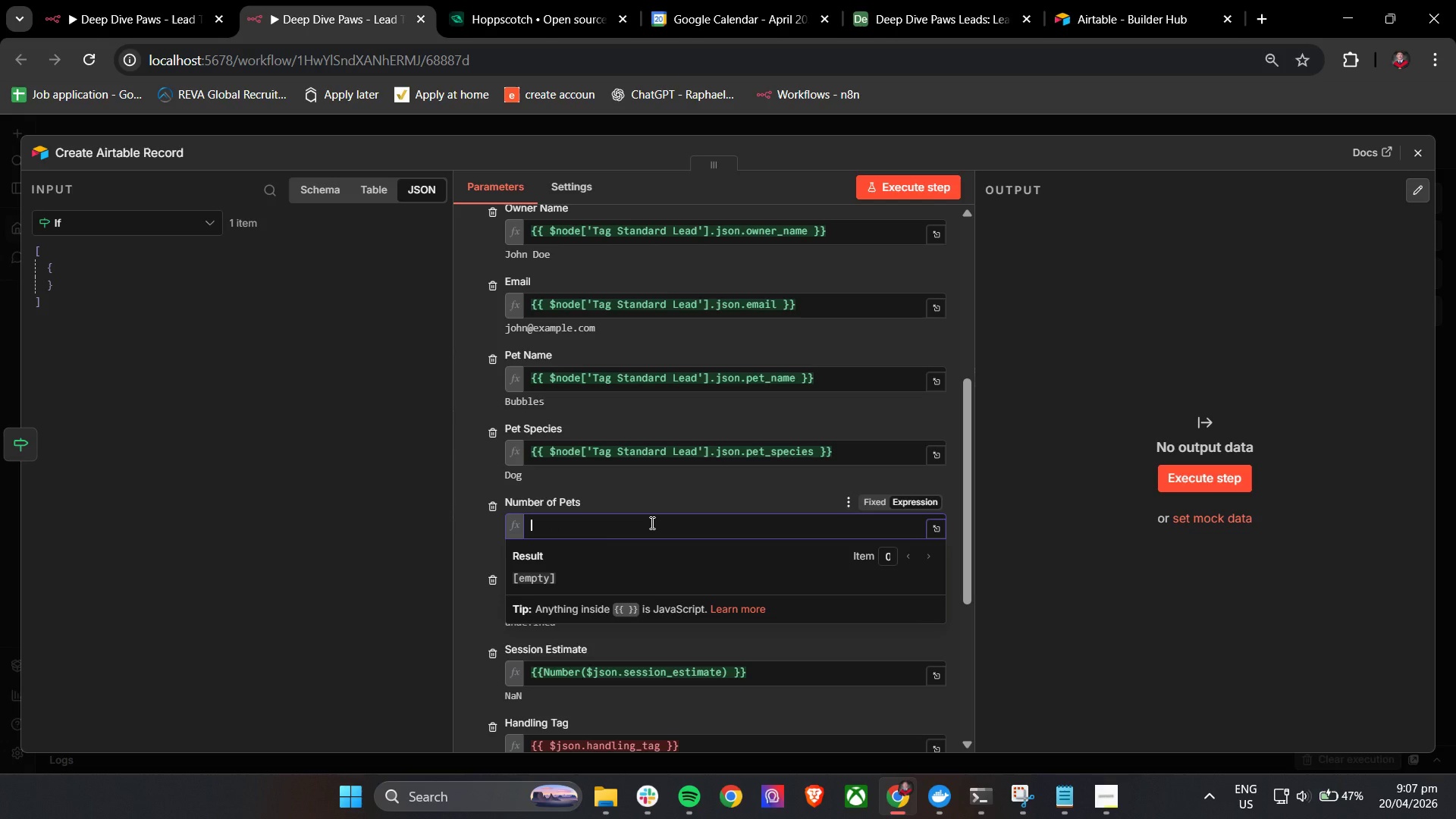 
key(Control+X)
 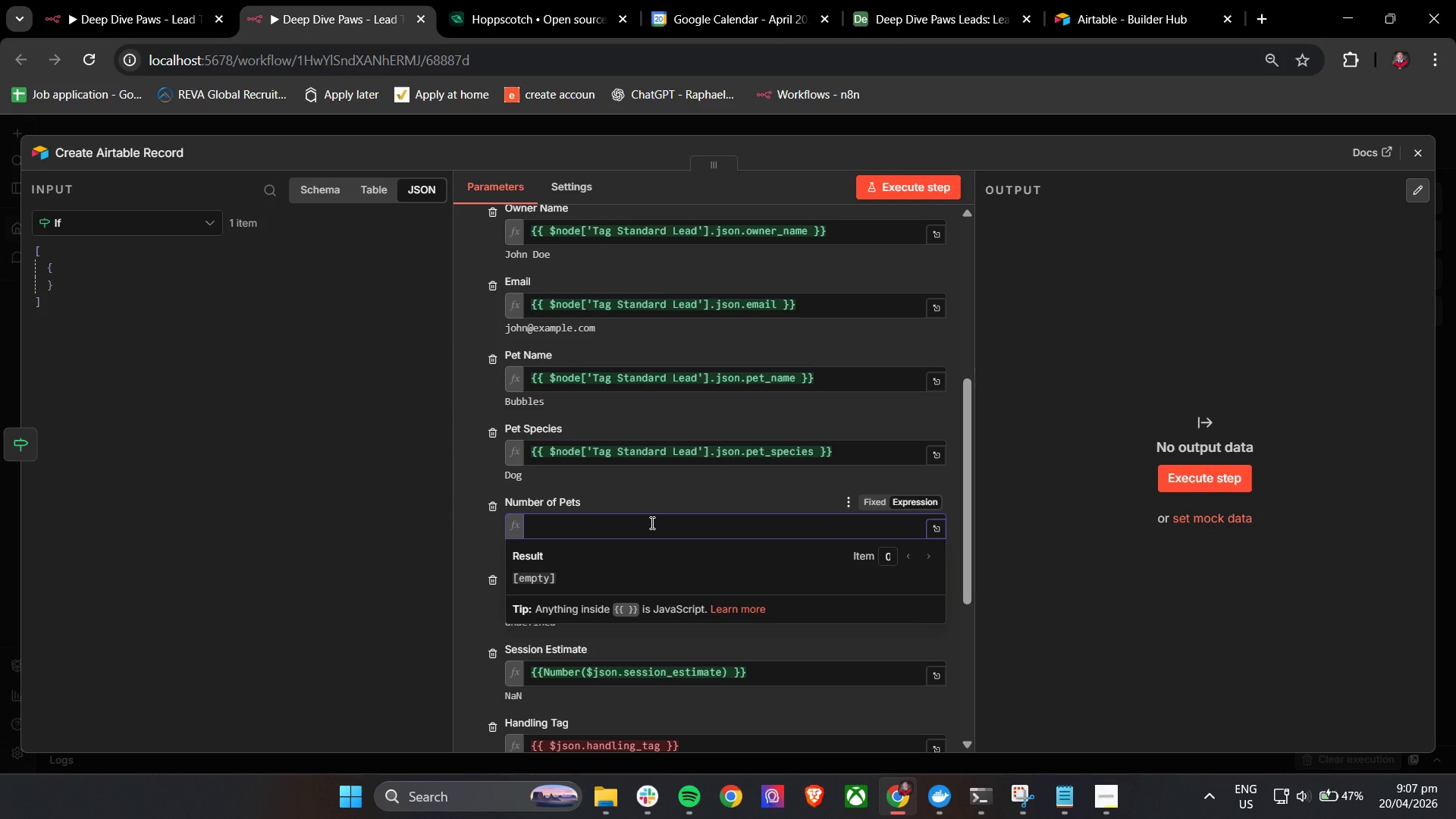 
key(Control+X)
 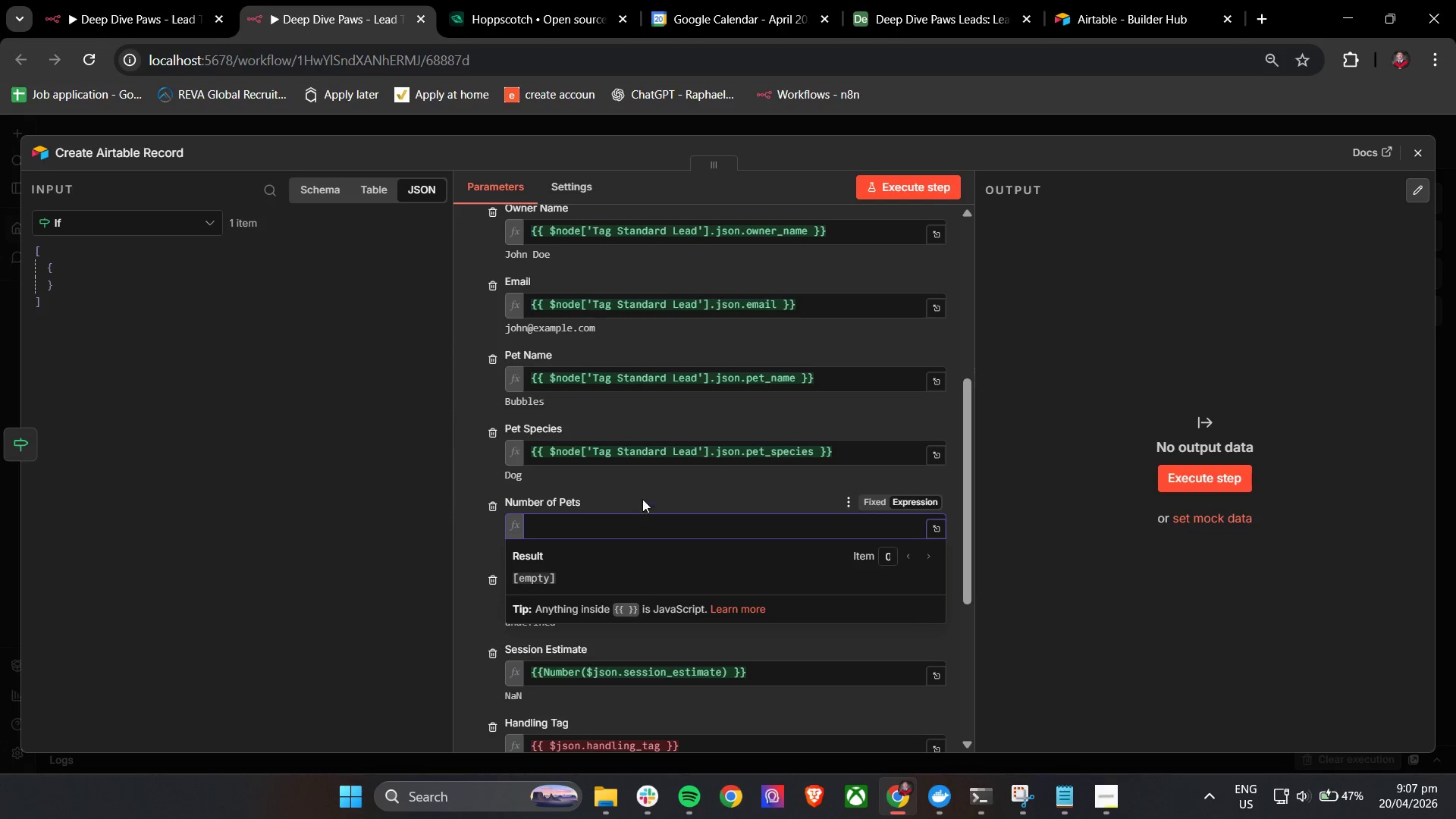 
left_click([641, 494])
 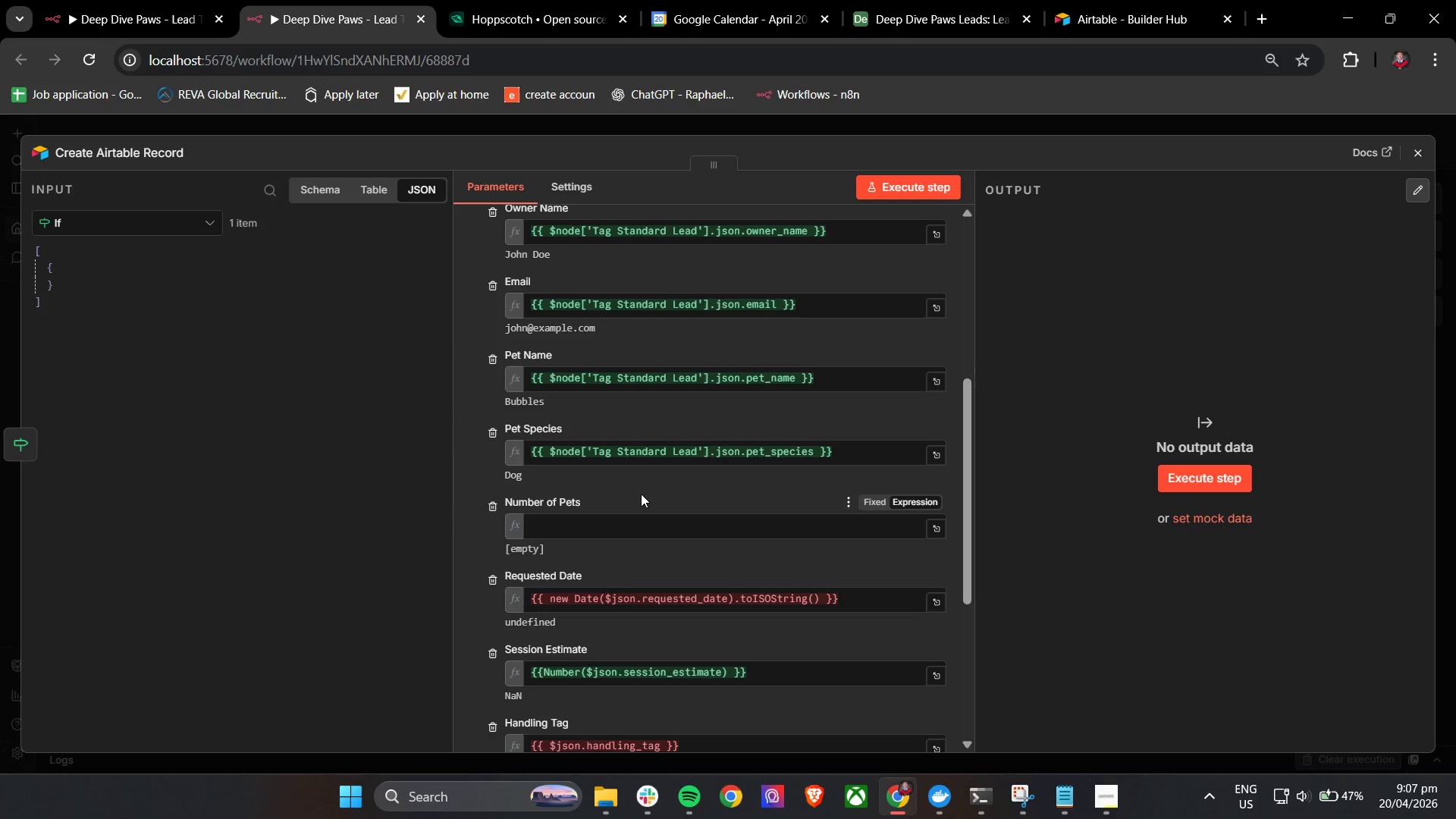 
key(Control+X)
 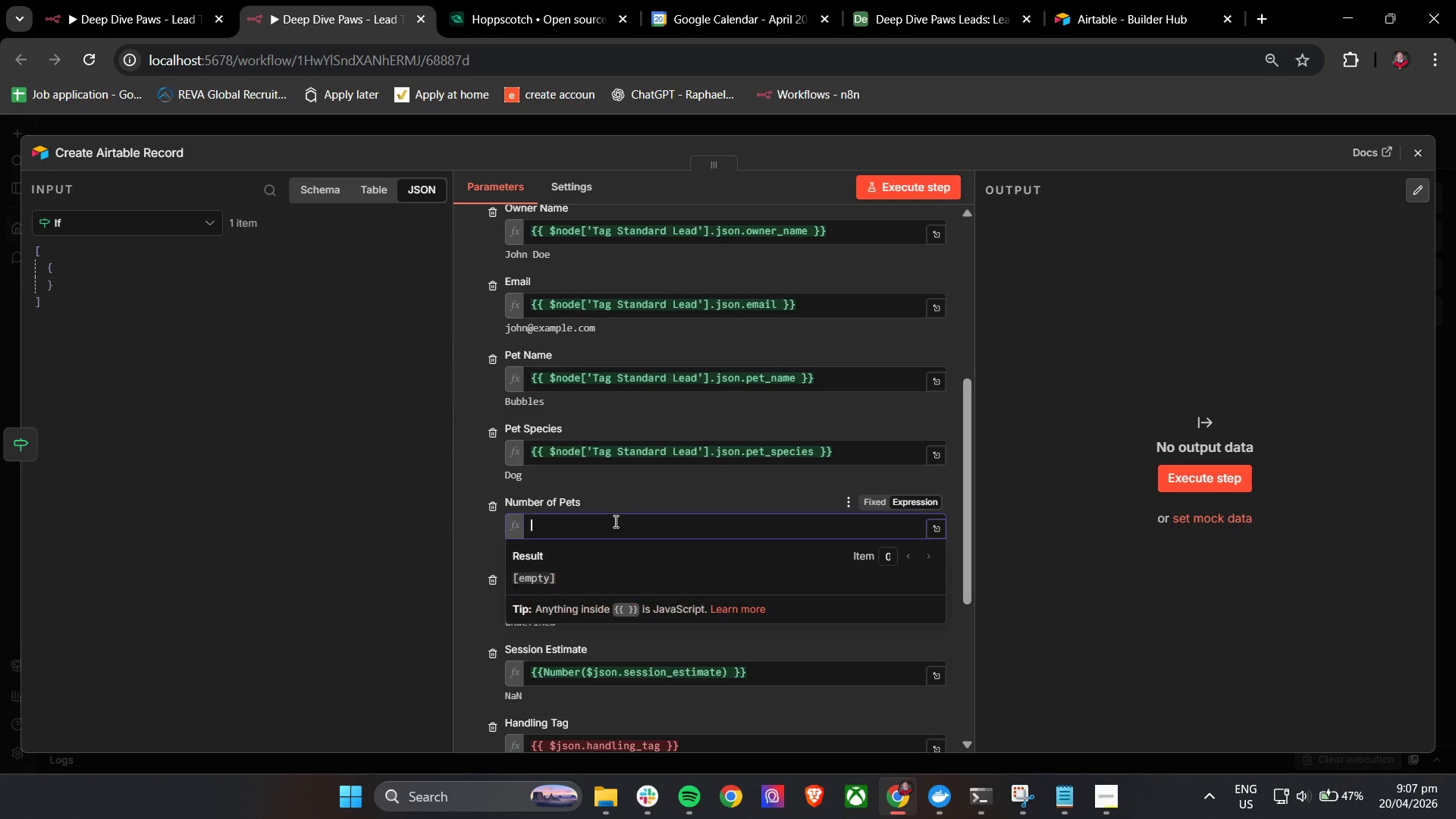 
double_click([614, 521])
 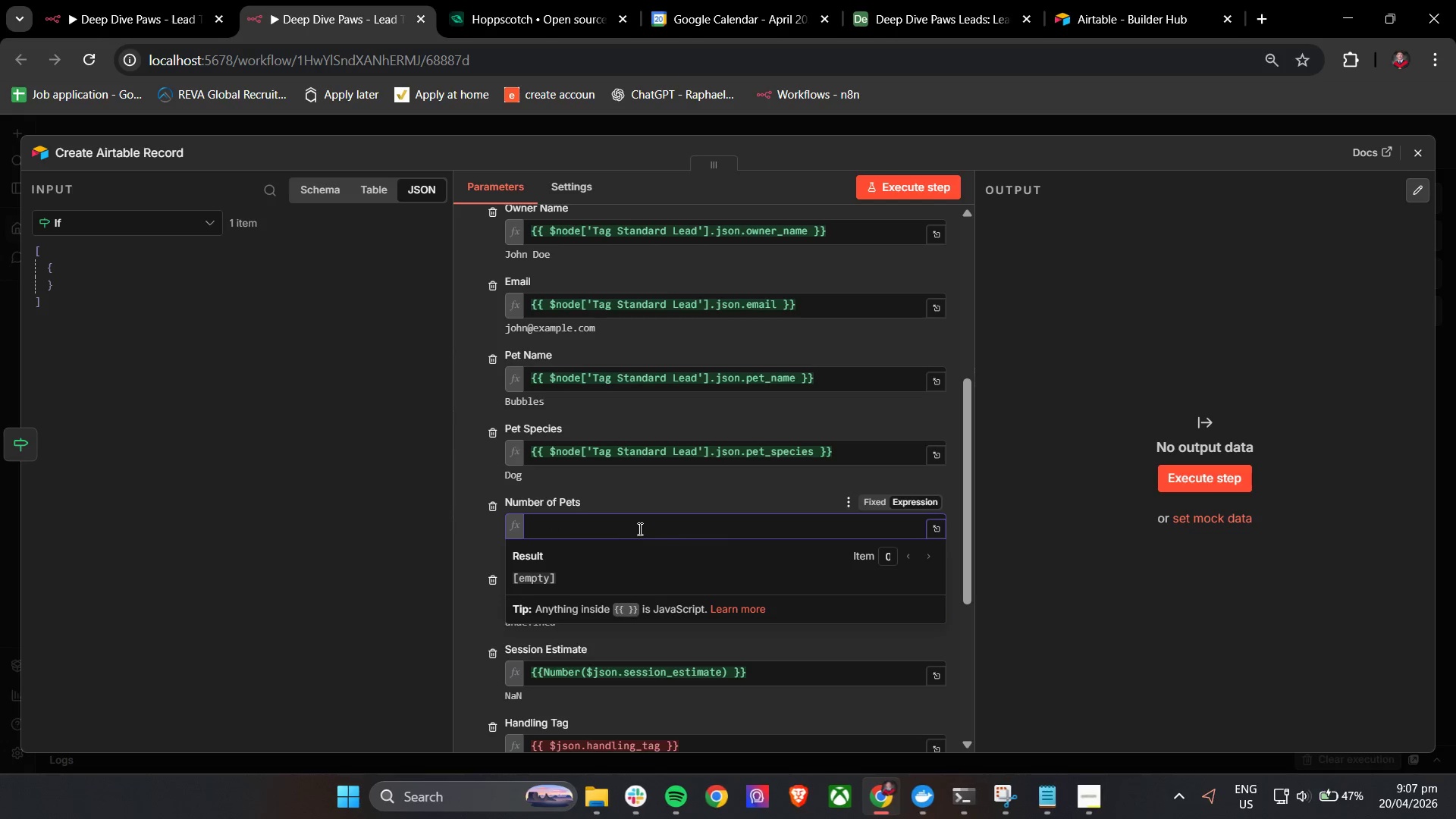 
left_click([632, 499])
 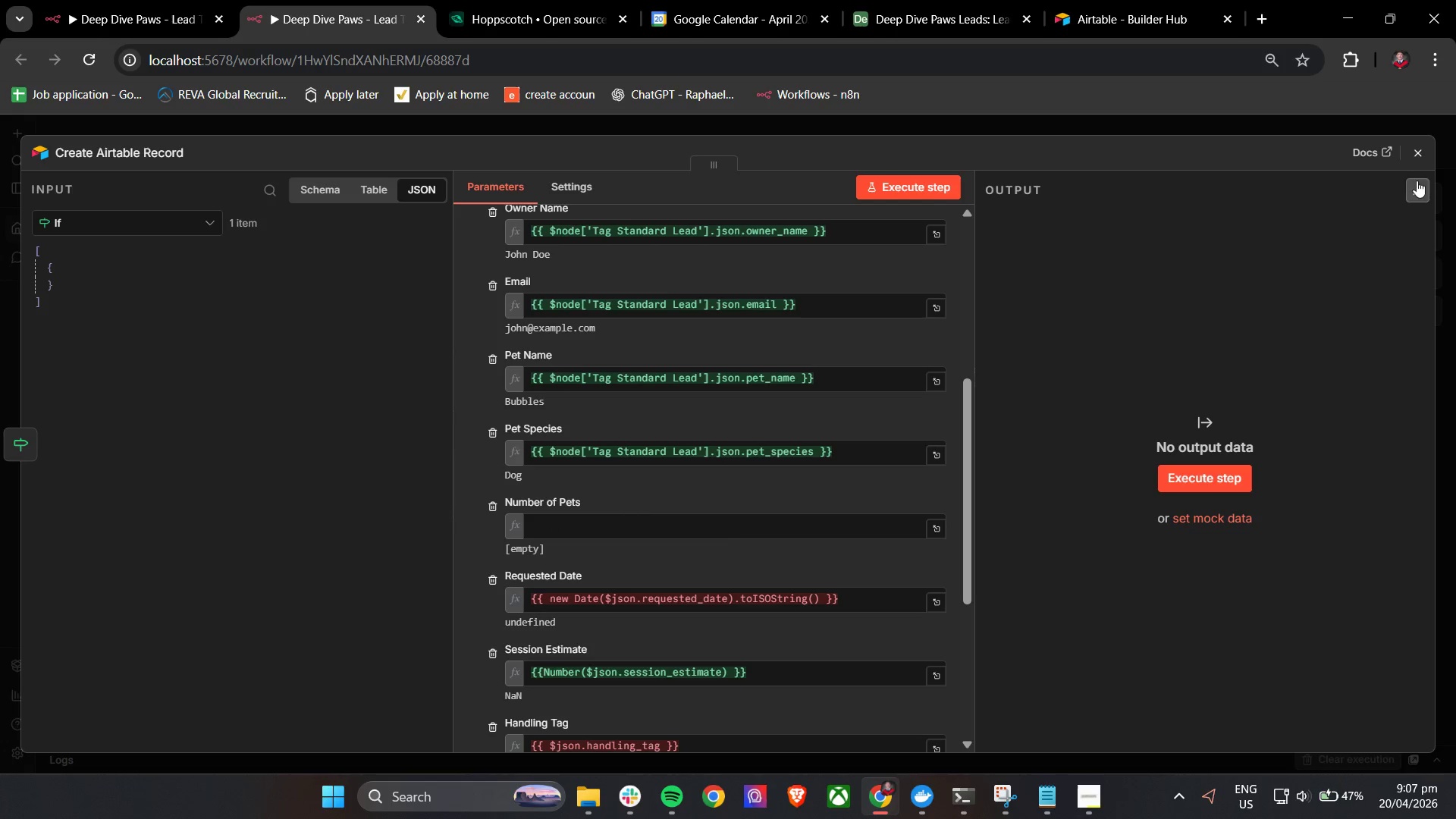 
left_click([1417, 149])
 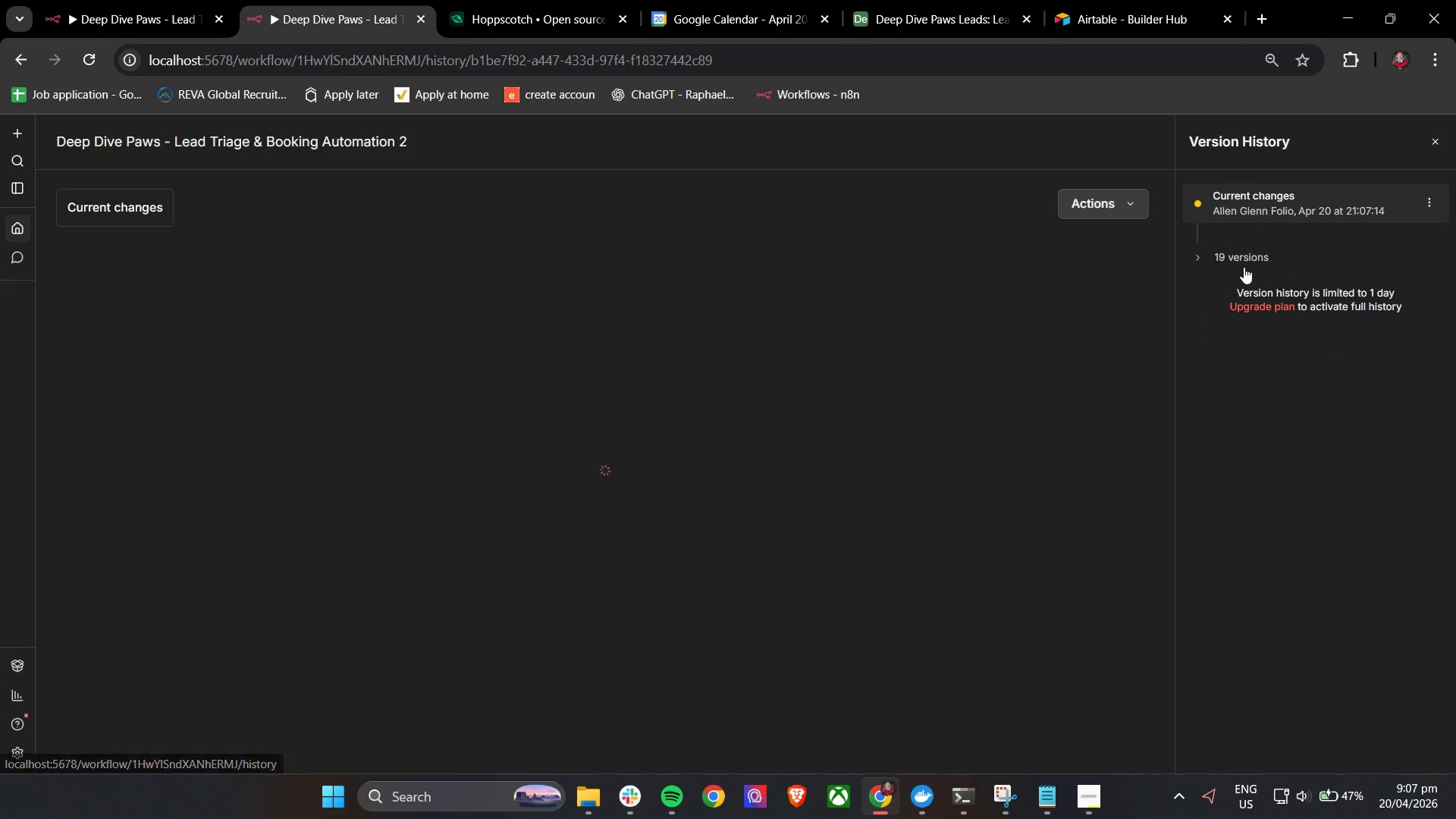 
left_click([1222, 252])
 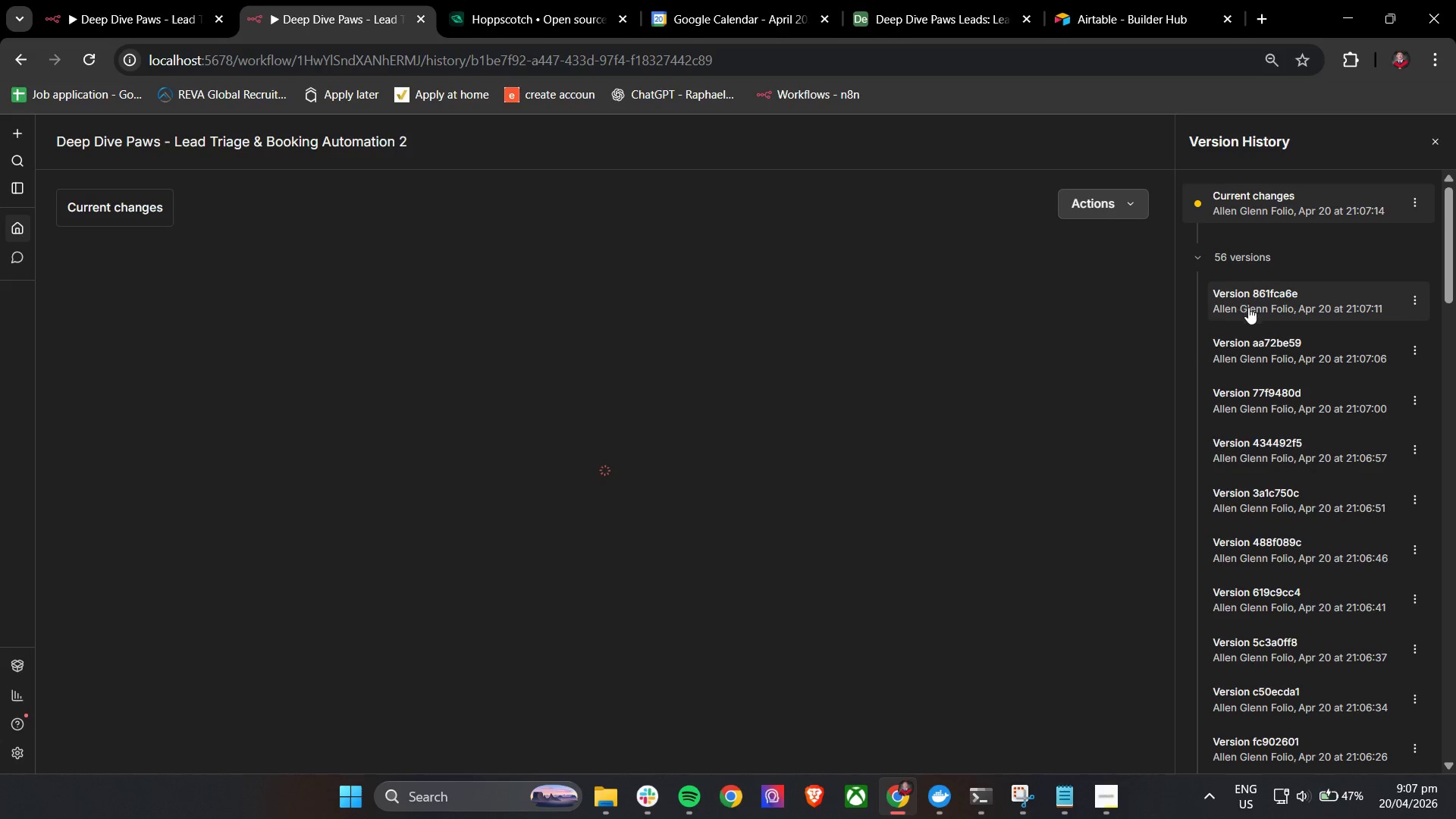 
left_click([1283, 365])
 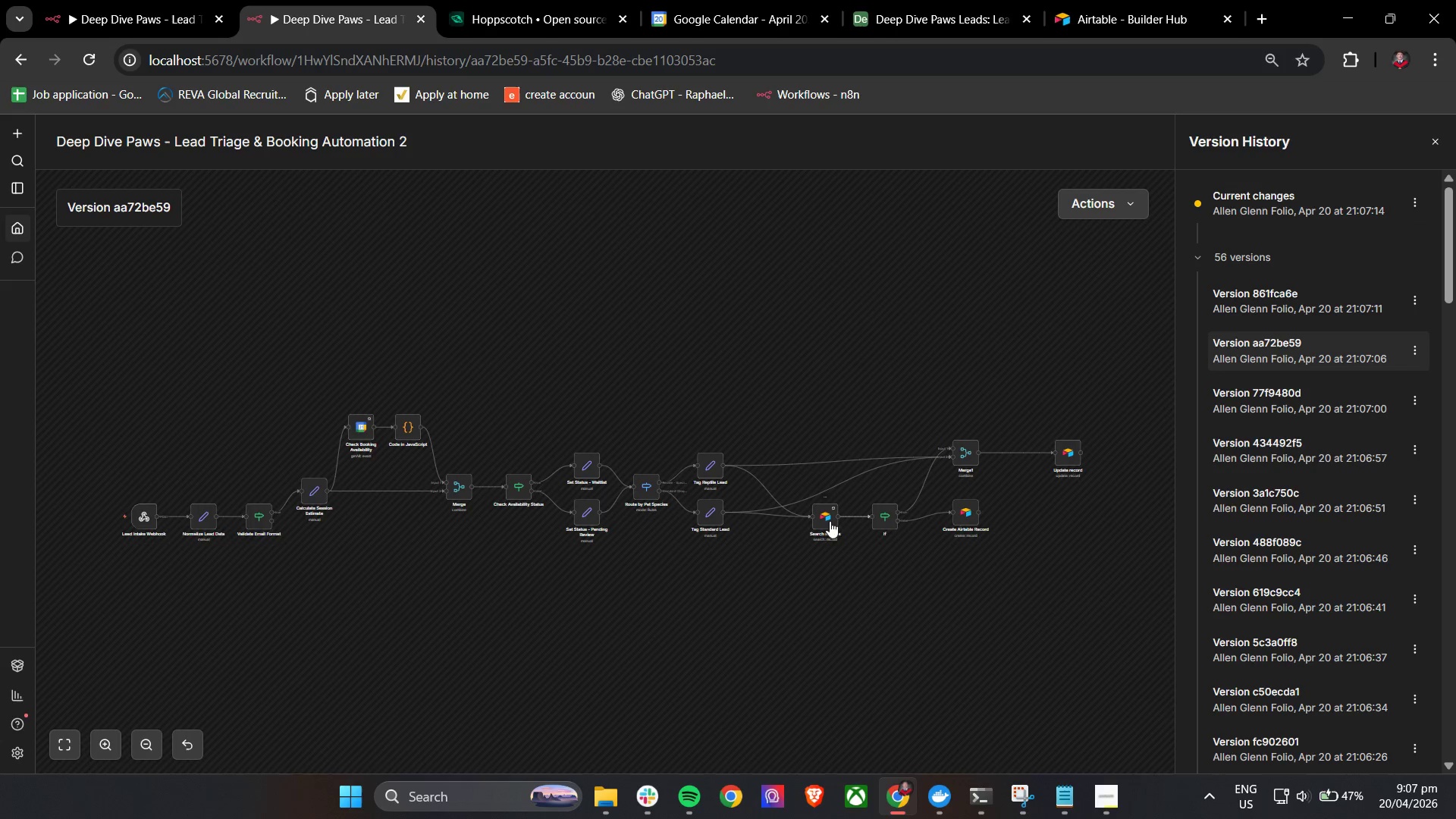 
double_click([959, 513])
 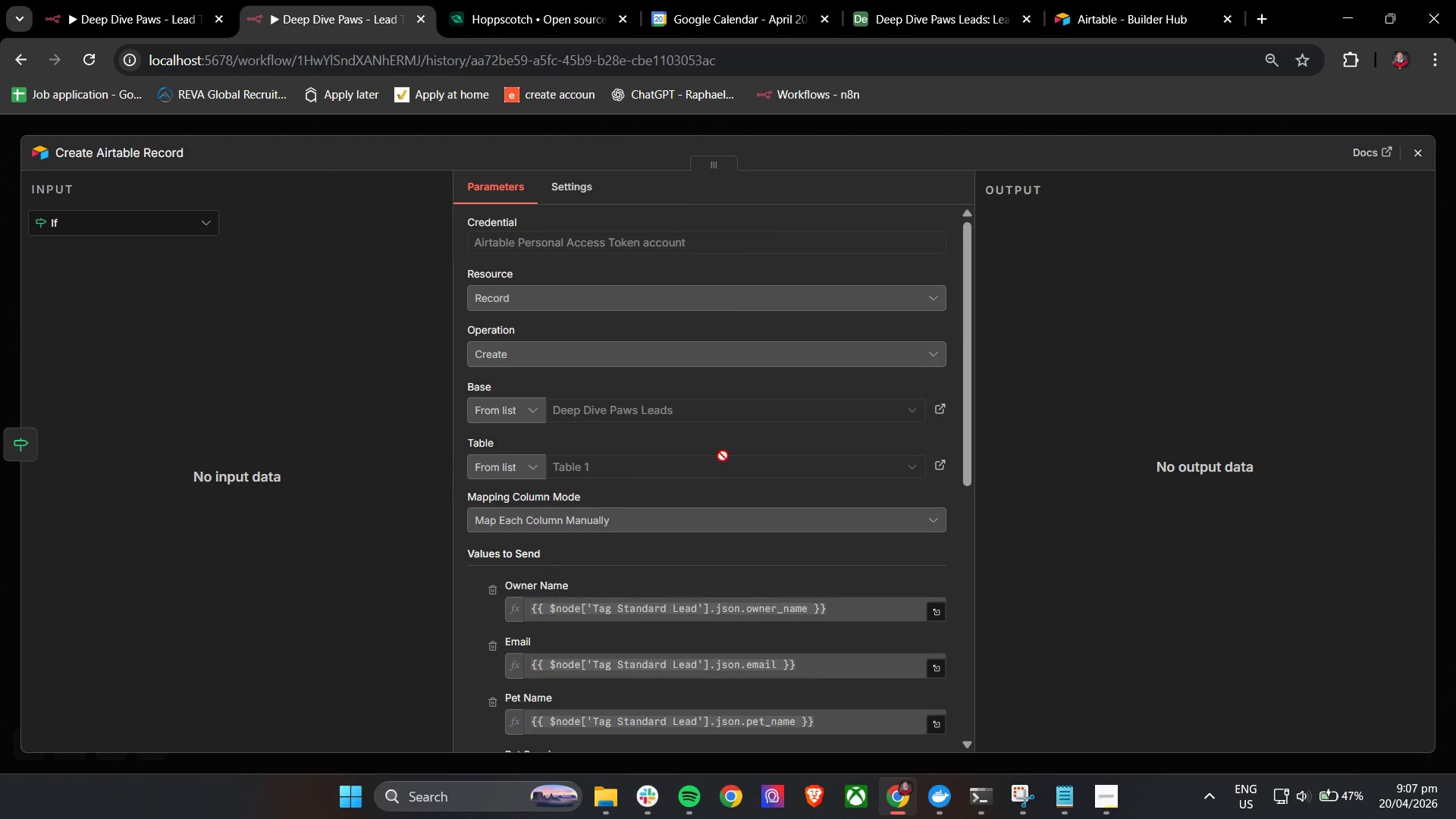 
scroll: coordinate [717, 460], scroll_direction: down, amount: 4.0
 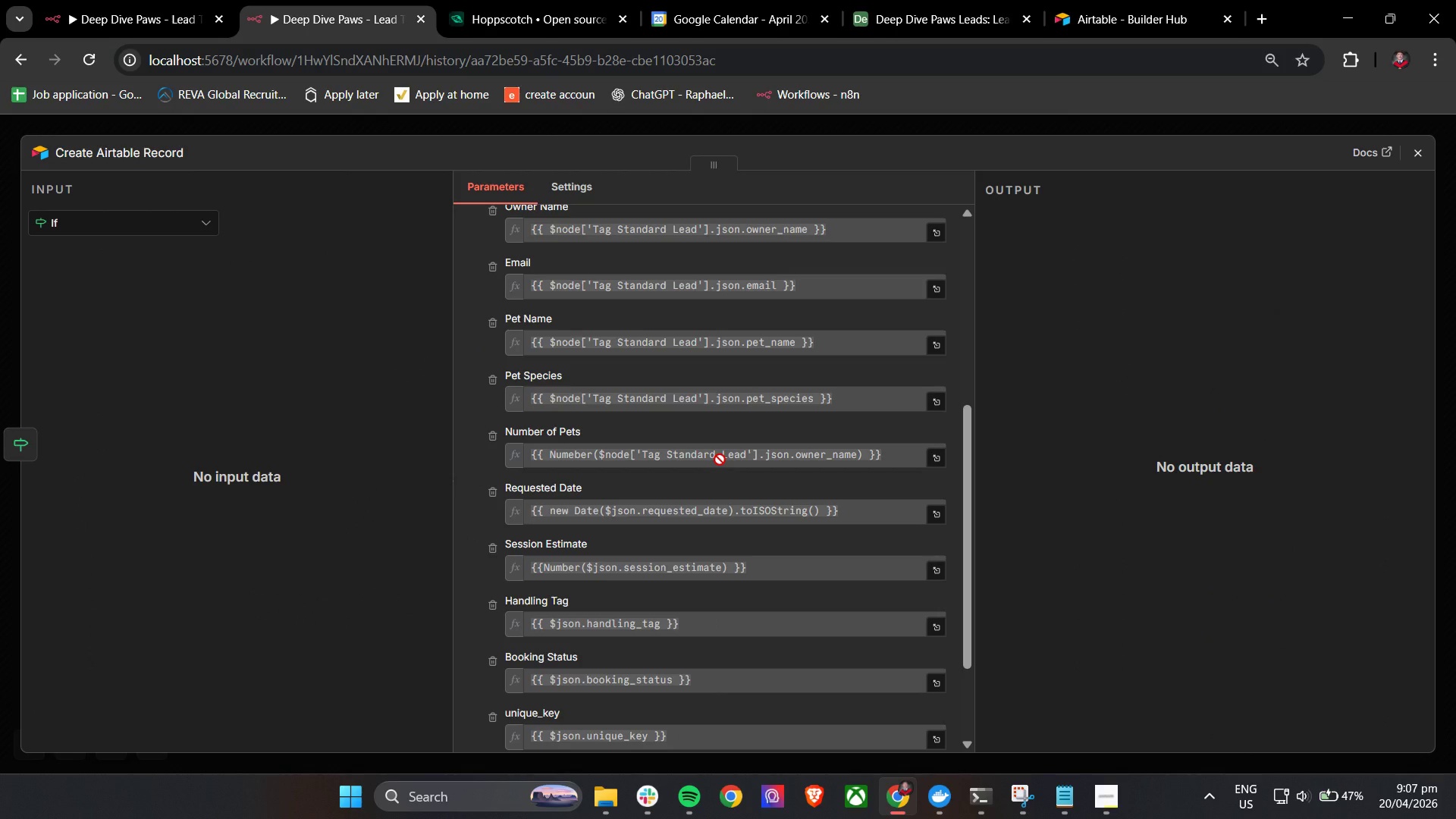 
wait(7.26)
 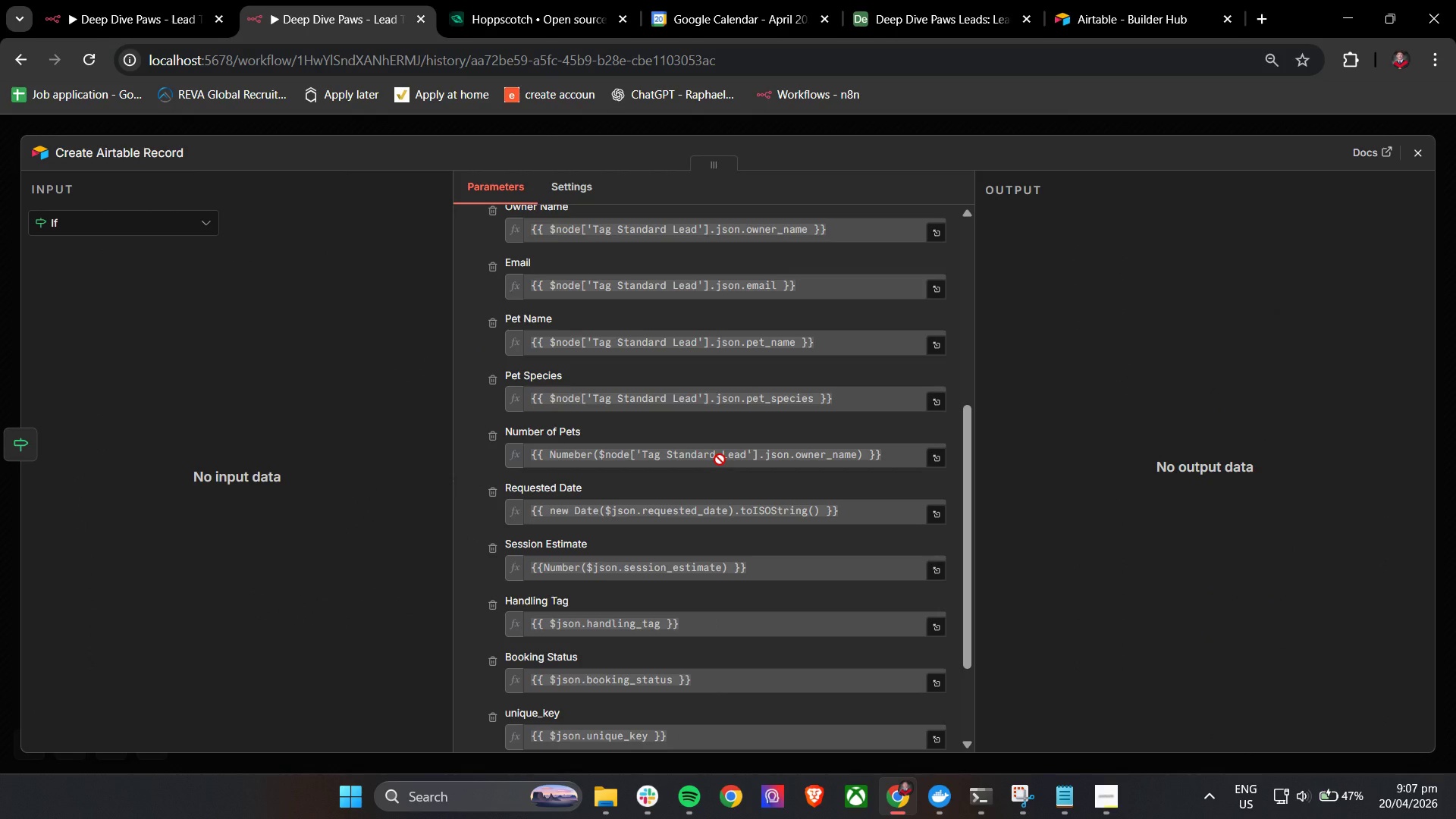 
left_click_drag(start_coordinate=[756, 571], to_coordinate=[513, 568])
 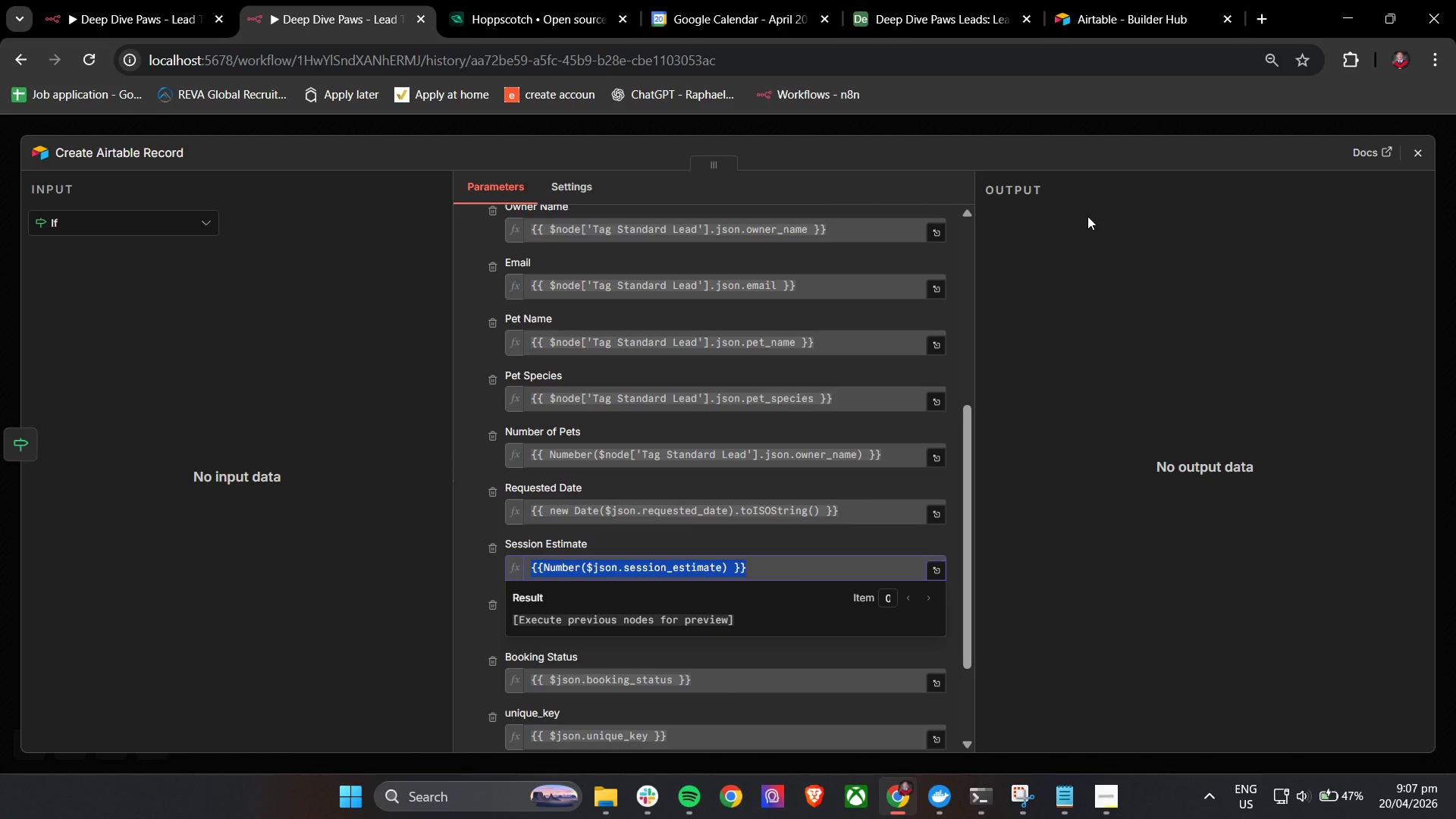 
key(Control+C)
 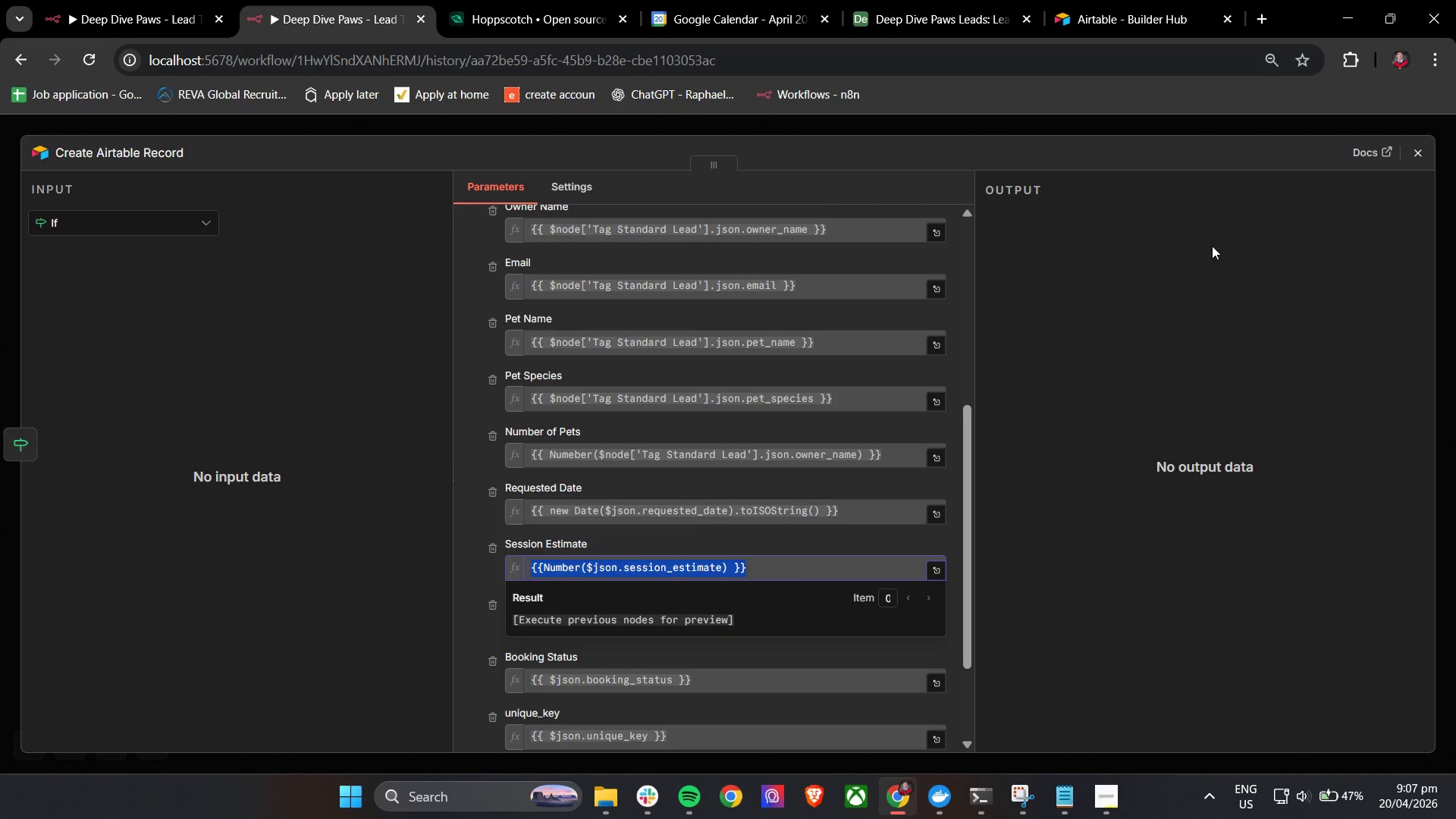 
key(Control+C)
 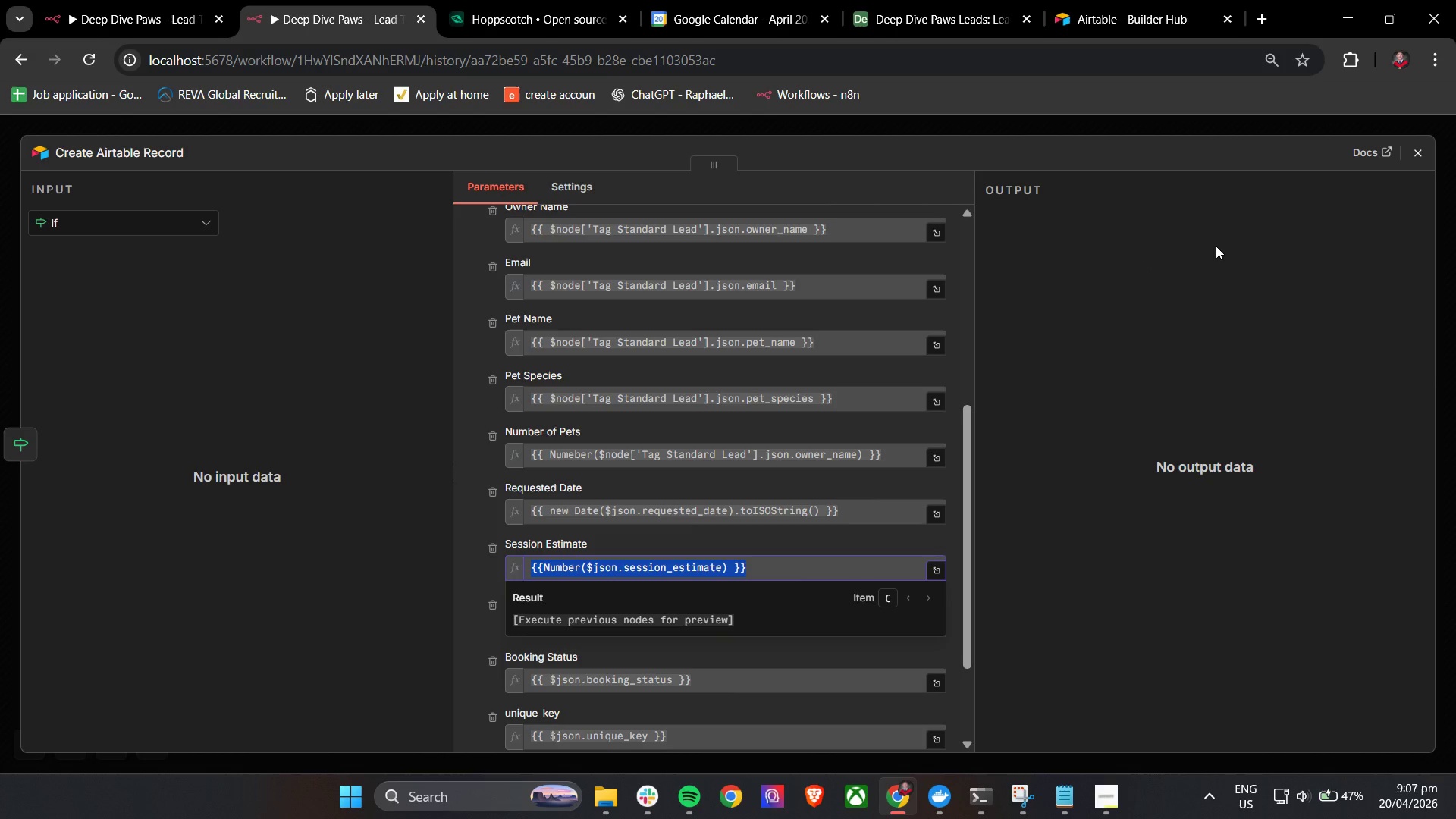 
key(Control+C)
 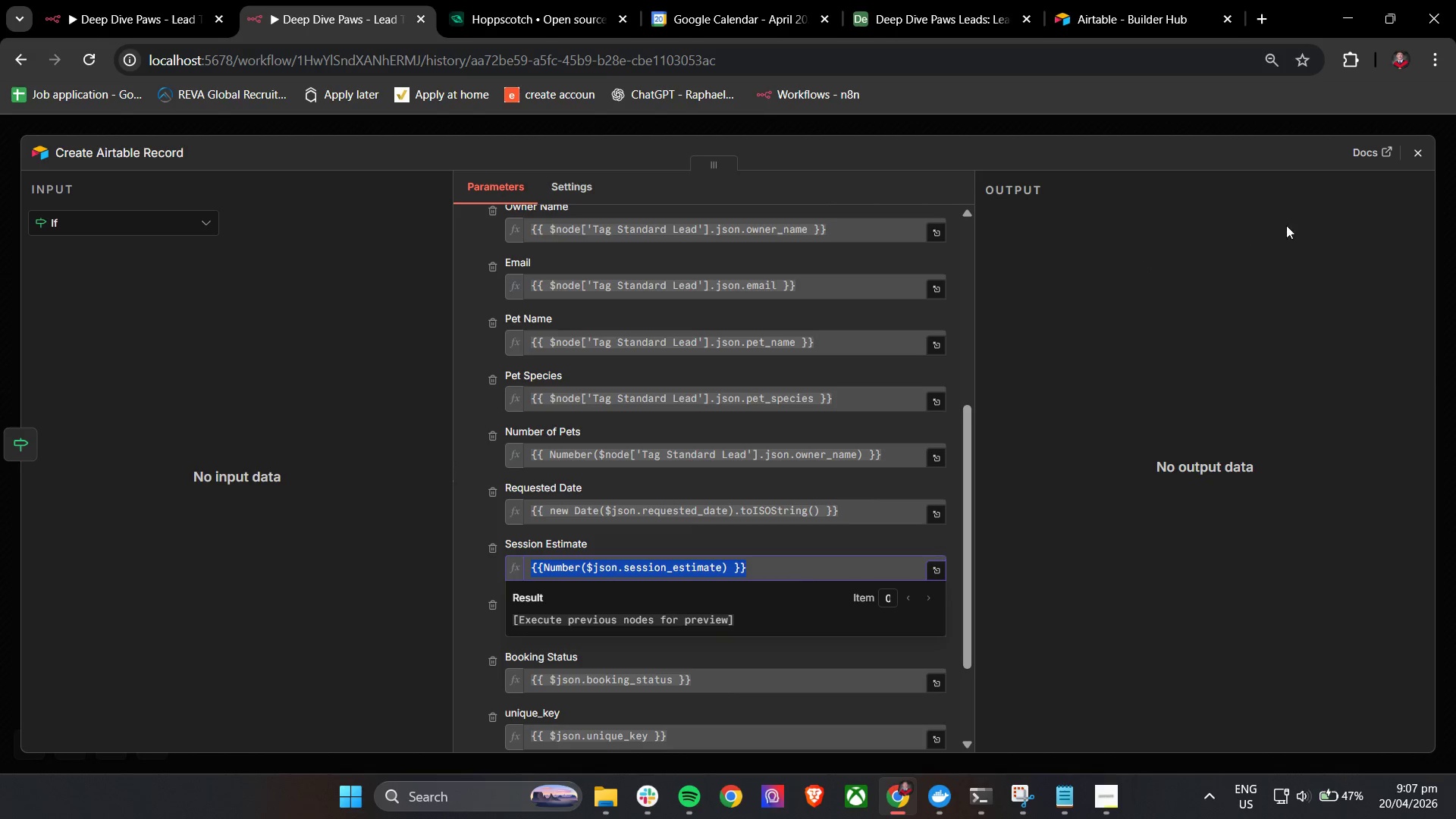 
key(Control+C)
 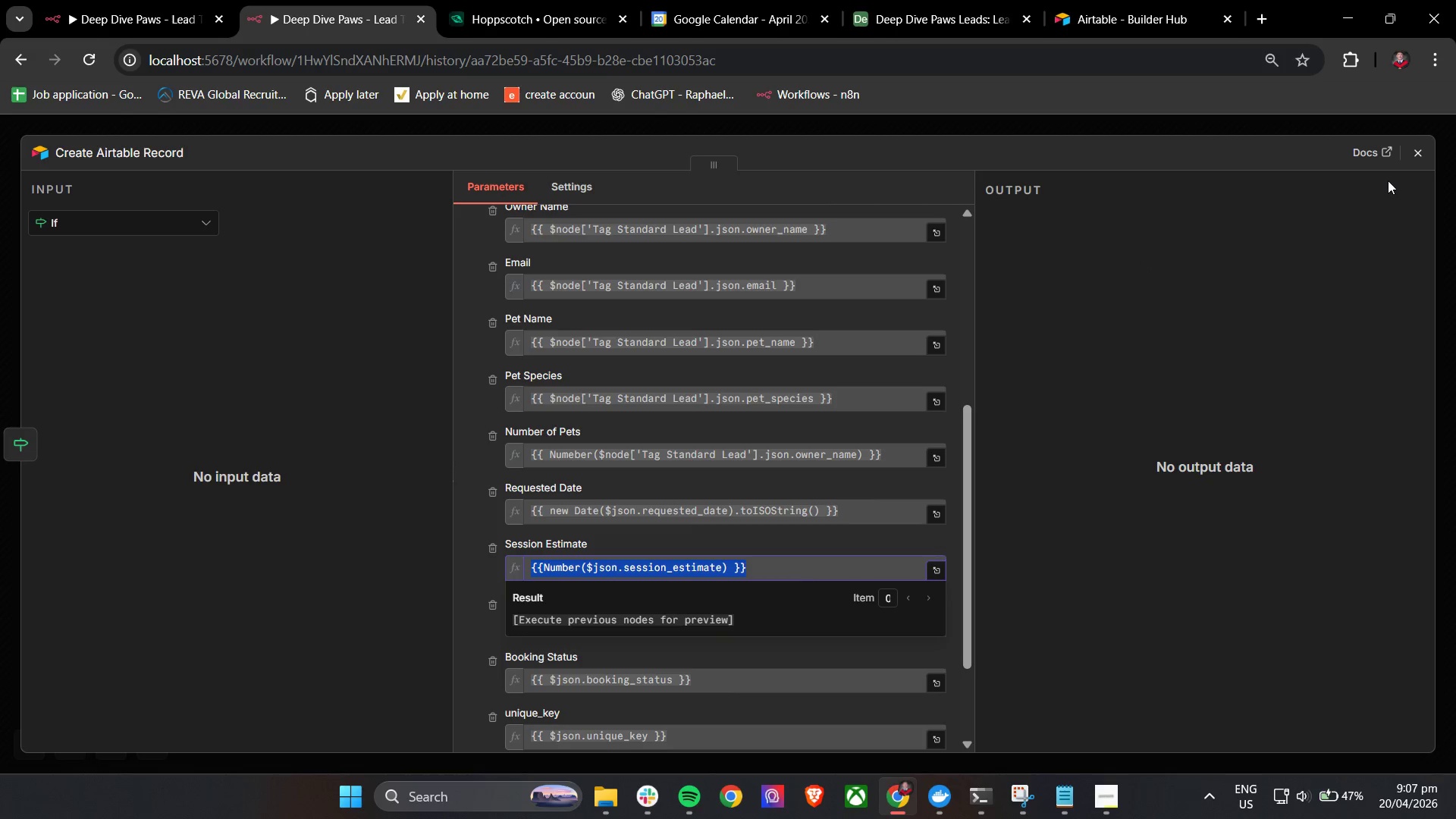 
key(Control+C)
 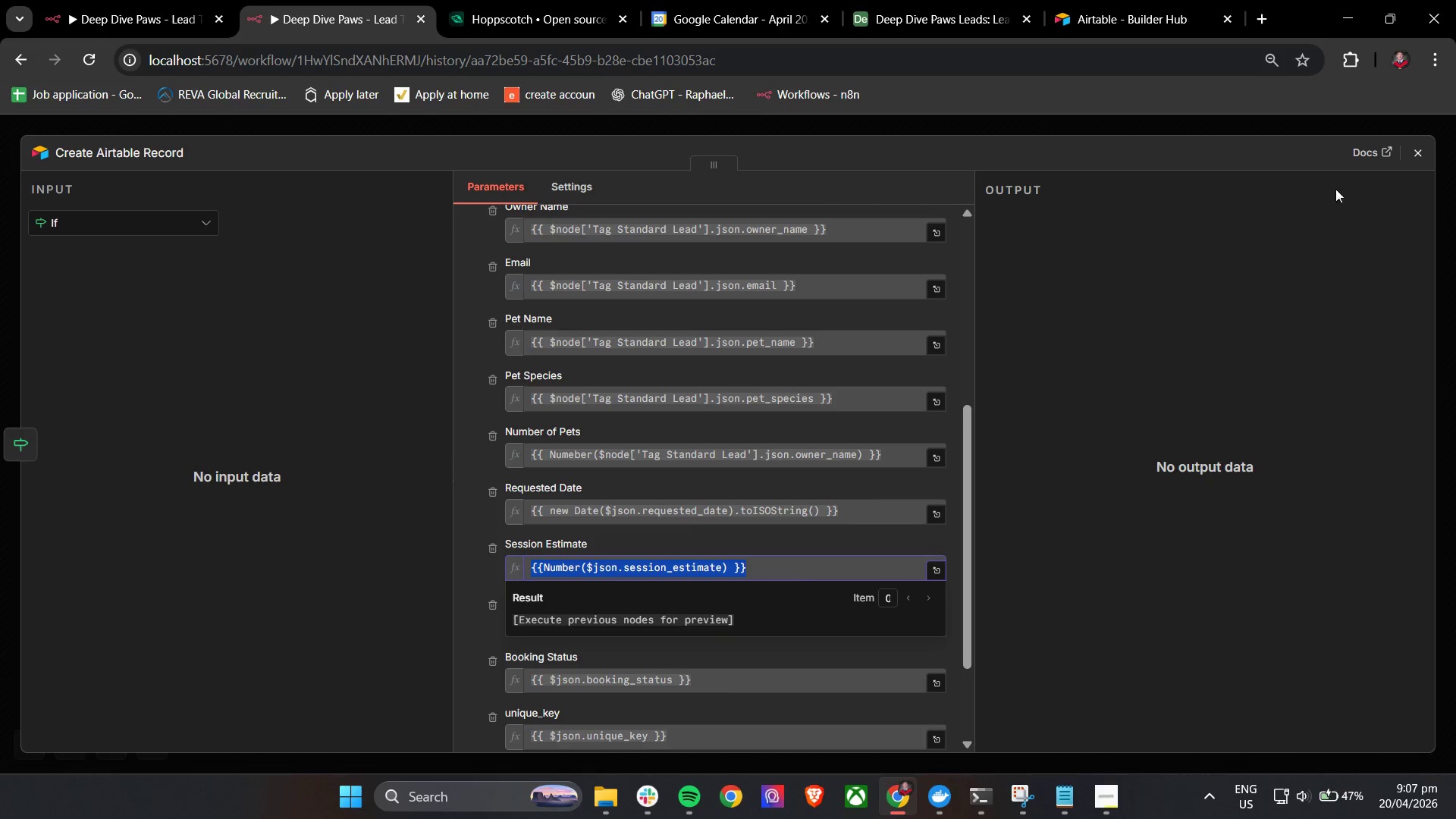 
key(Control+C)
 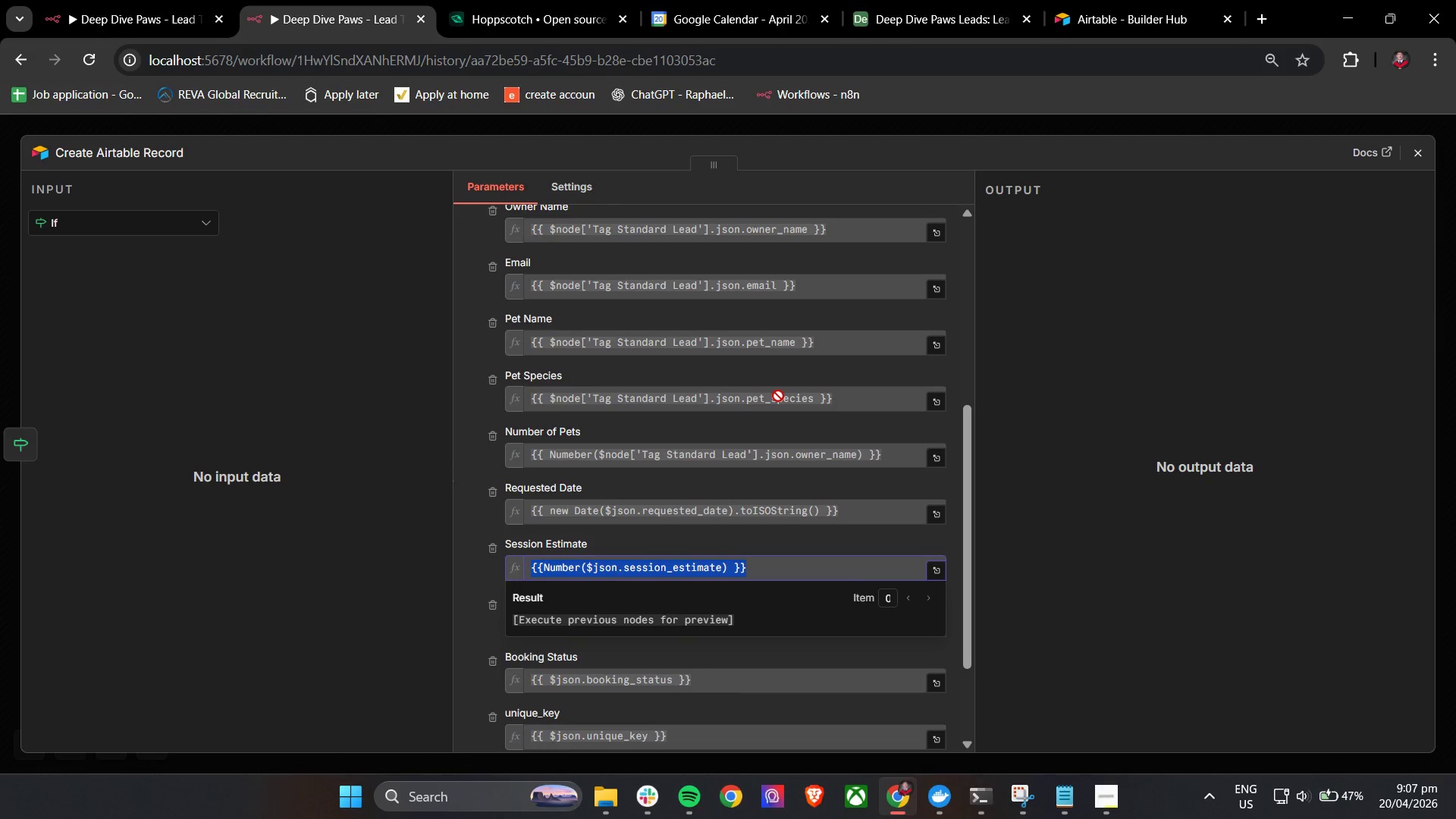 
scroll: coordinate [778, 396], scroll_direction: up, amount: 1.0
 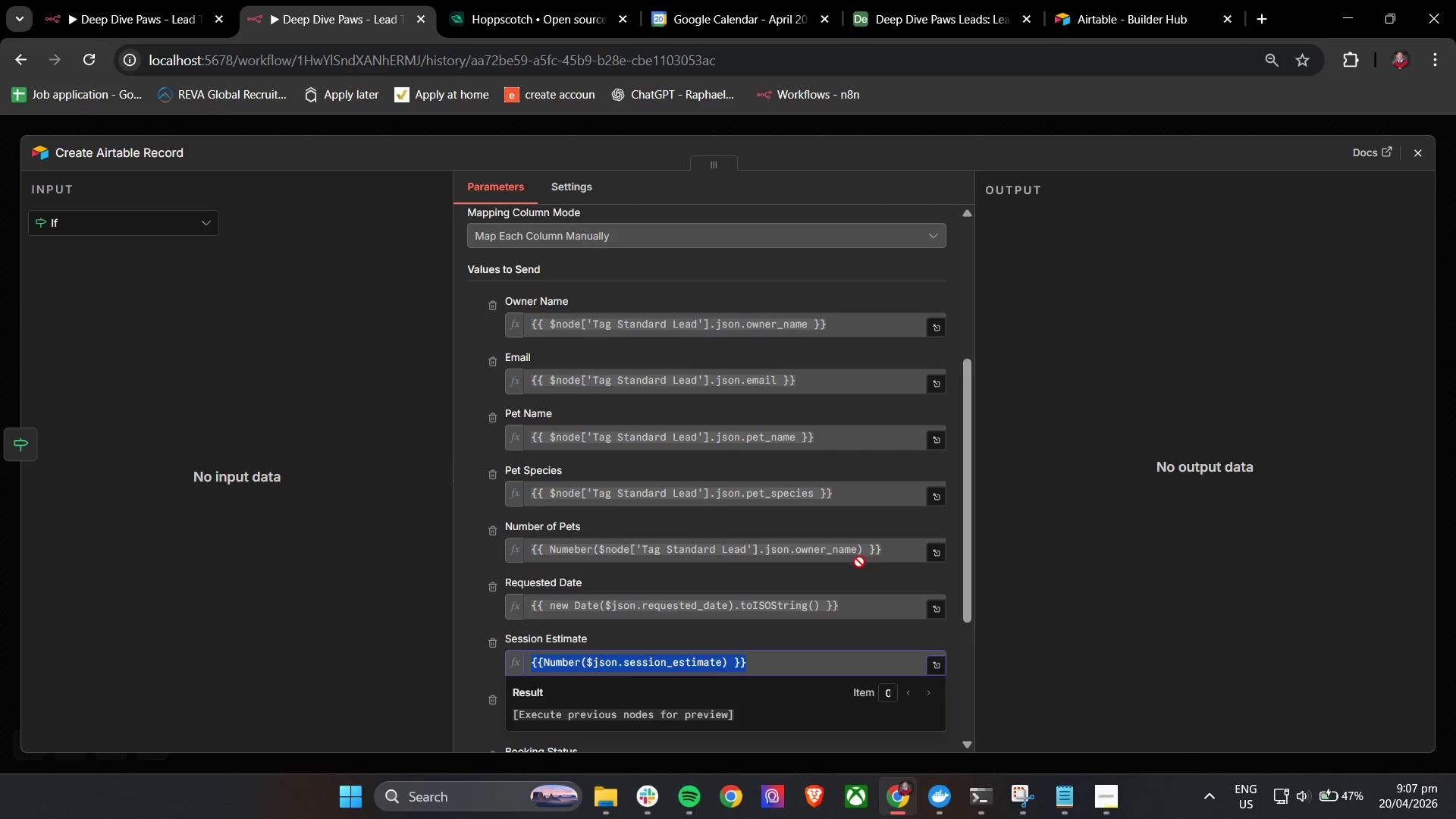 
left_click([1413, 153])
 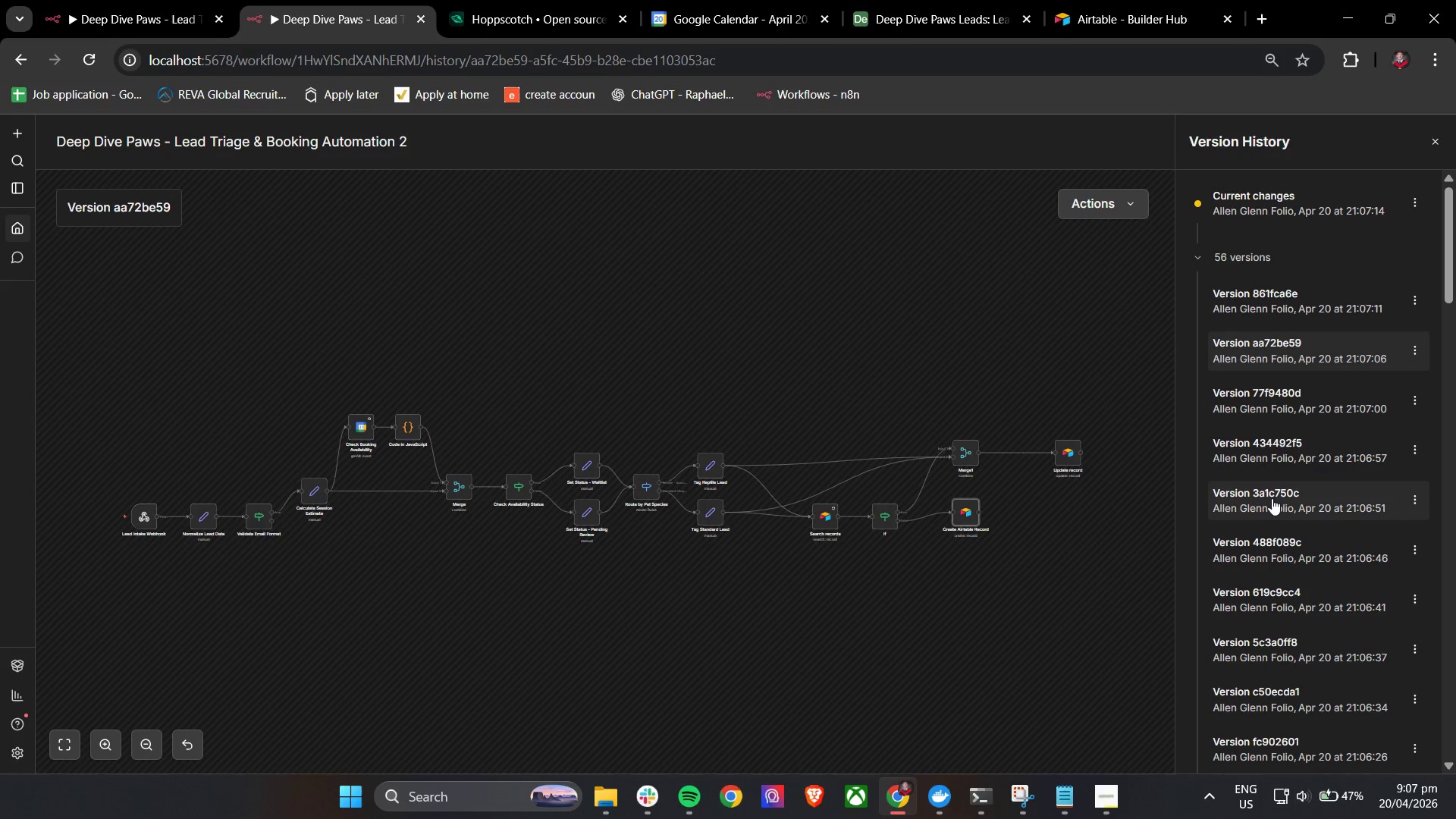 
left_click([1269, 491])
 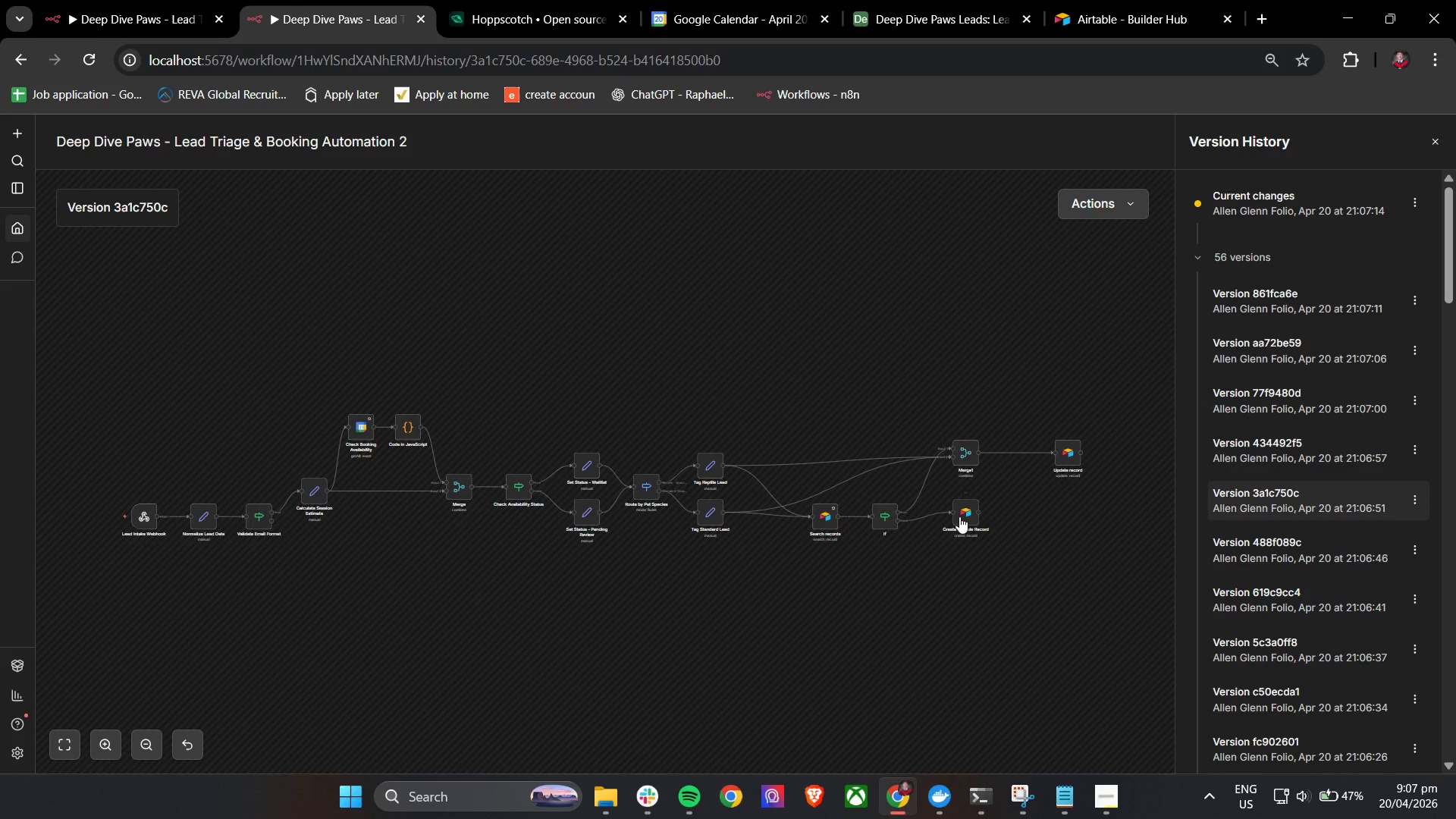 
double_click([960, 516])
 